 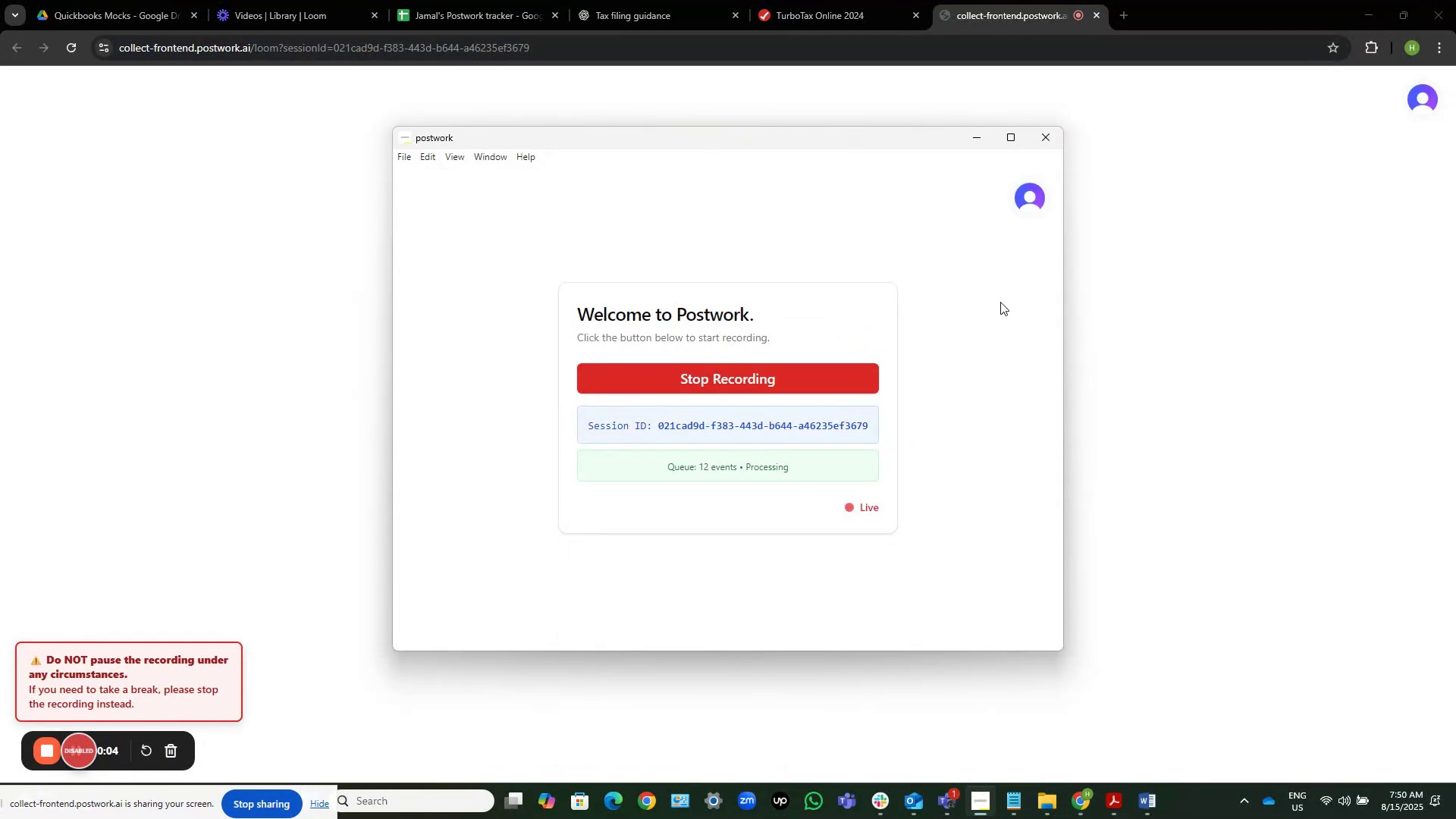 
left_click([974, 130])
 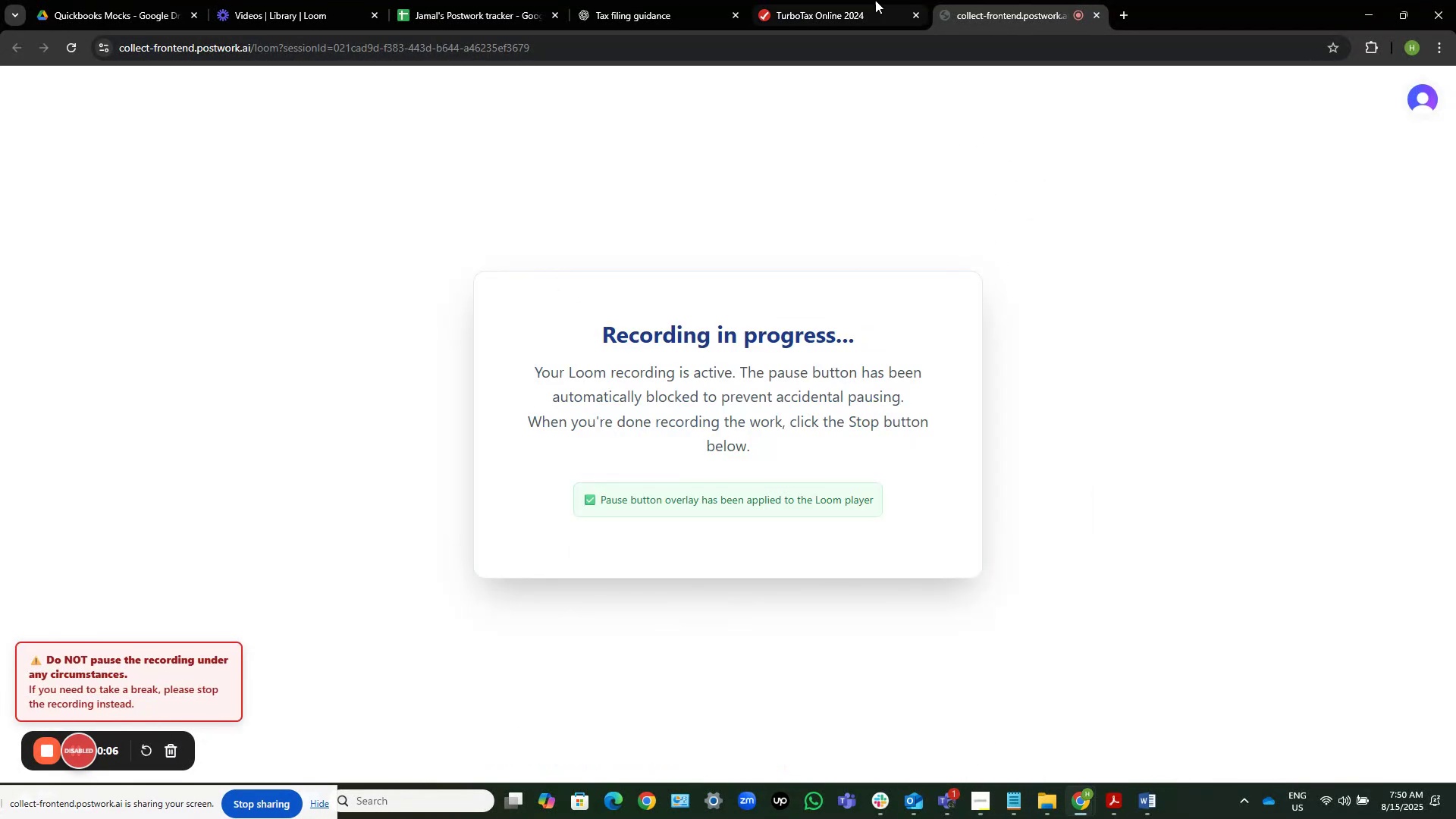 
left_click([839, 0])
 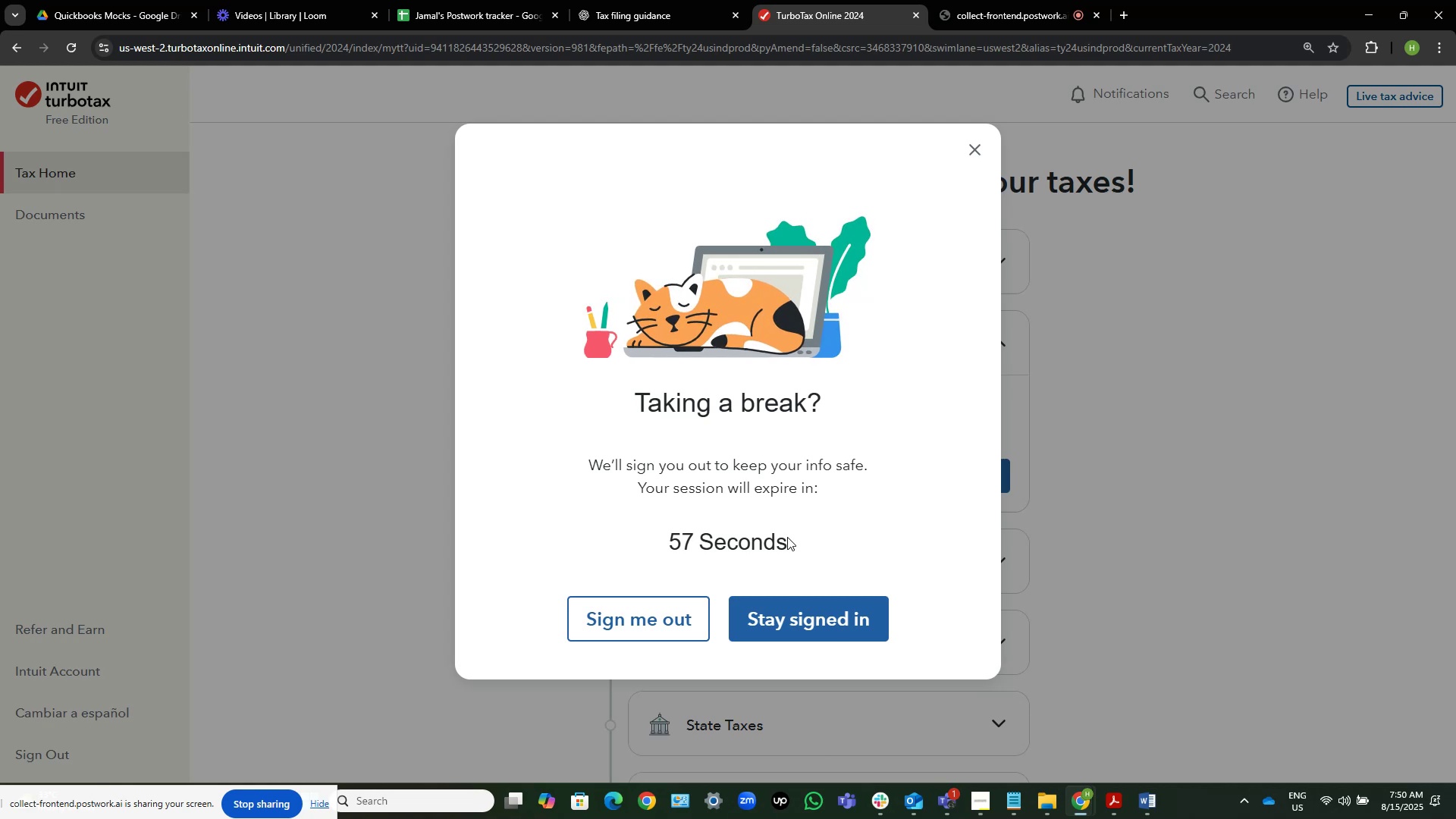 
wait(5.22)
 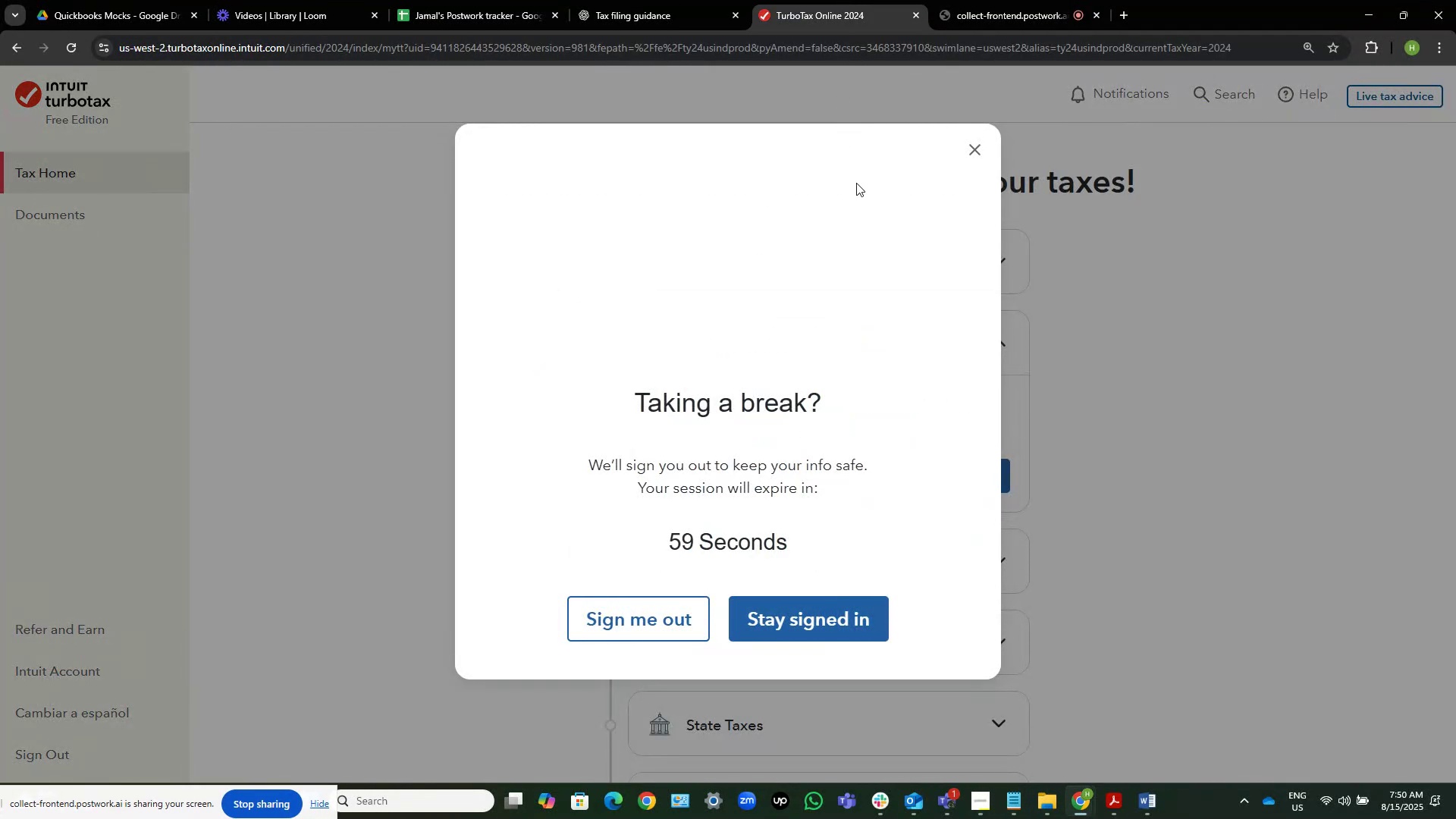 
left_click([805, 626])
 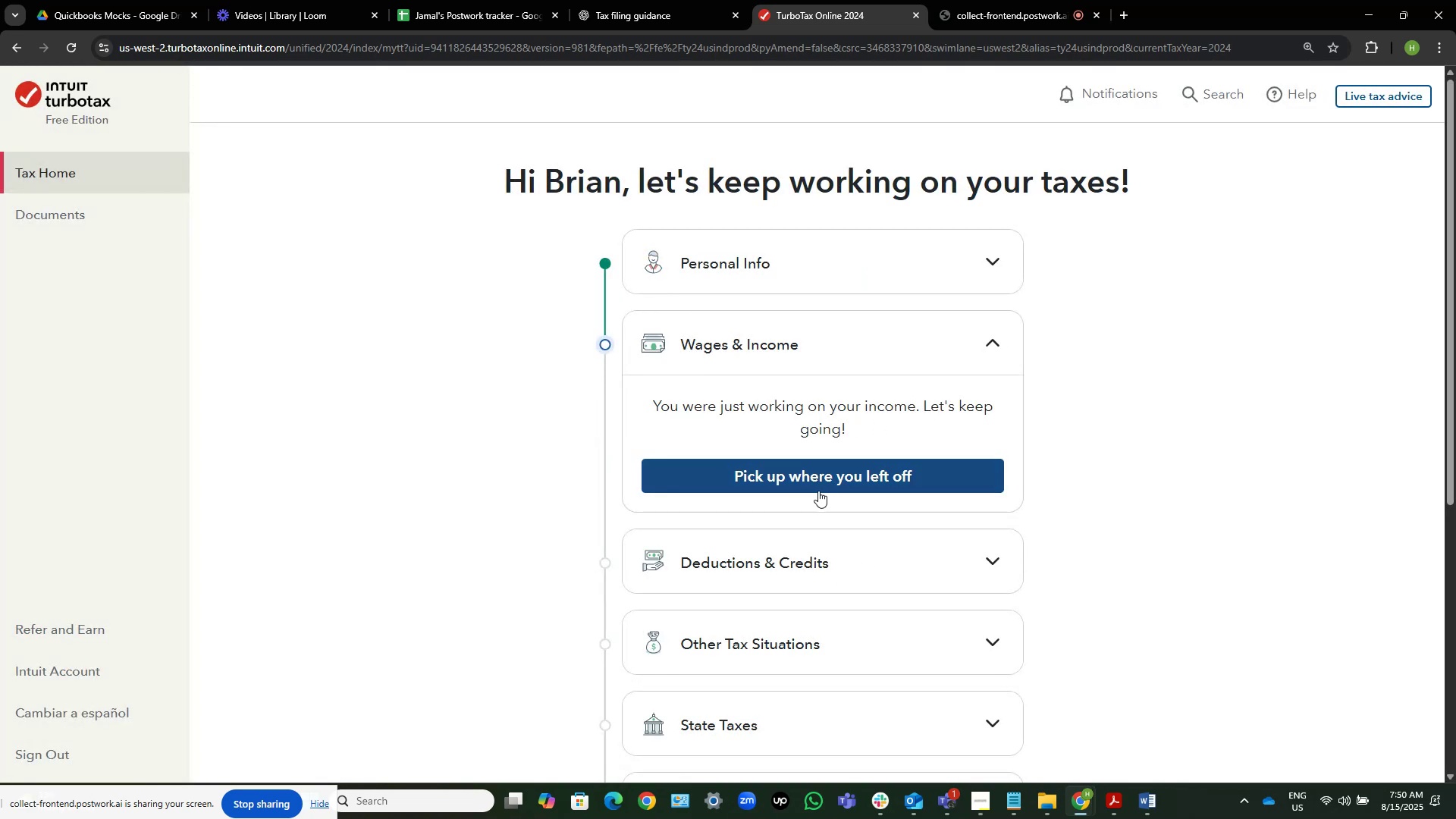 
left_click([829, 477])
 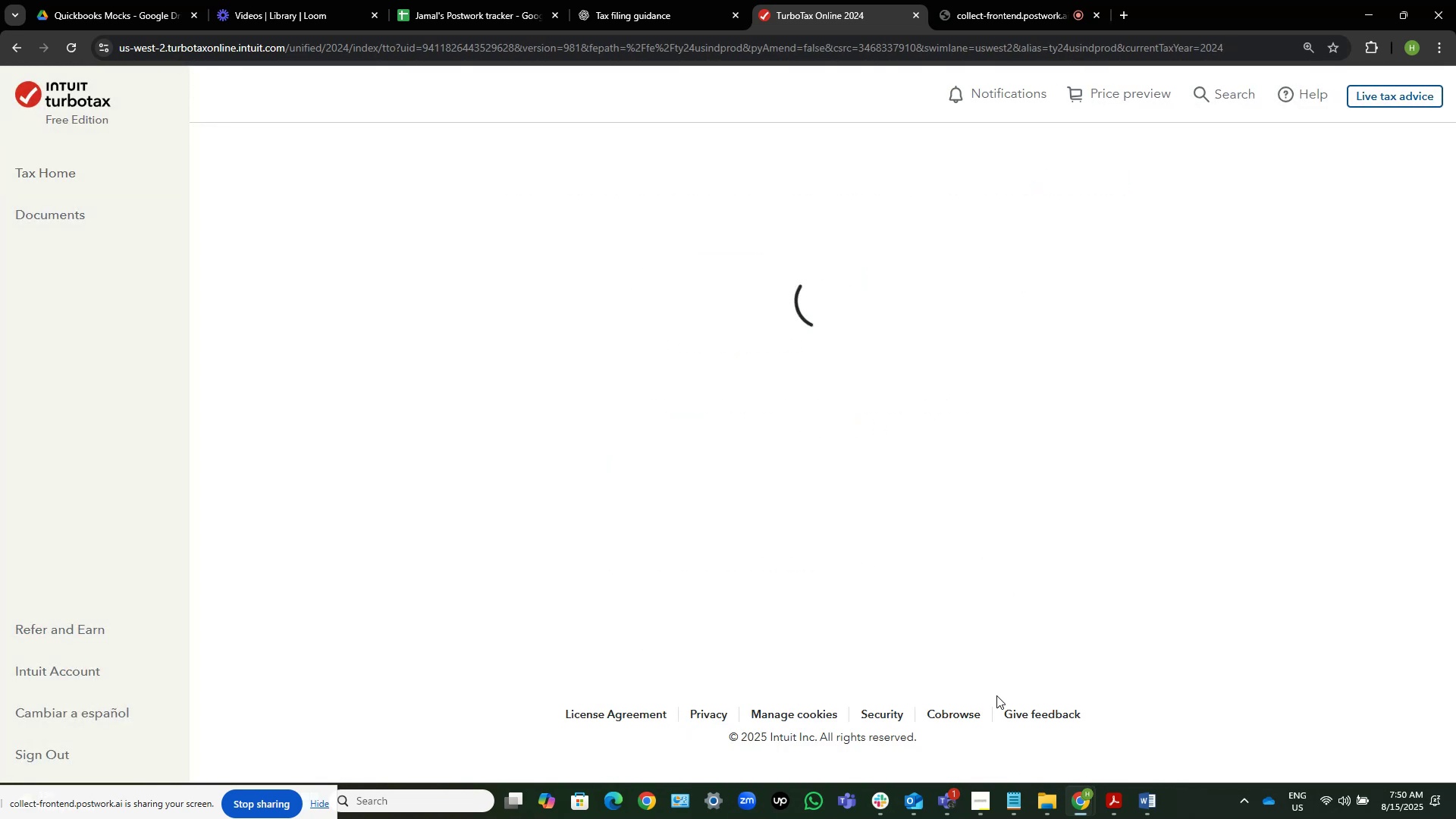 
left_click([946, 810])
 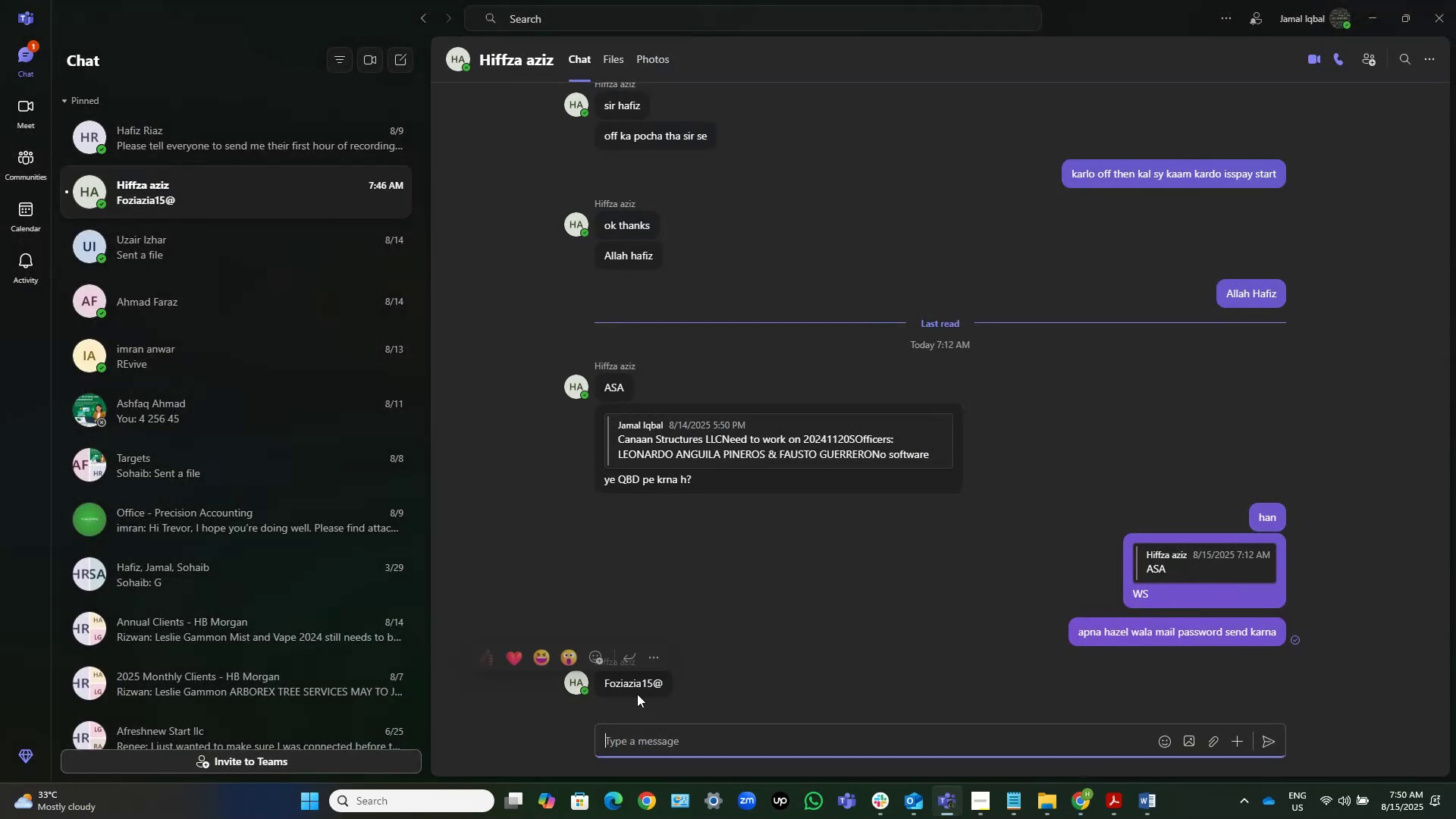 
left_click_drag(start_coordinate=[663, 682], to_coordinate=[604, 678])
 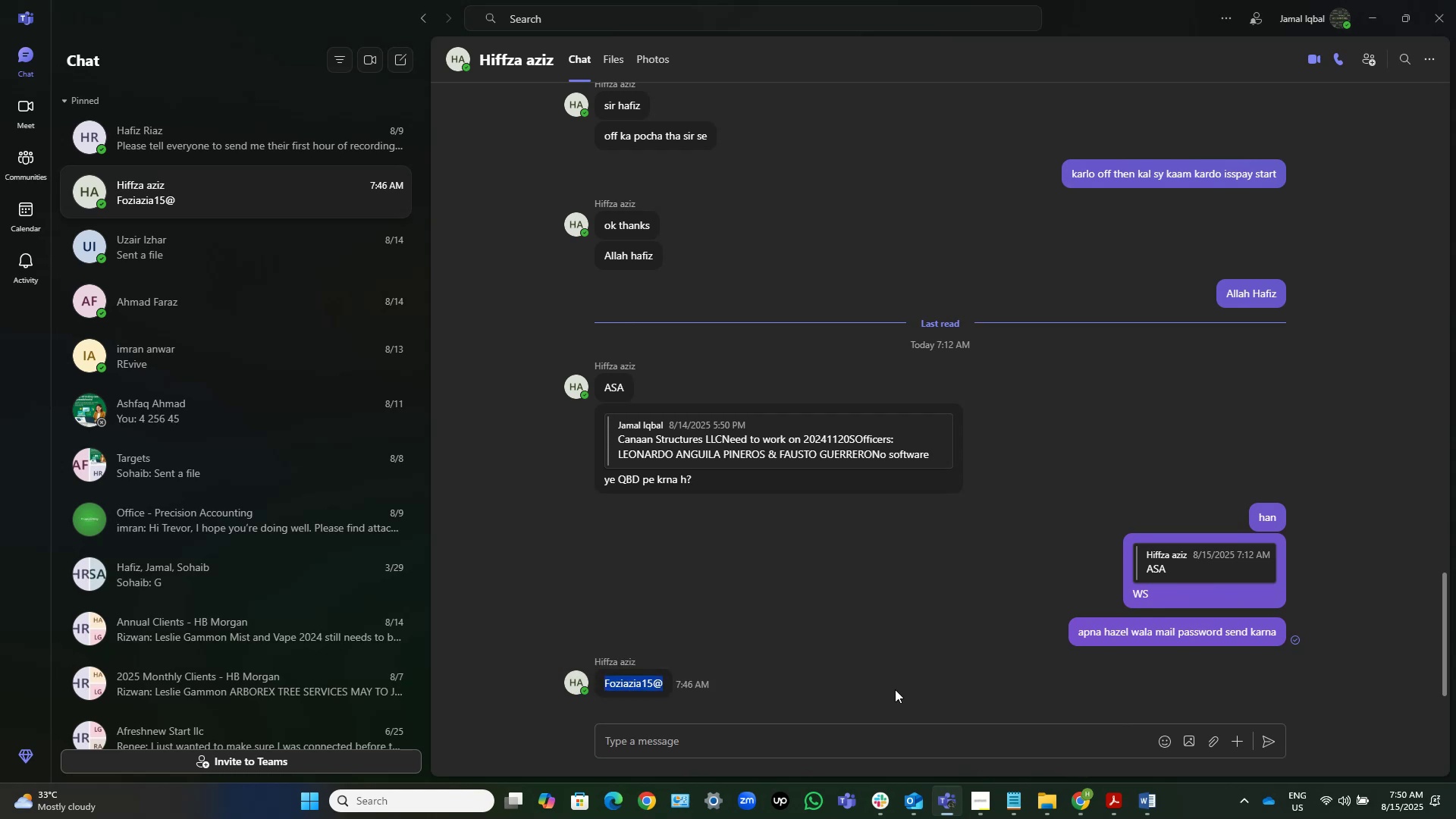 
hold_key(key=ControlLeft, duration=0.75)
 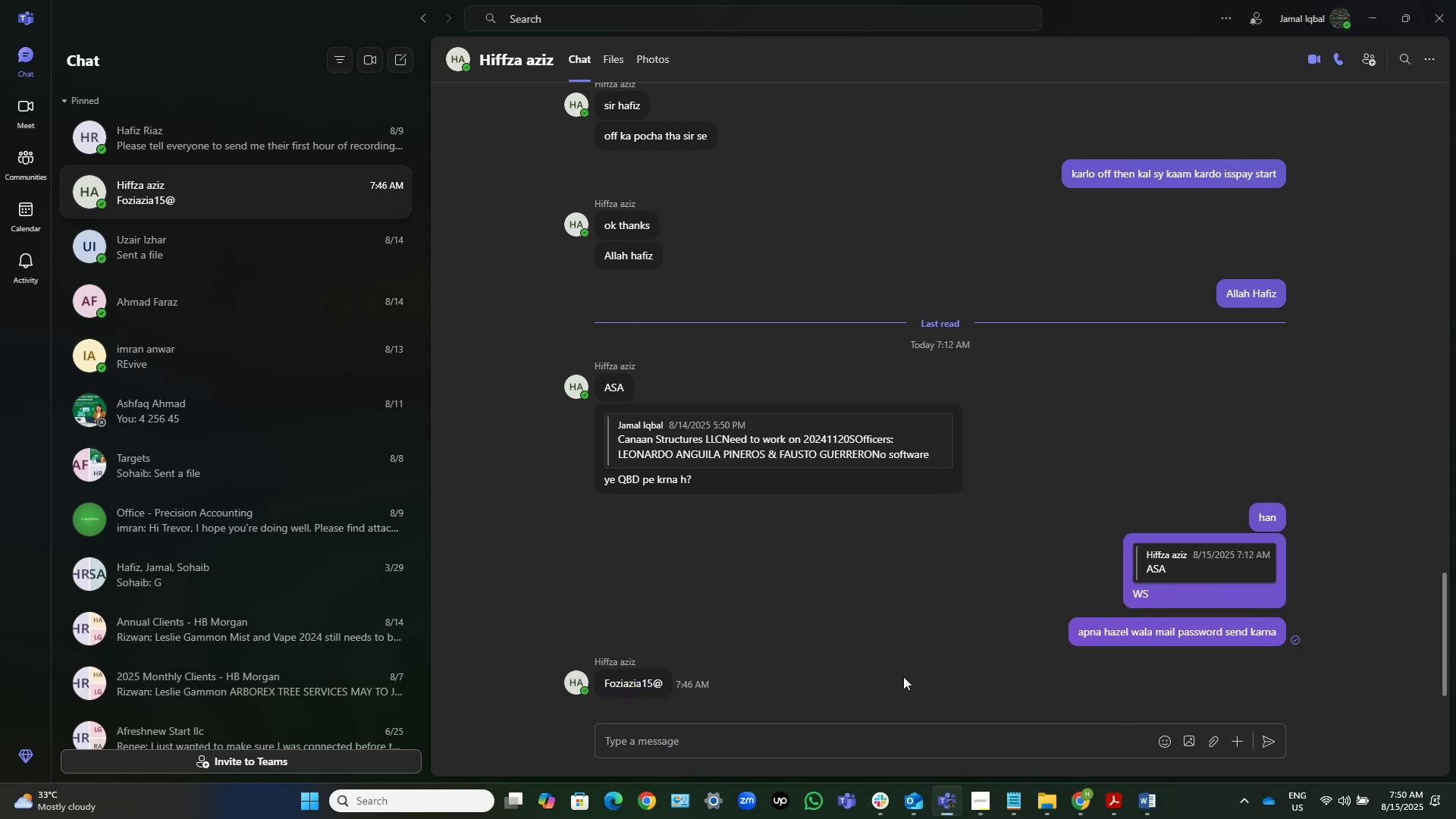 
left_click([903, 676])
 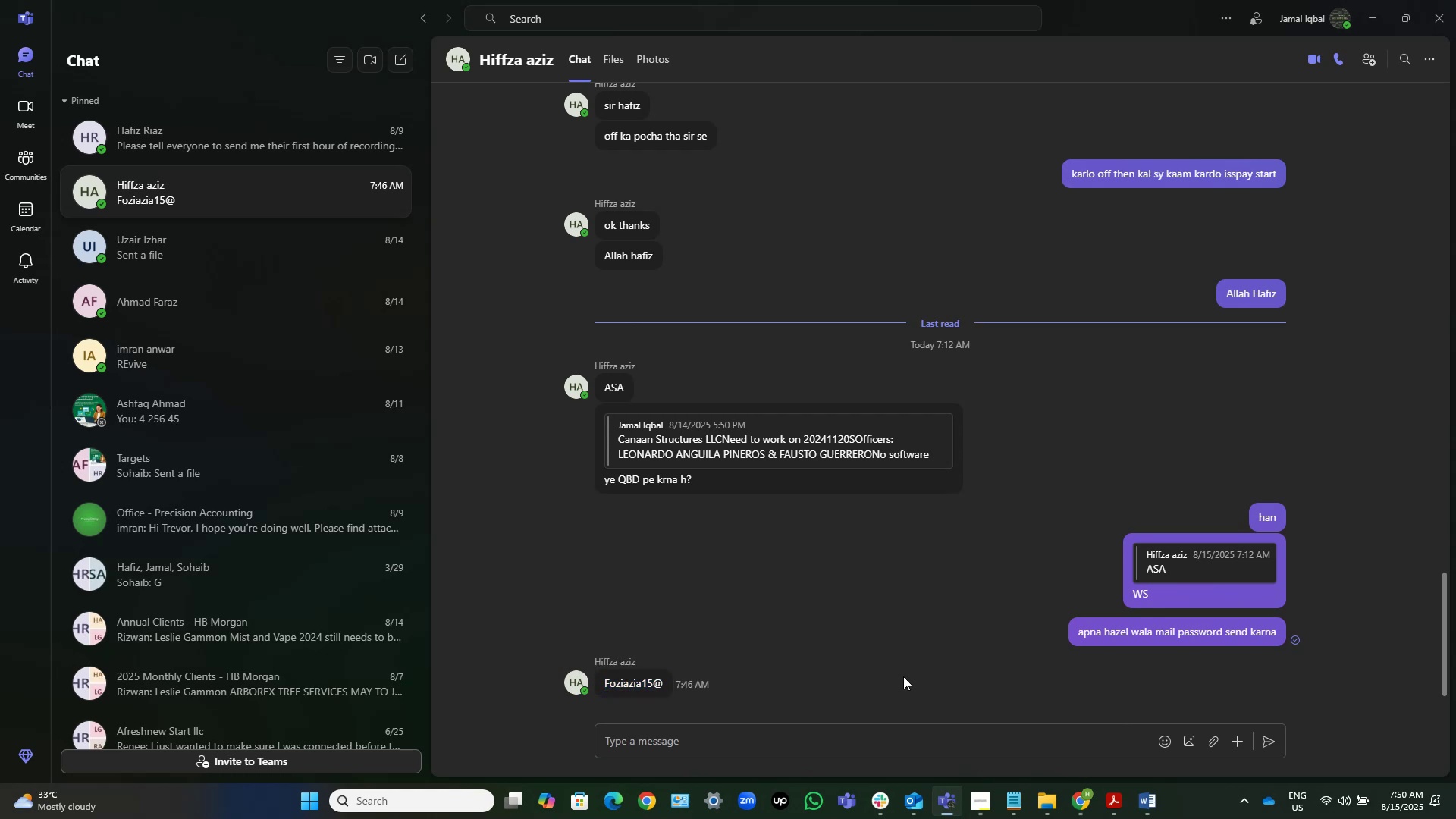 
left_click([864, 730])
 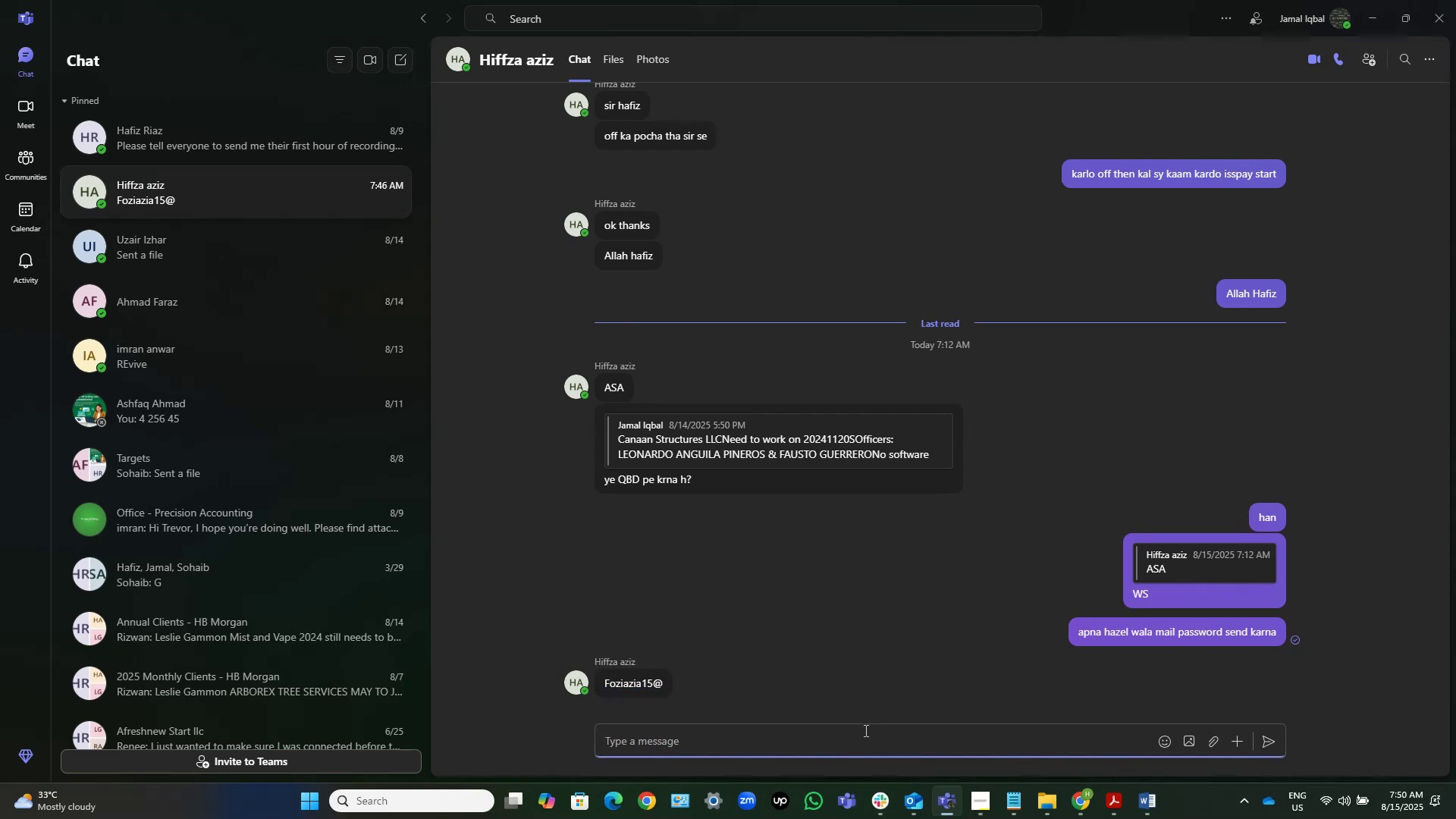 
type(msi)
key(Backspace)
key(Backspace)
type(ai[Insert])
 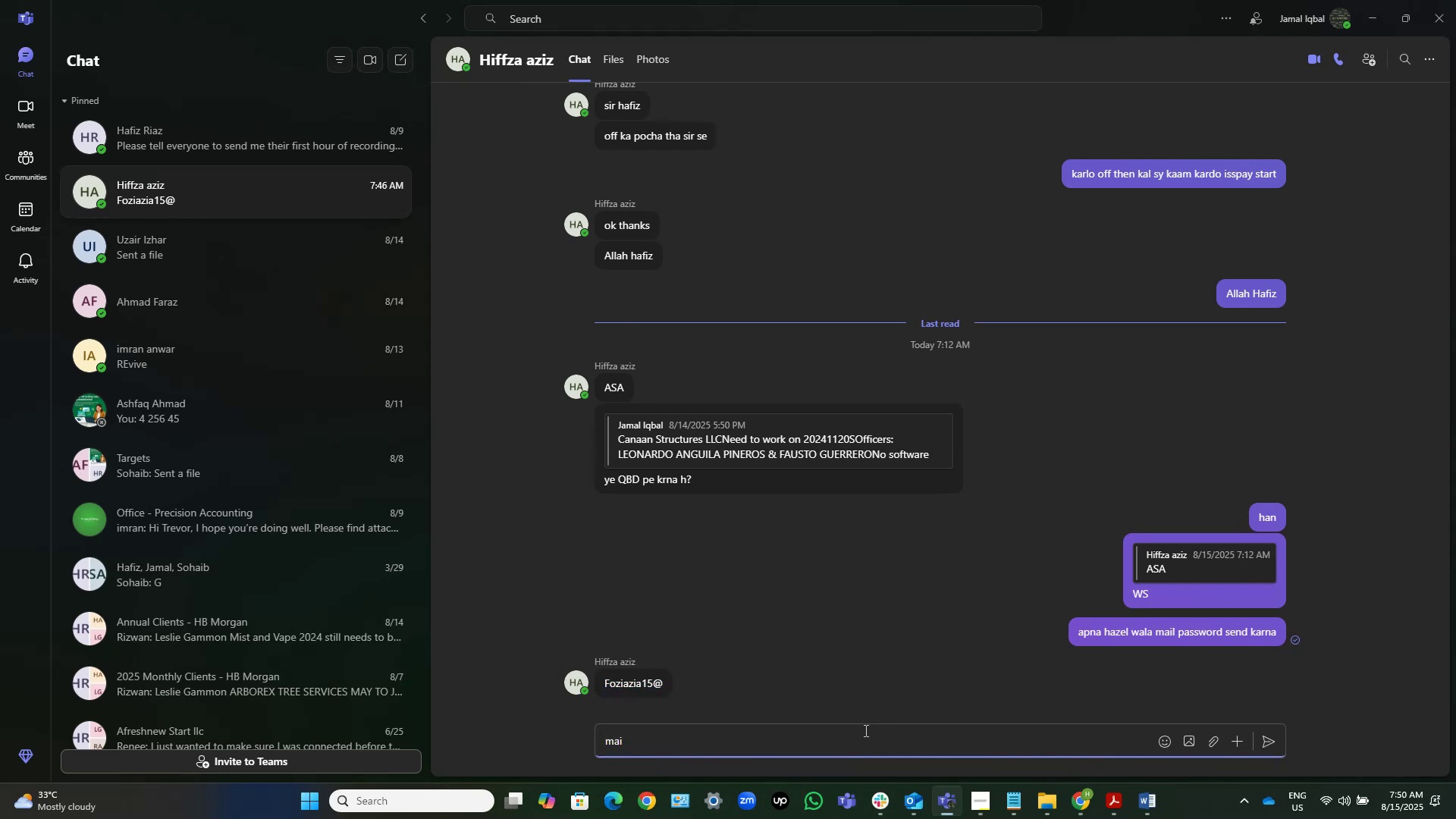 
hold_key(key=Backspace, duration=0.69)
 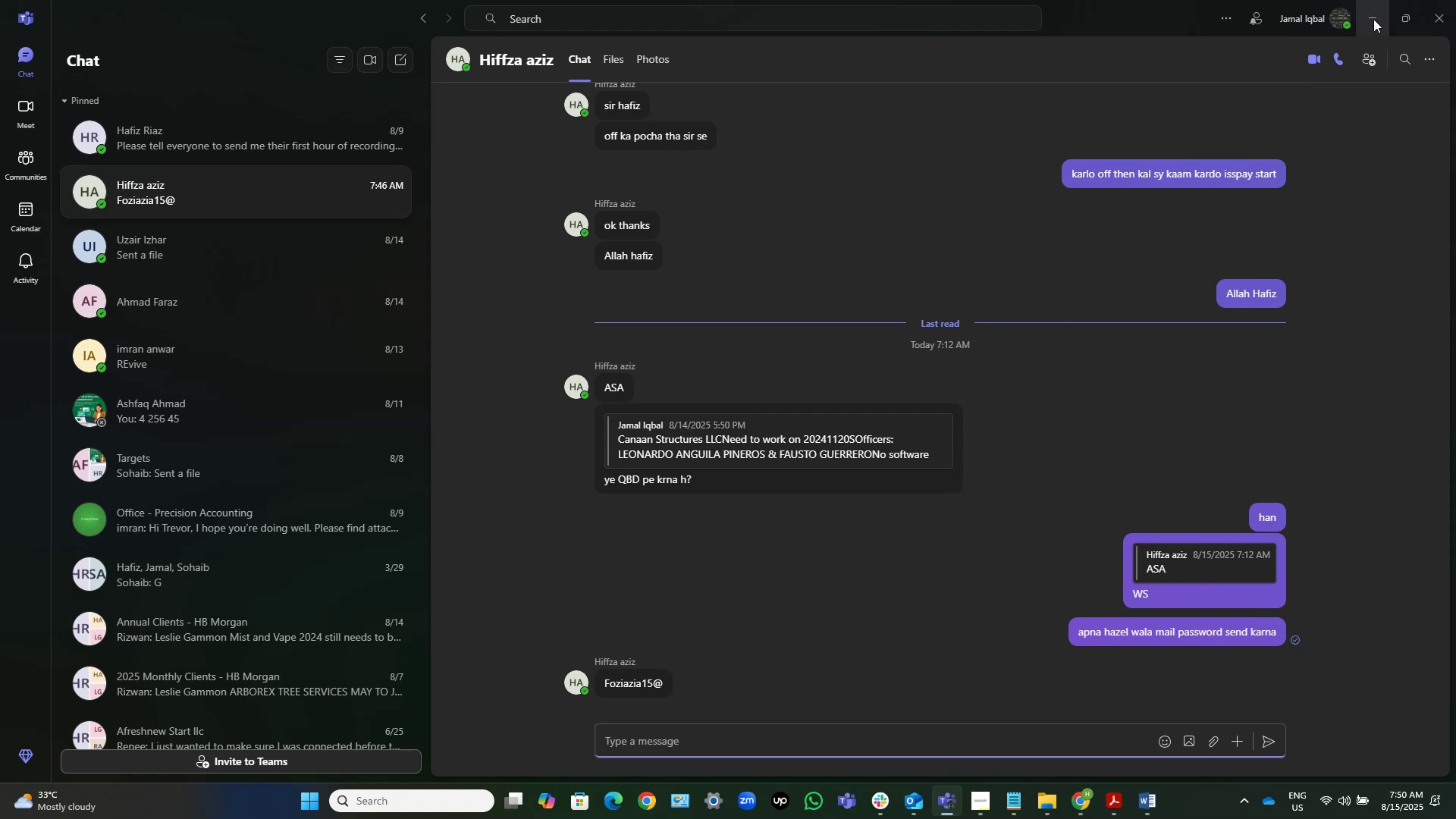 
left_click([1373, 19])
 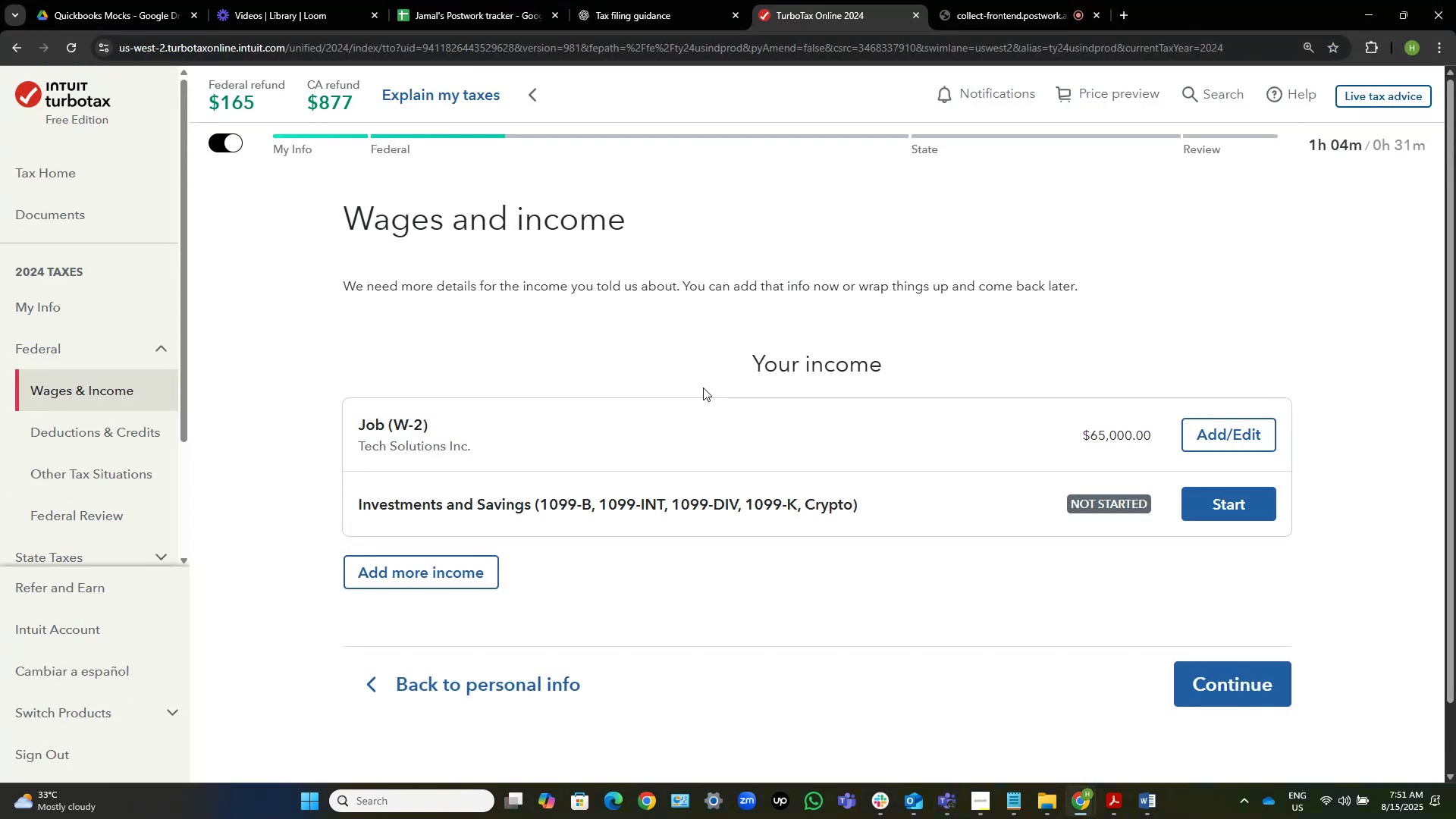 
wait(12.92)
 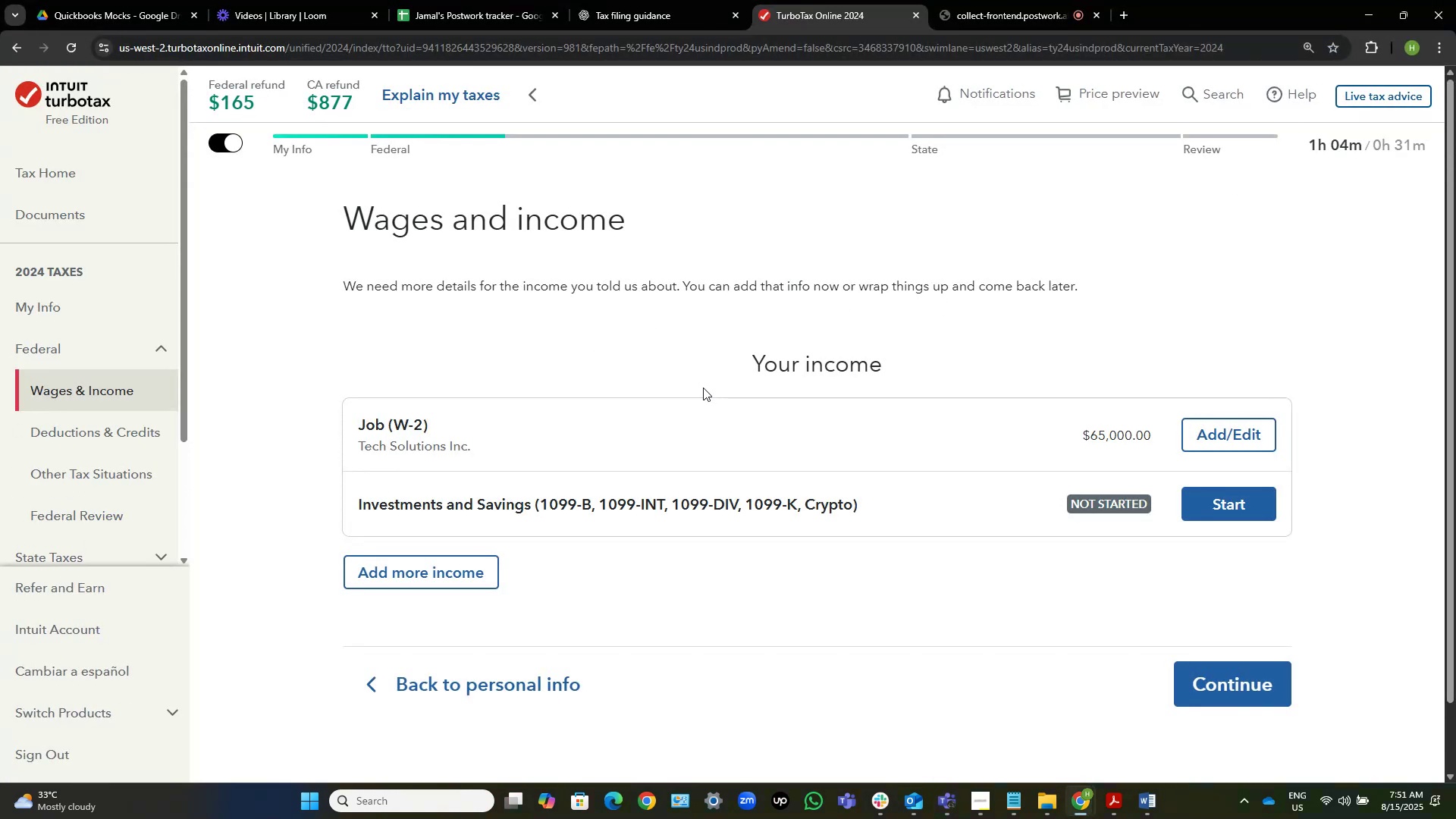 
scroll: coordinate [604, 379], scroll_direction: none, amount: 0.0
 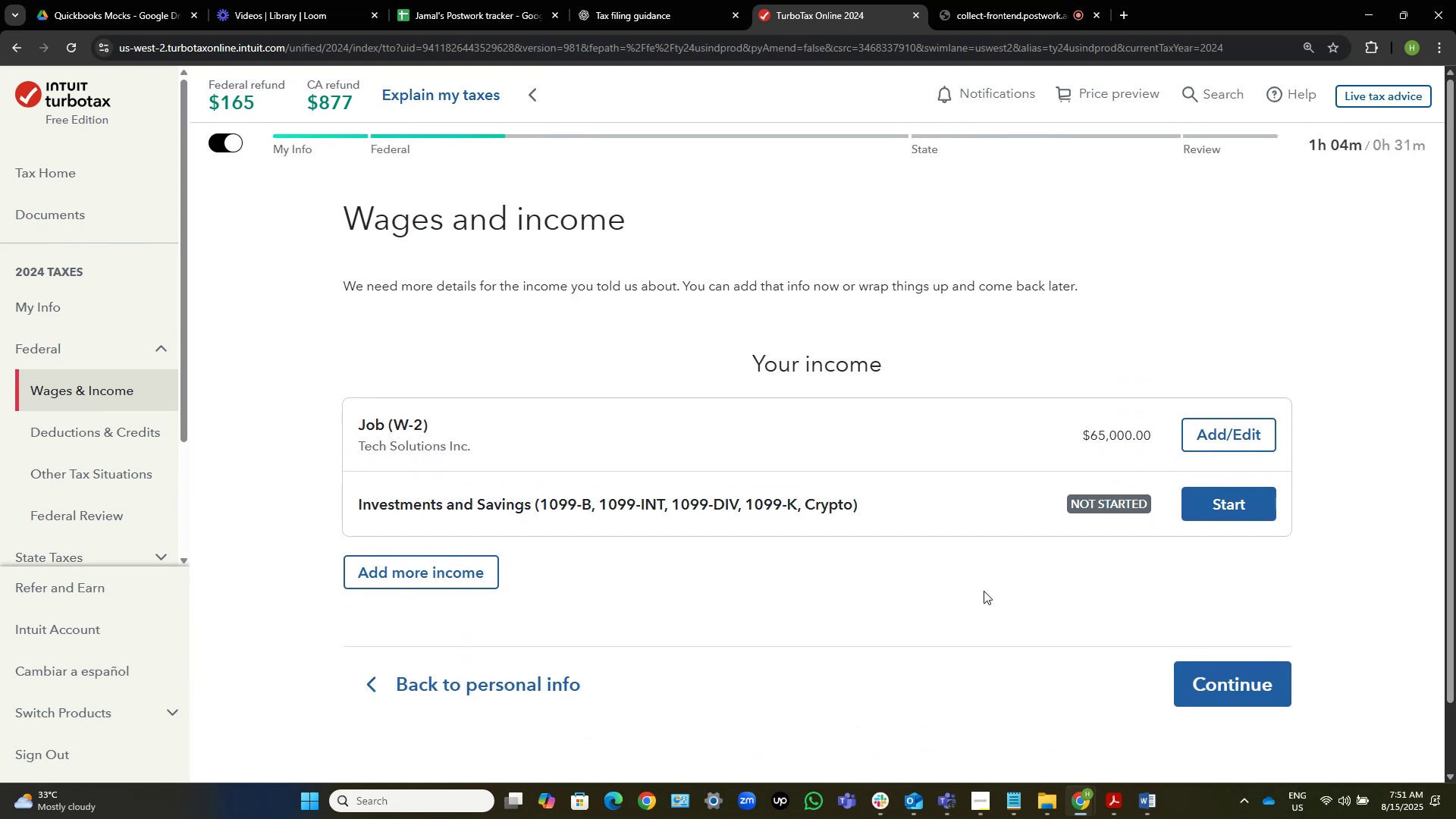 
scroll: coordinate [970, 584], scroll_direction: down, amount: 1.0
 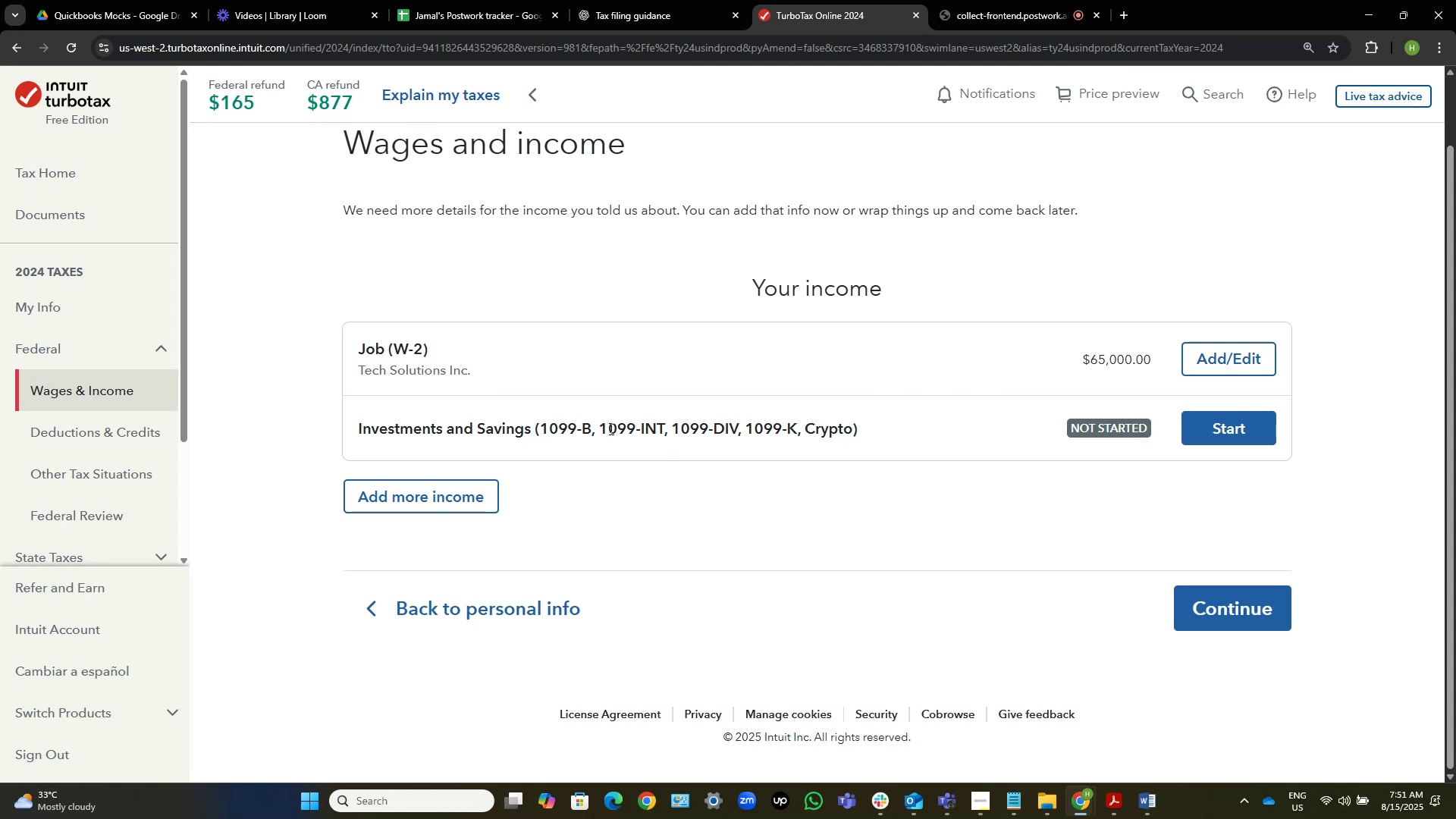 
wait(6.65)
 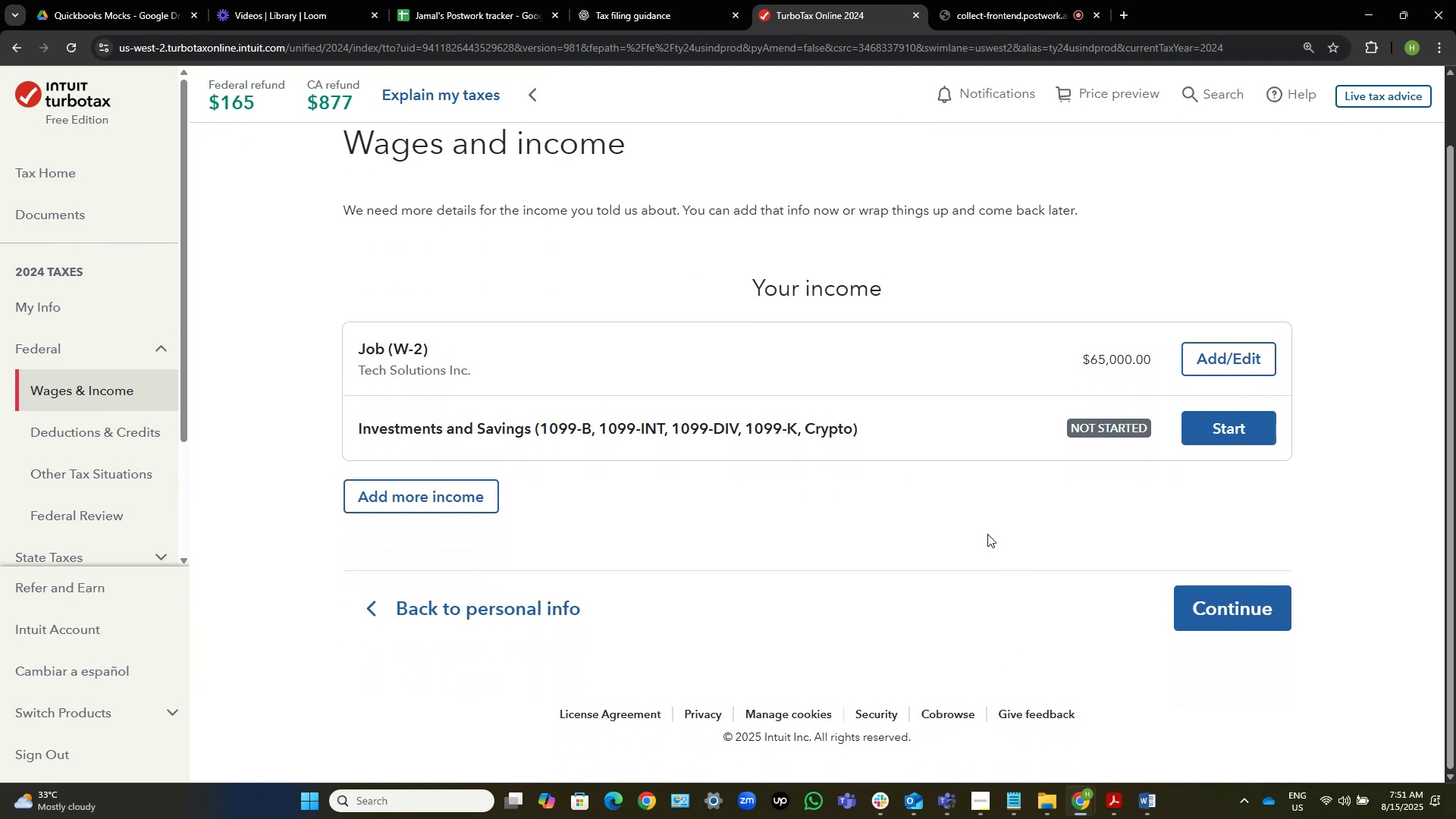 
scroll: coordinate [723, 462], scroll_direction: down, amount: 3.0
 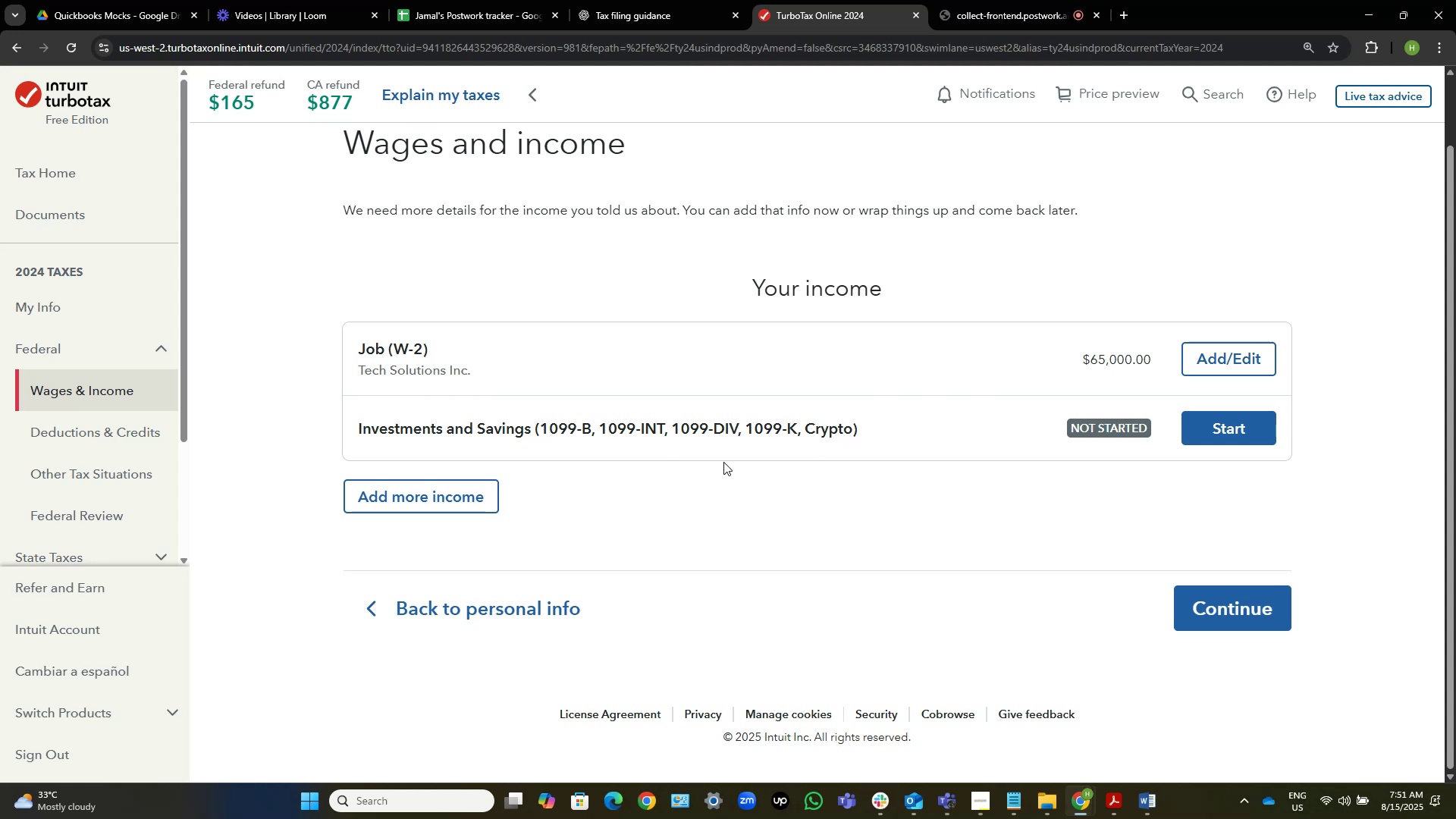 
scroll: coordinate [723, 462], scroll_direction: up, amount: 4.0
 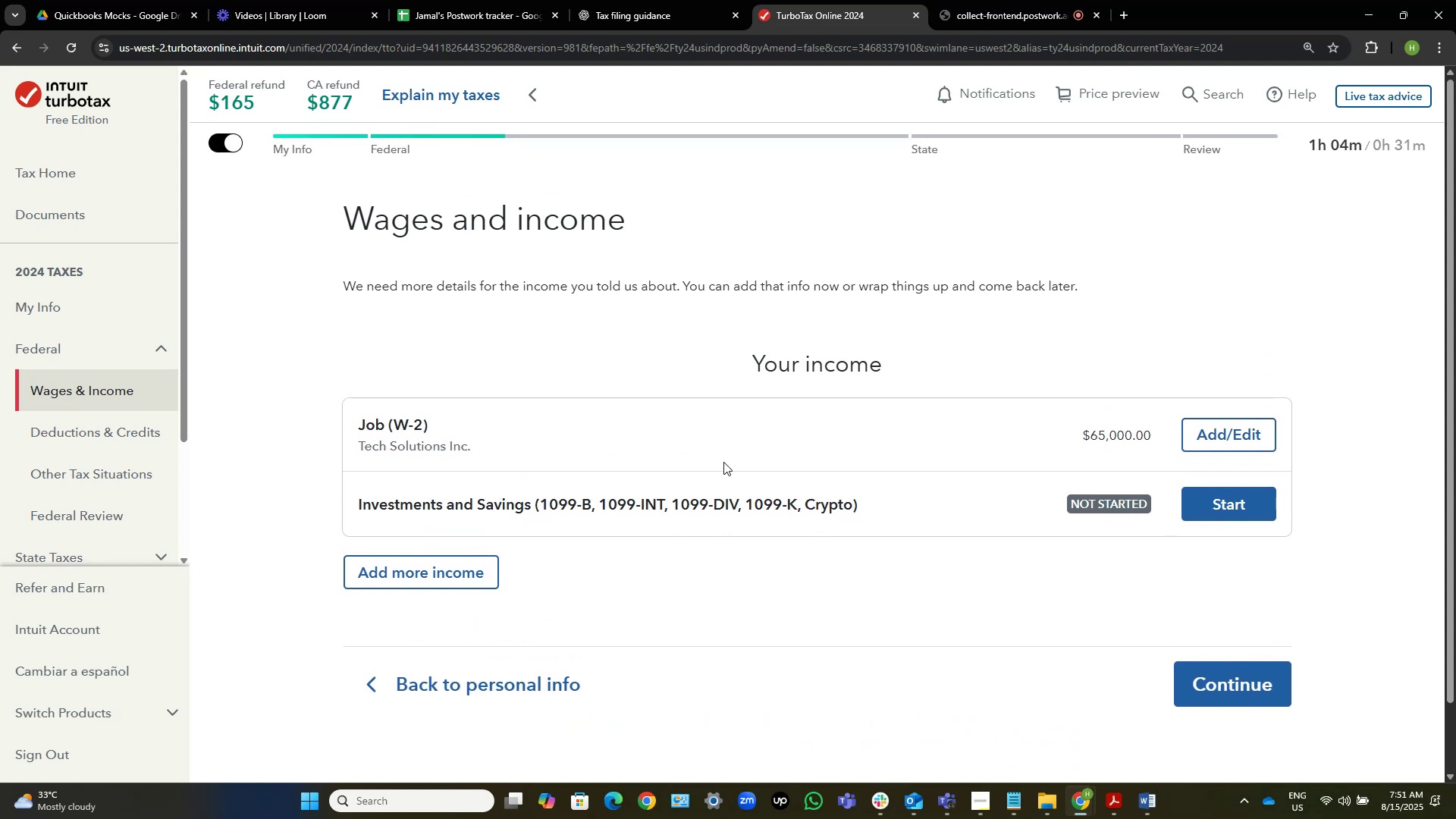 
scroll: coordinate [723, 462], scroll_direction: down, amount: 3.0
 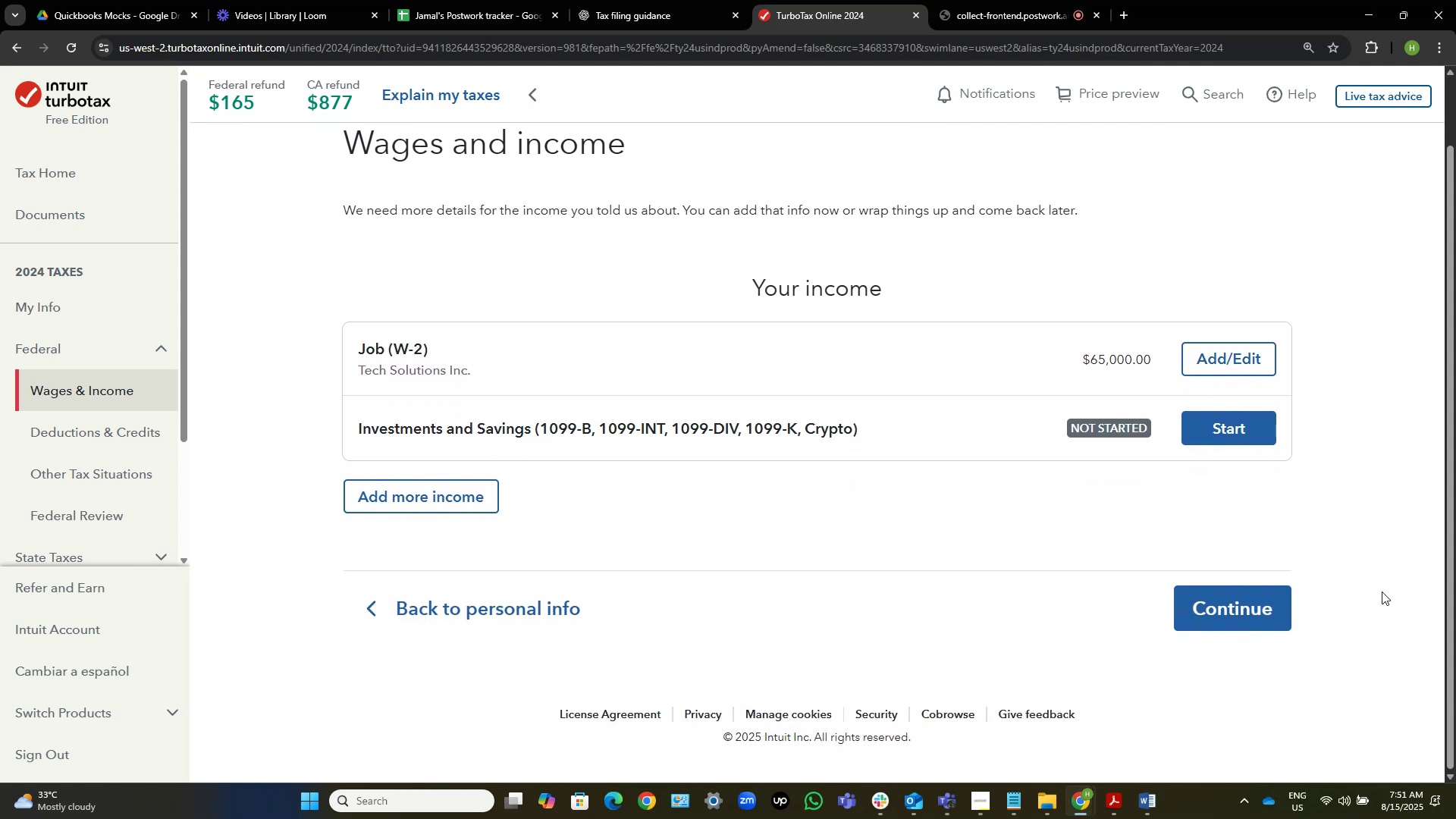 
left_click([1247, 609])
 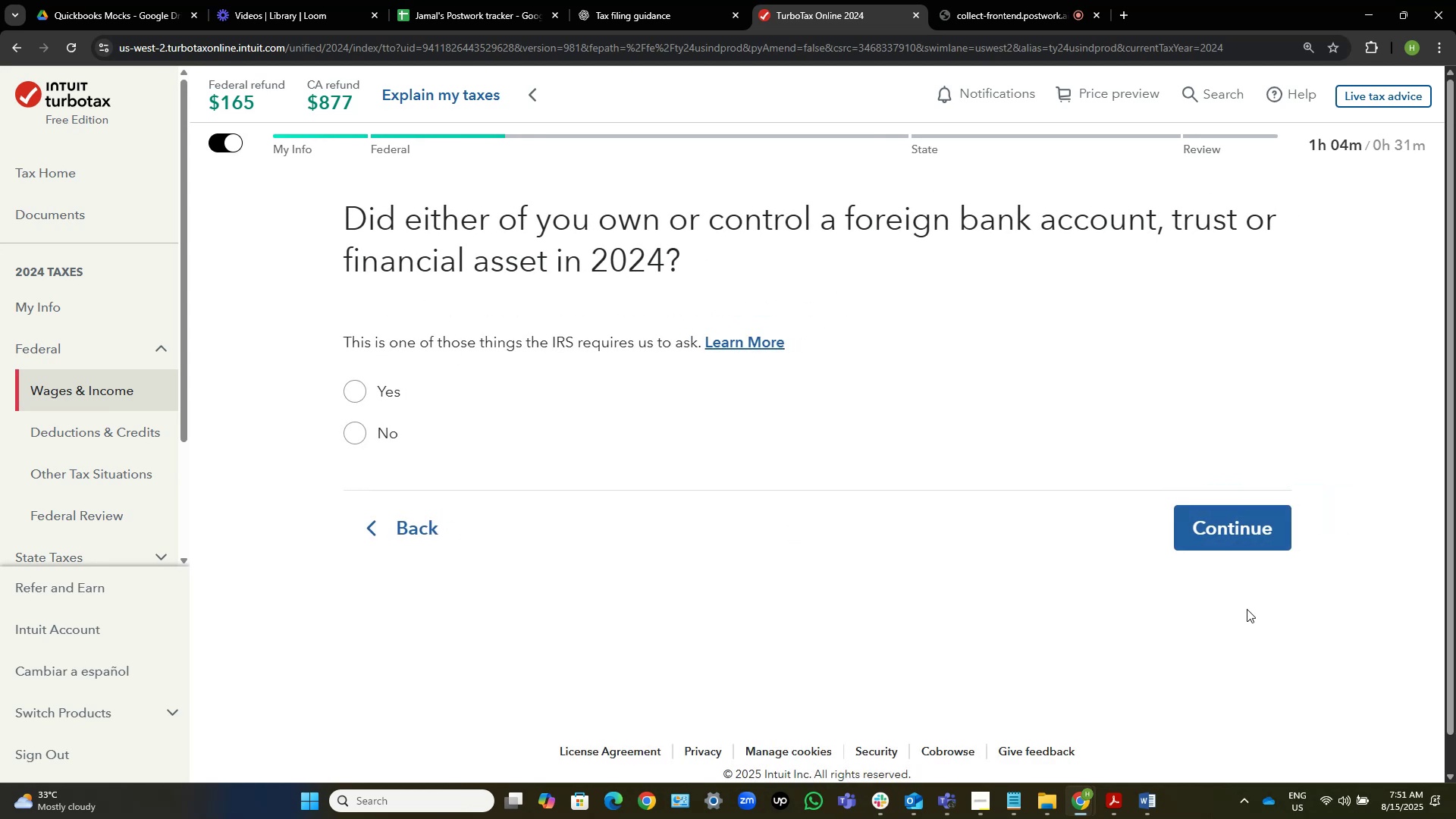 
wait(12.33)
 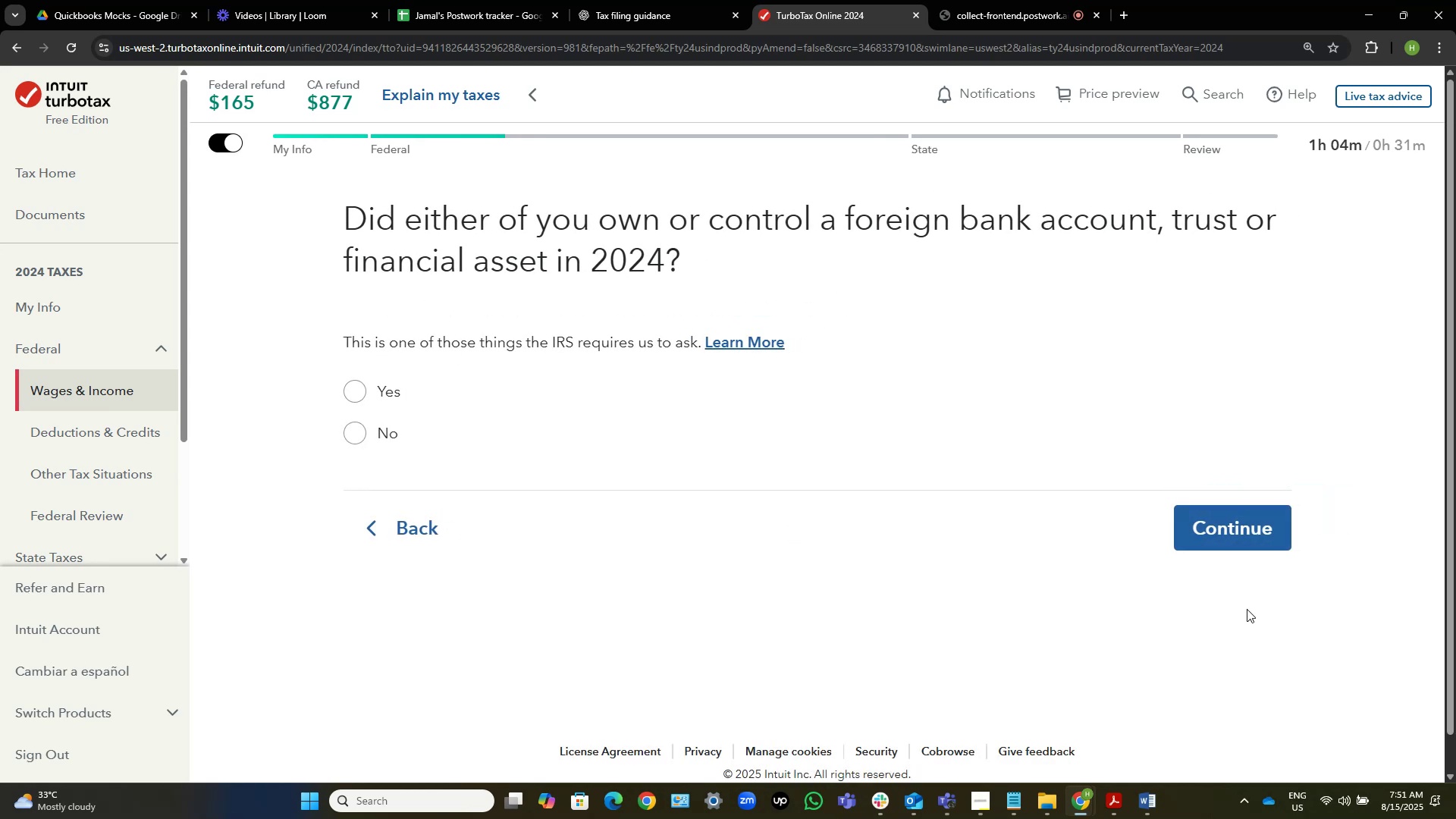 
left_click([357, 442])
 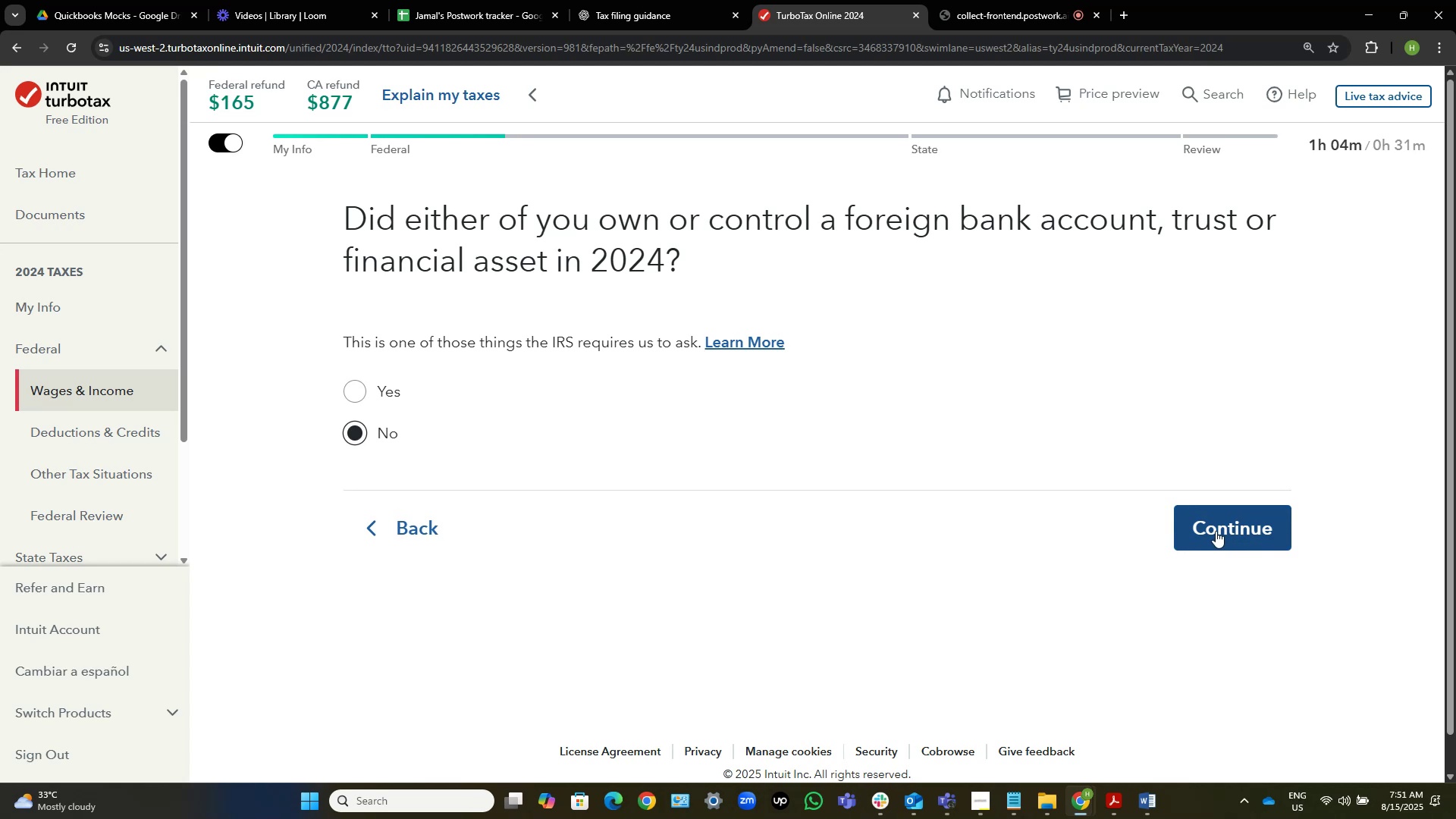 
left_click([1220, 529])
 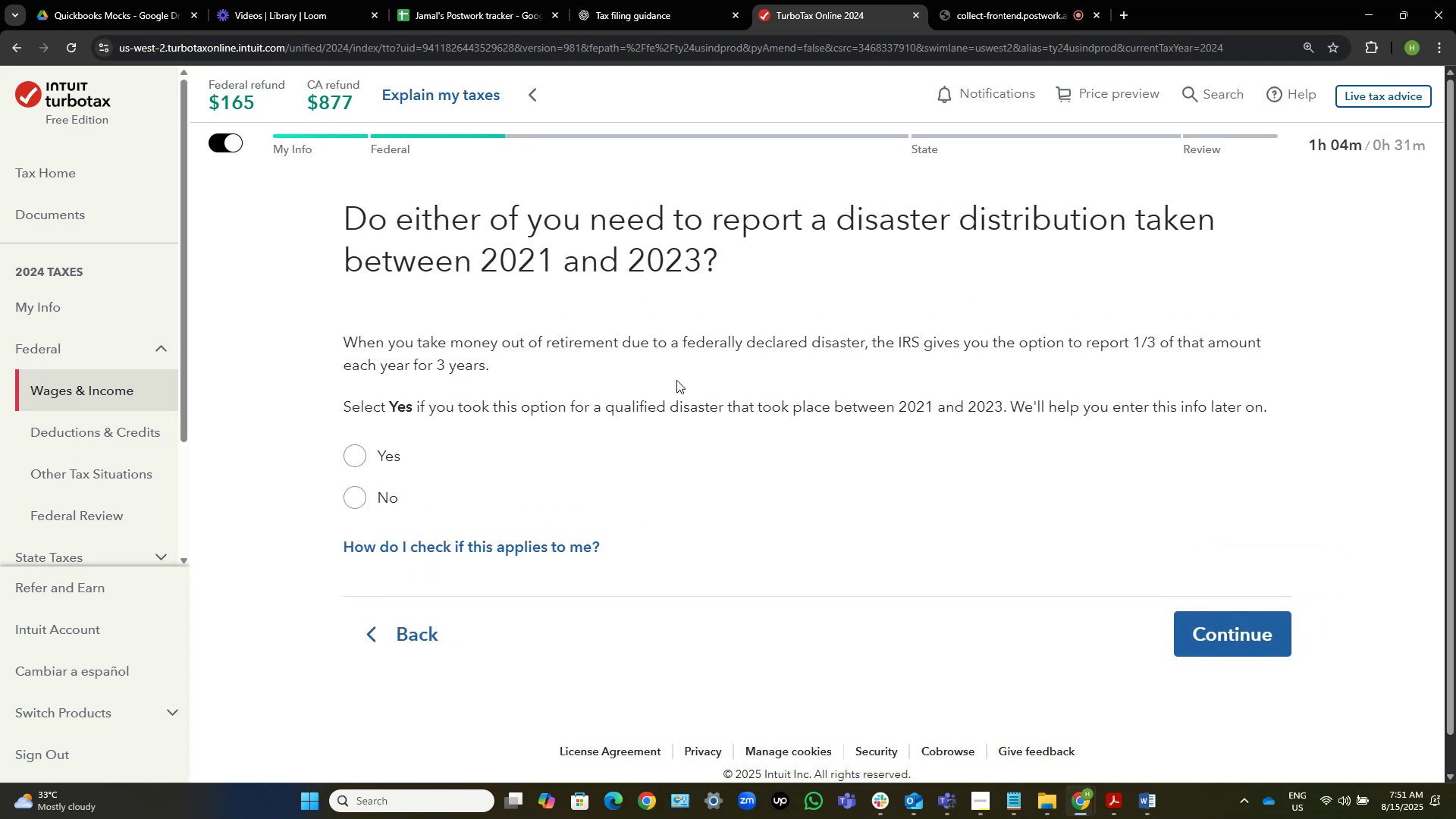 
wait(6.24)
 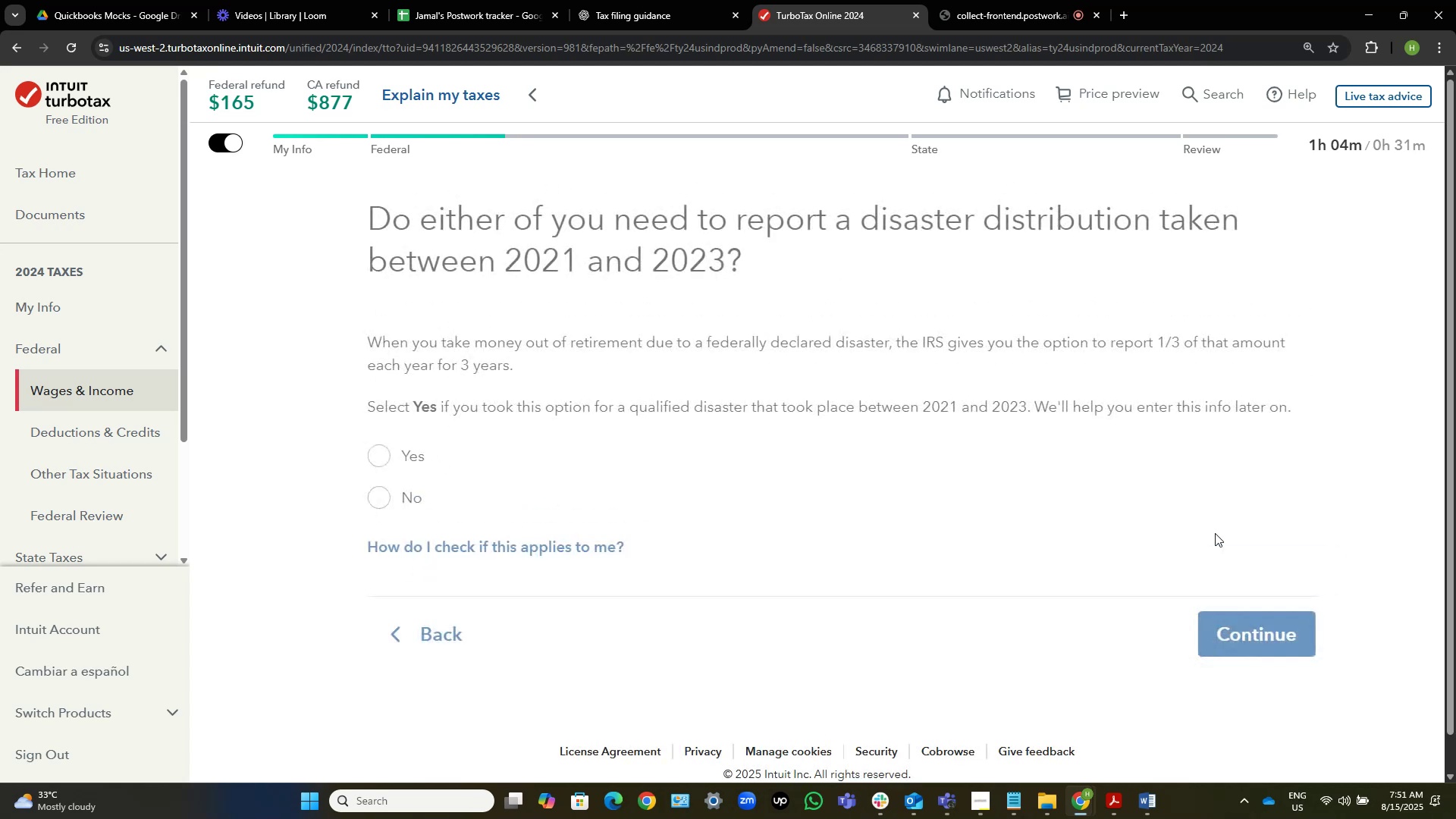 
left_click([371, 491])
 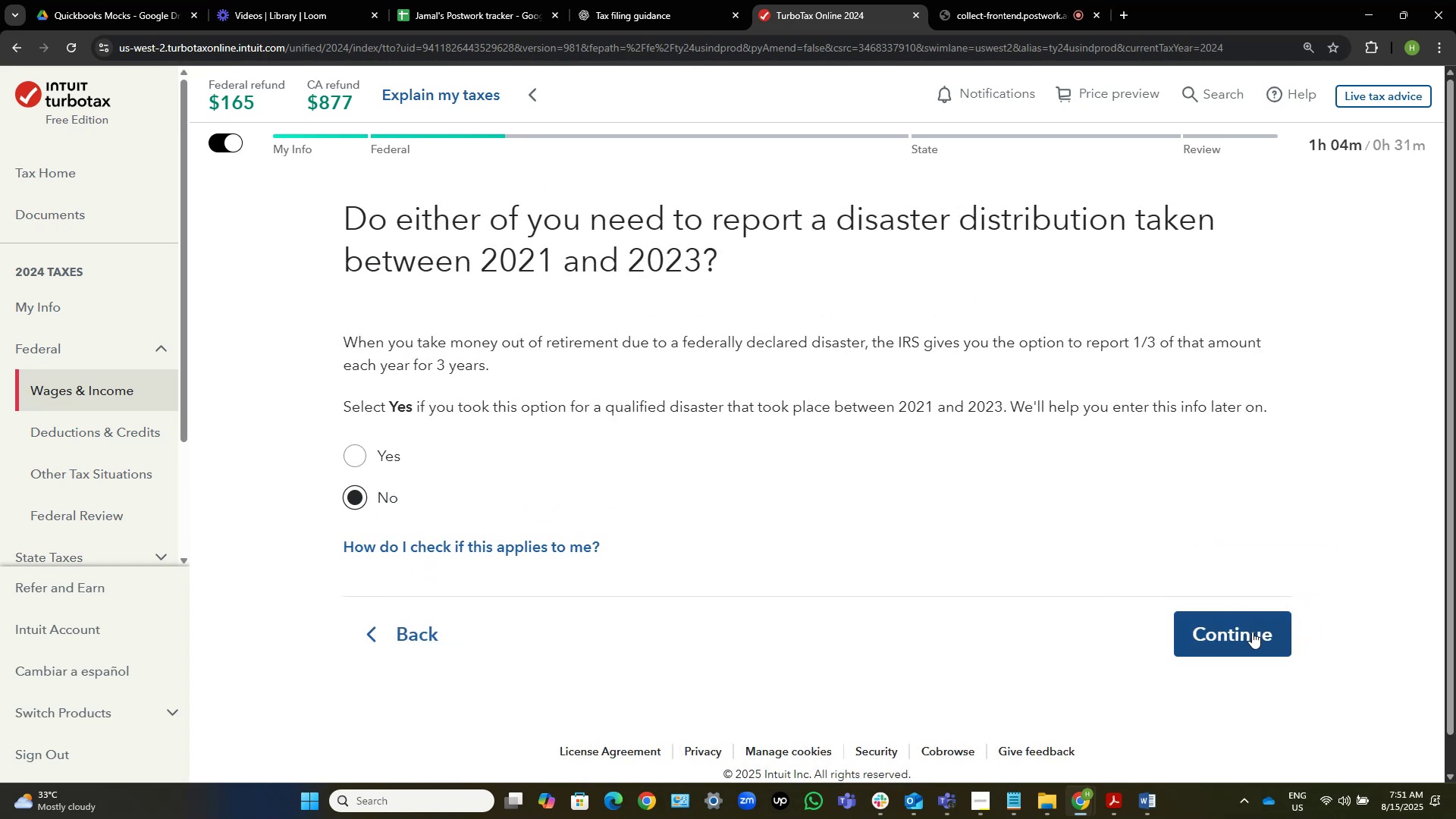 
left_click([1226, 641])
 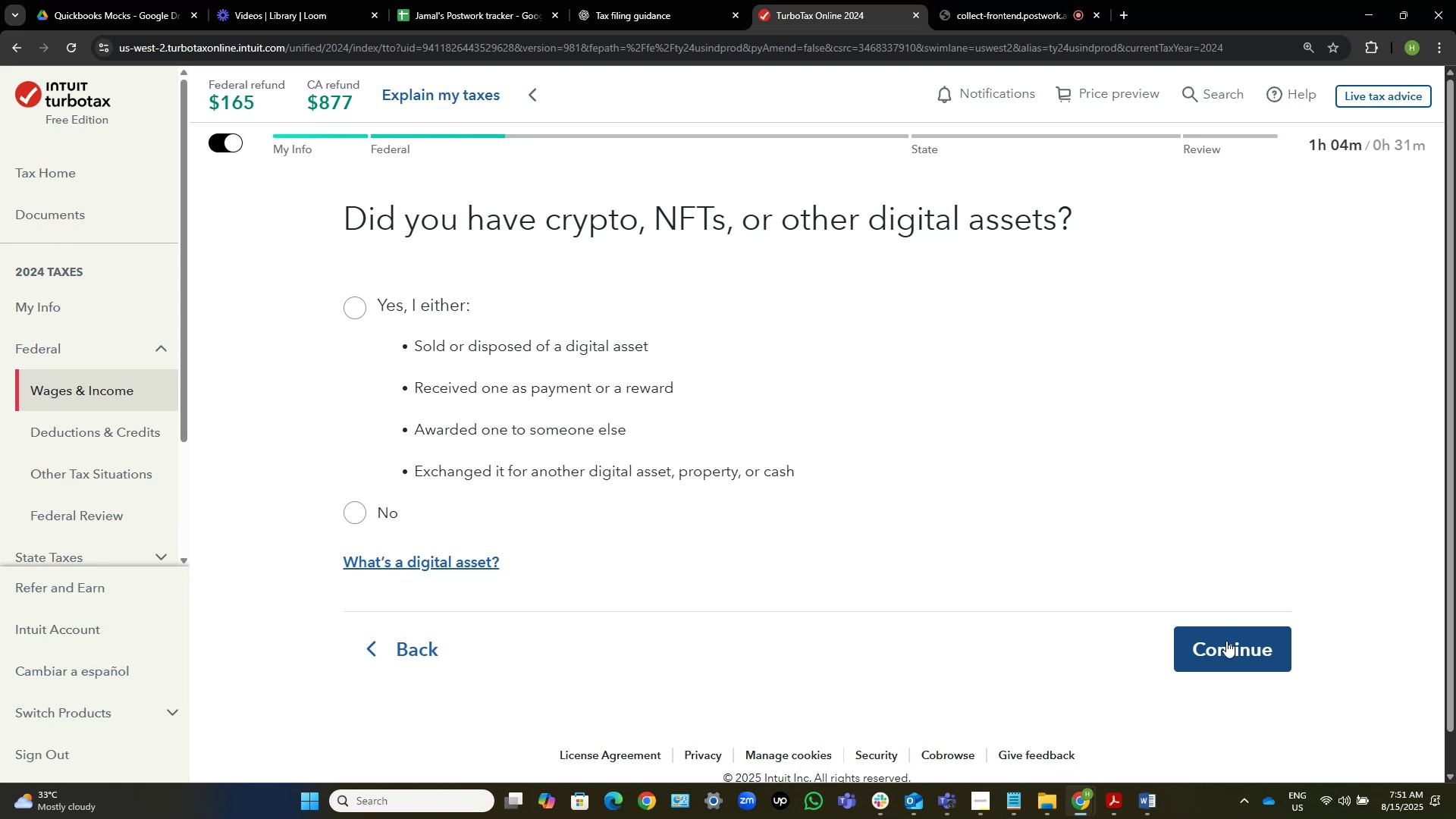 
wait(7.2)
 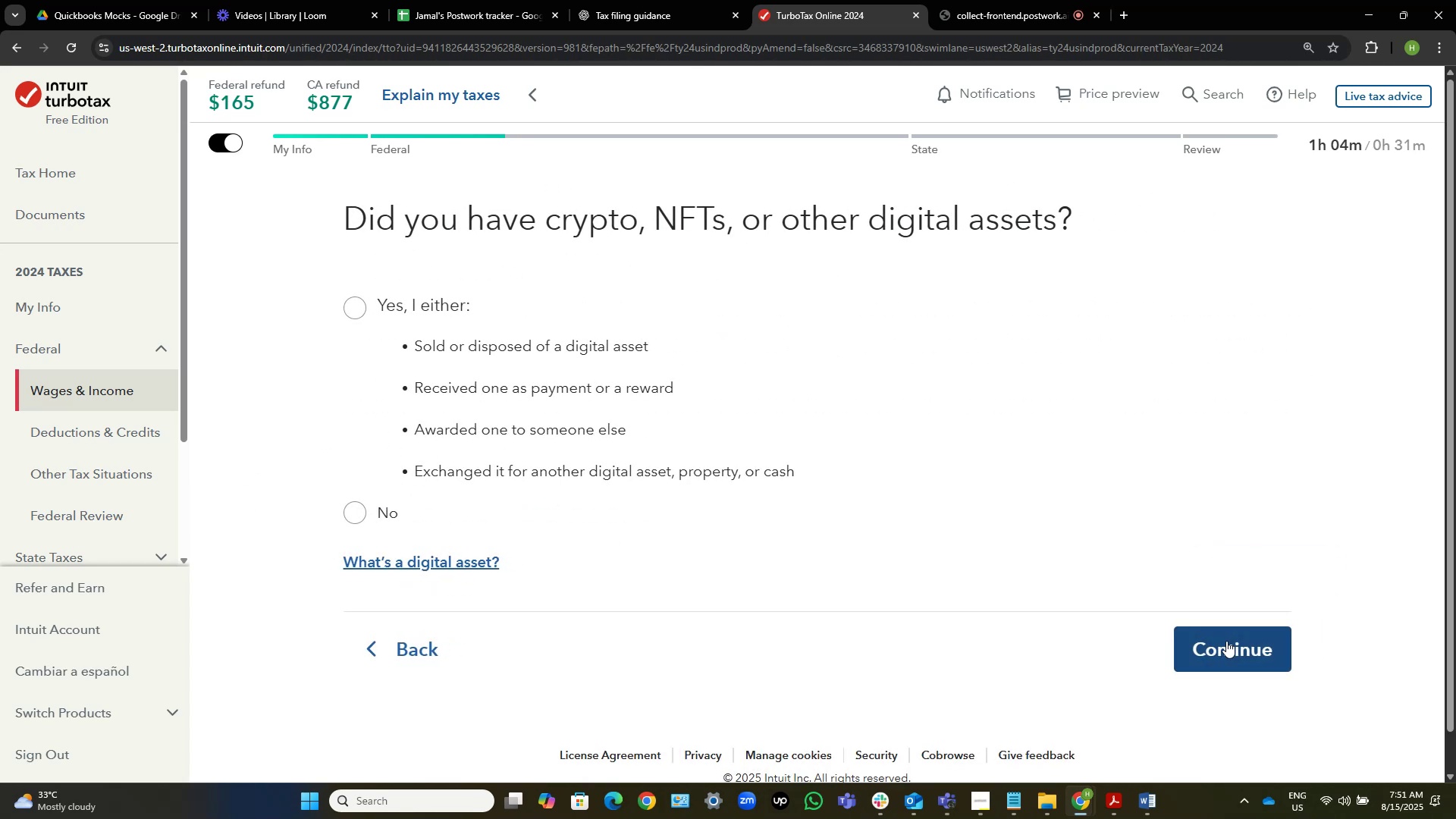 
left_click([350, 510])
 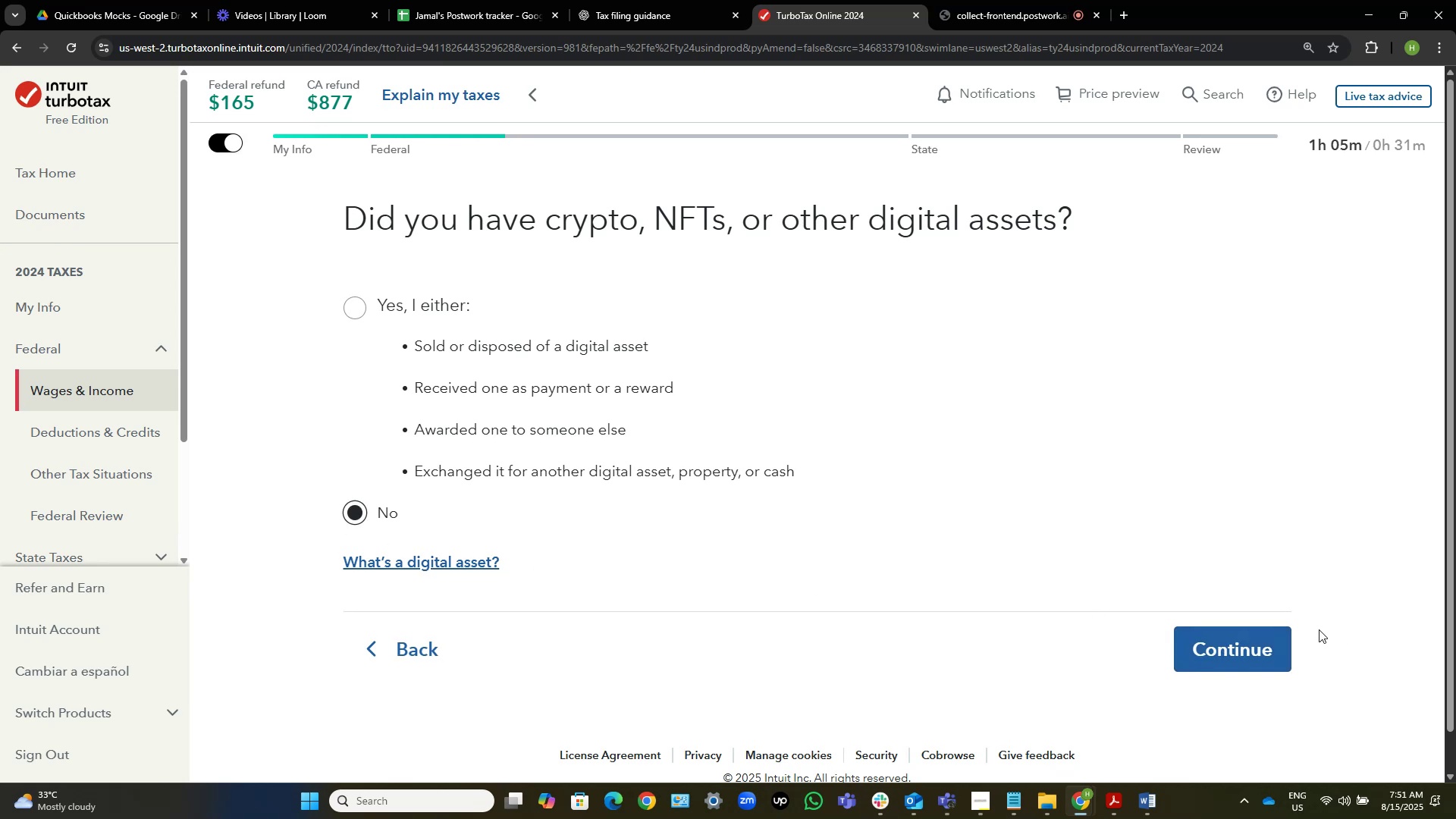 
left_click([1253, 651])
 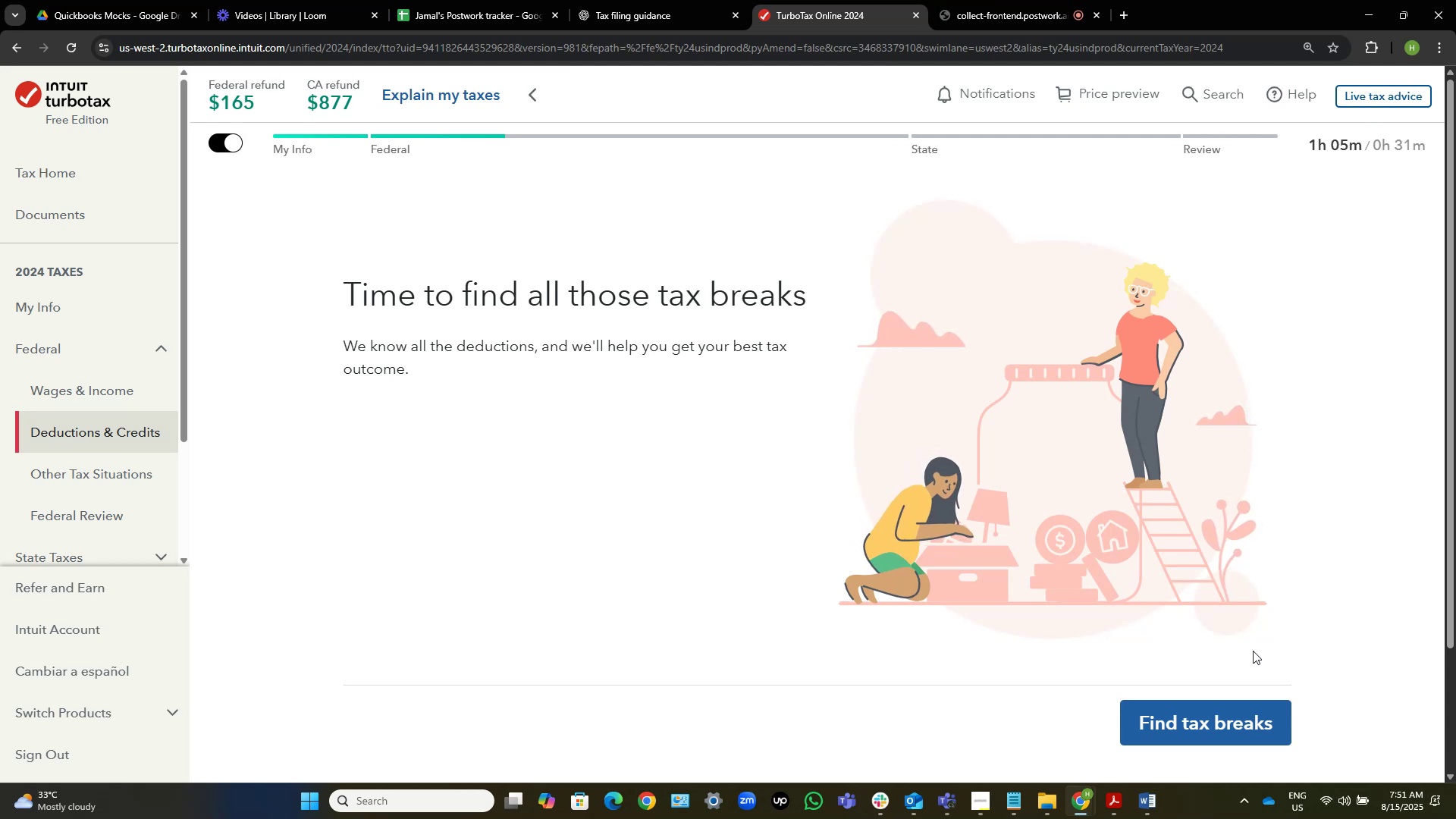 
wait(9.96)
 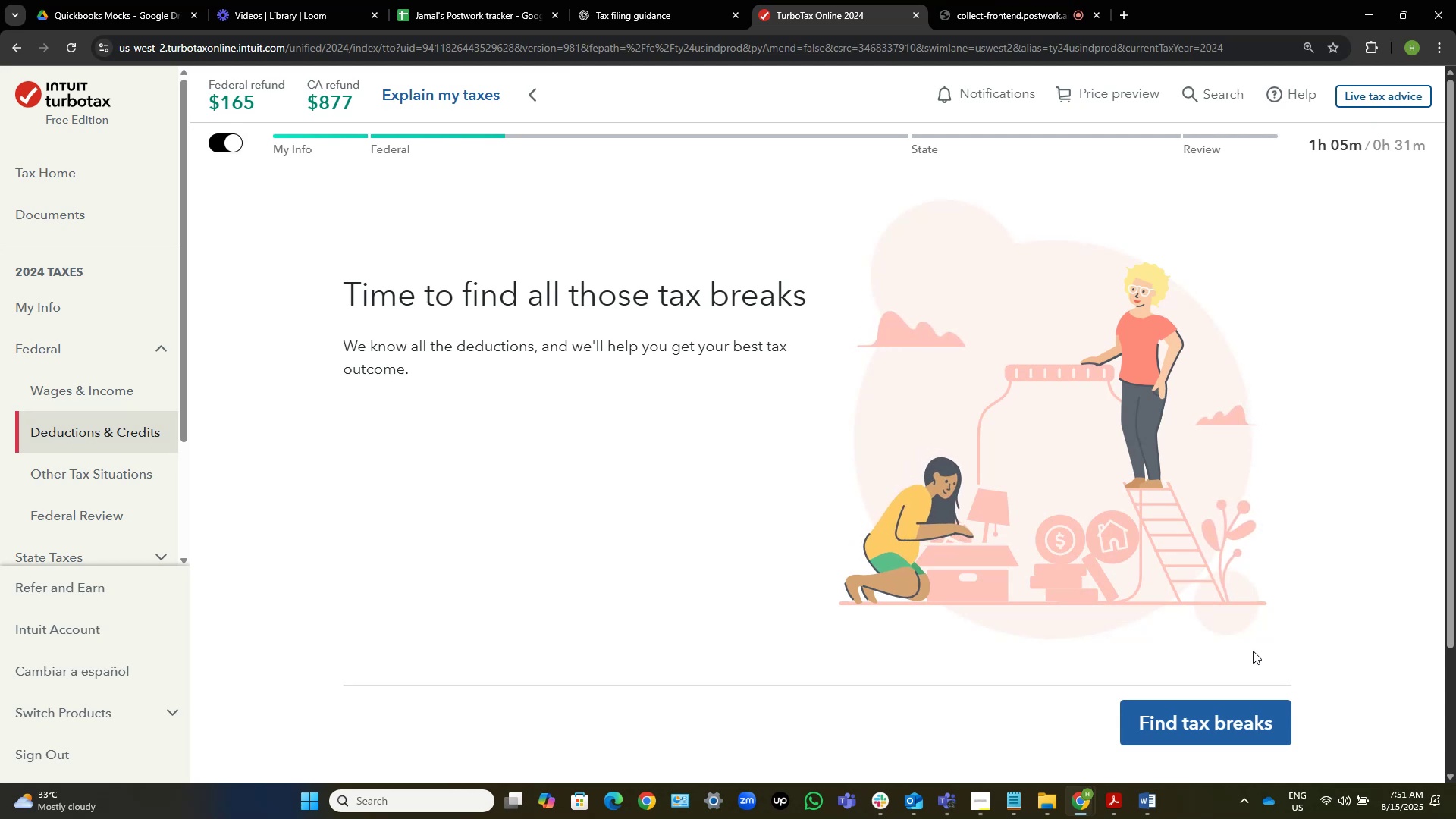 
scroll: coordinate [717, 362], scroll_direction: down, amount: 4.0
 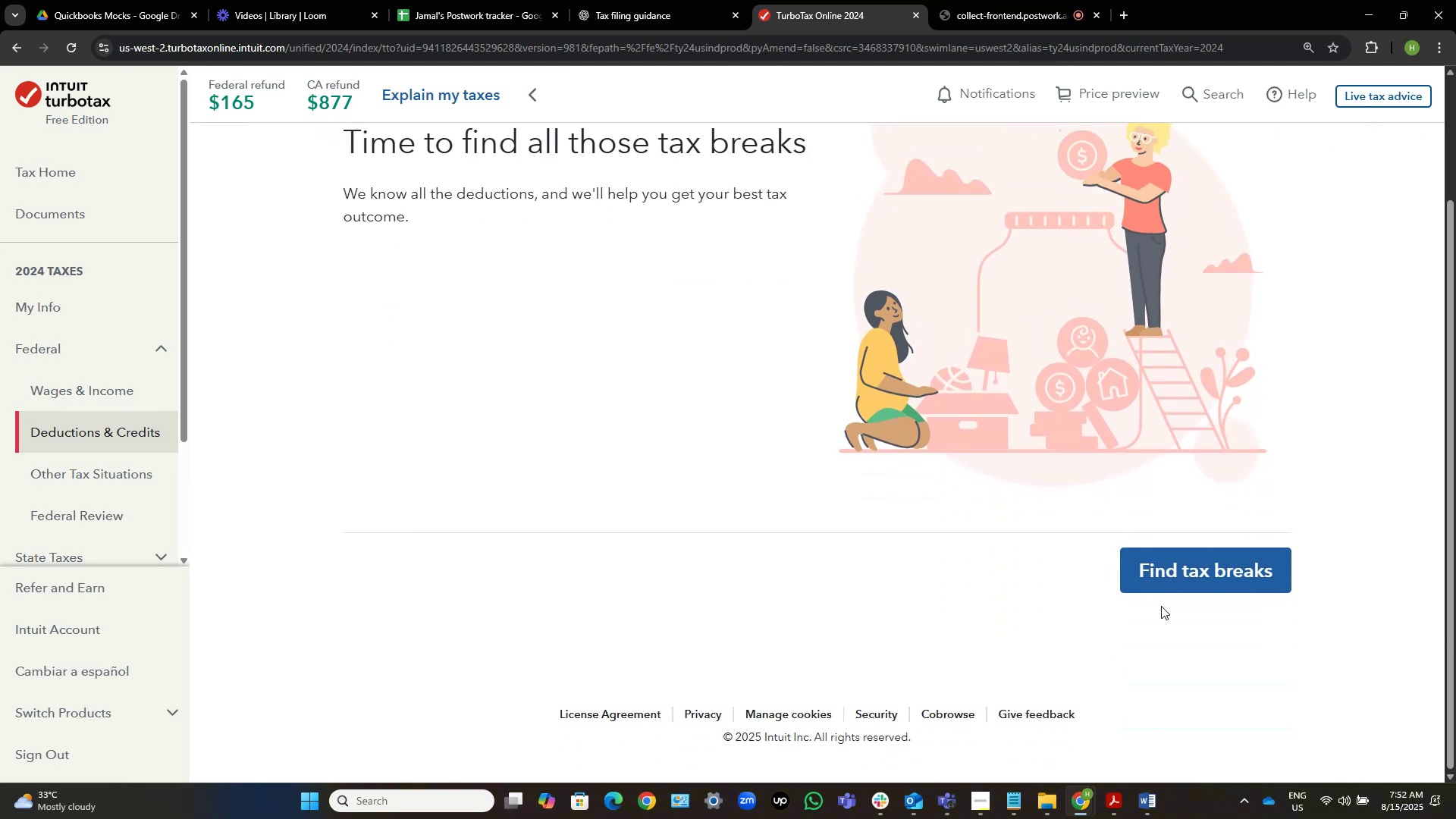 
scroll: coordinate [1073, 584], scroll_direction: up, amount: 5.0
 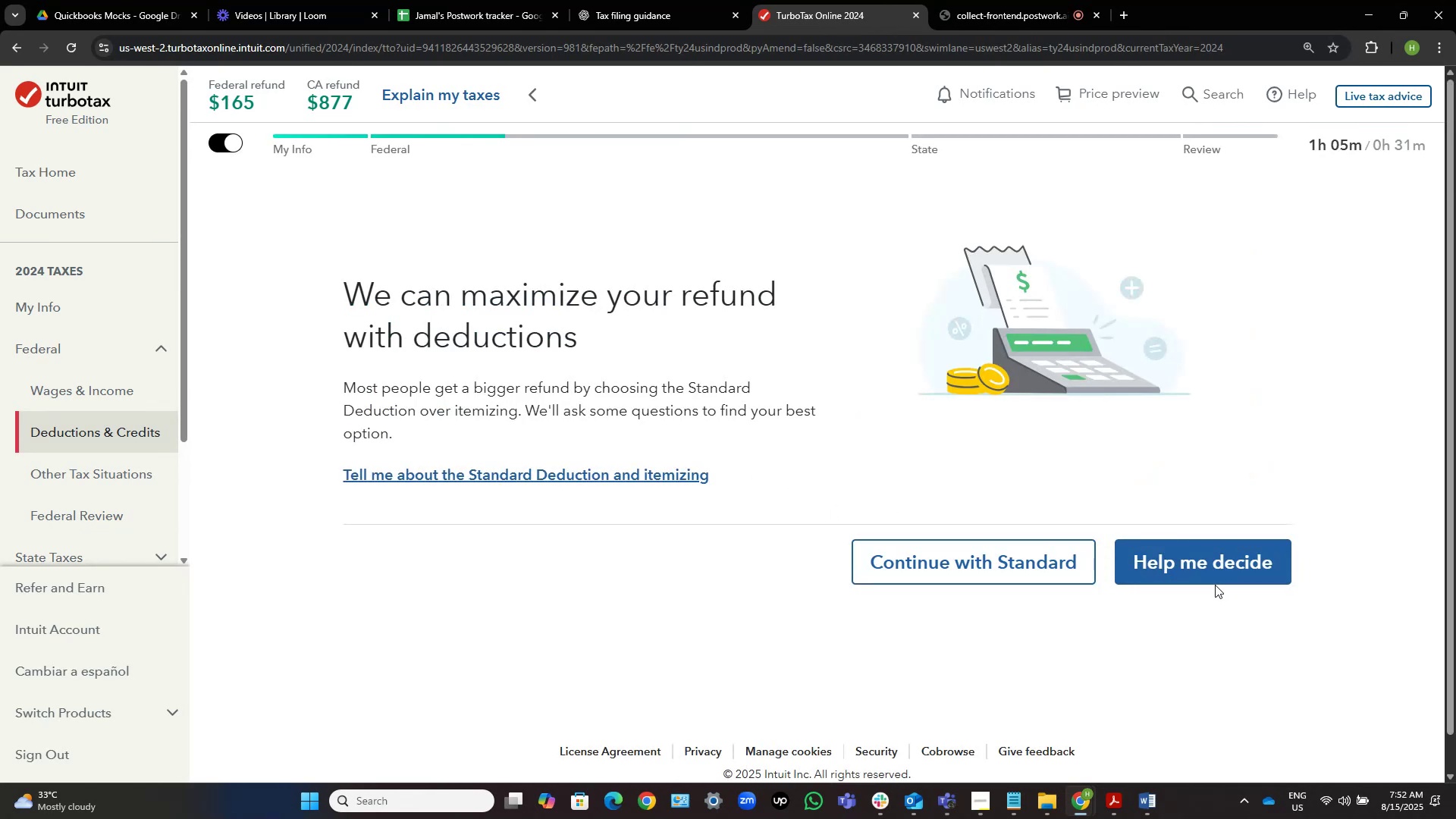 
wait(6.77)
 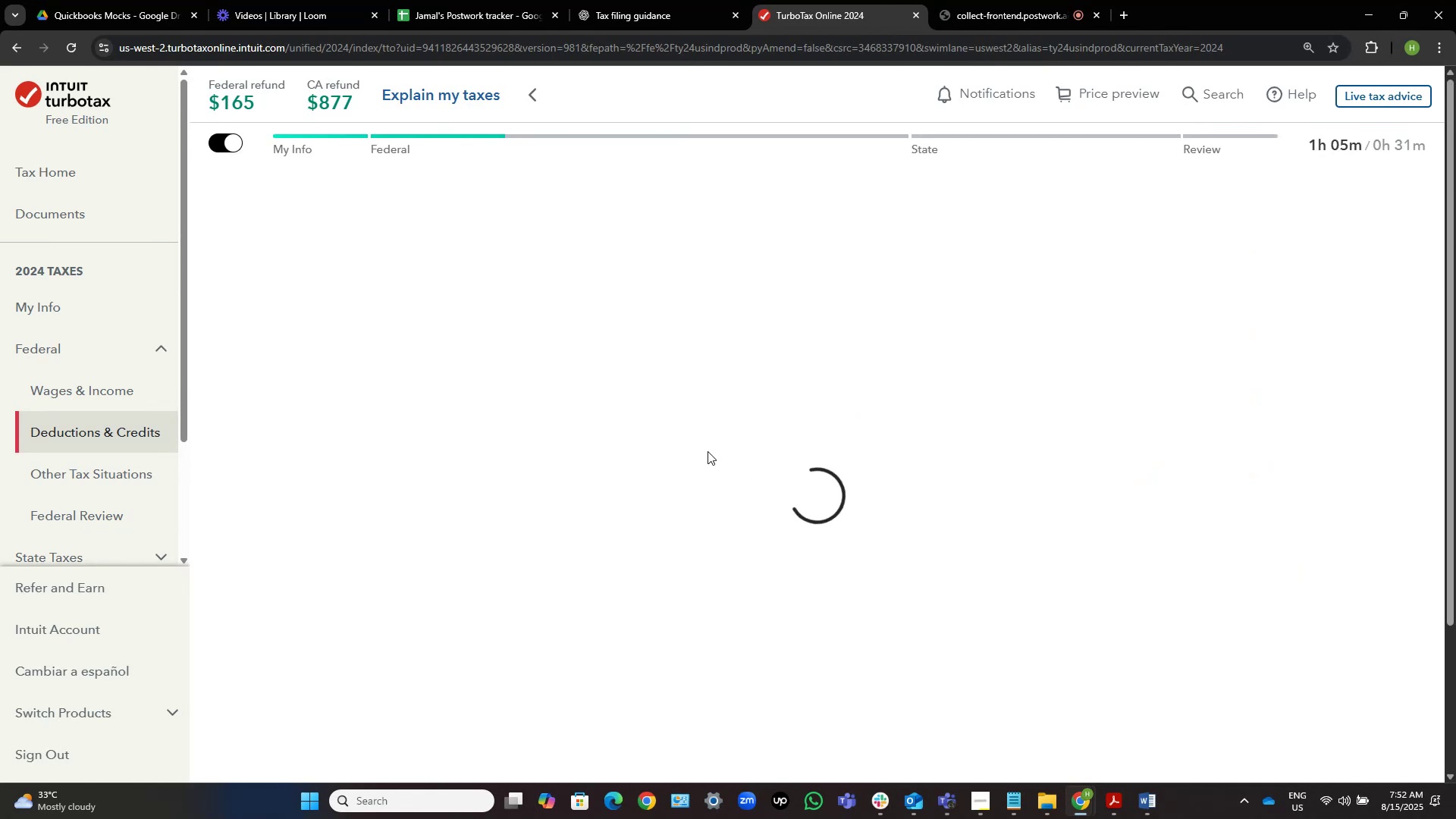 
left_click([1004, 558])
 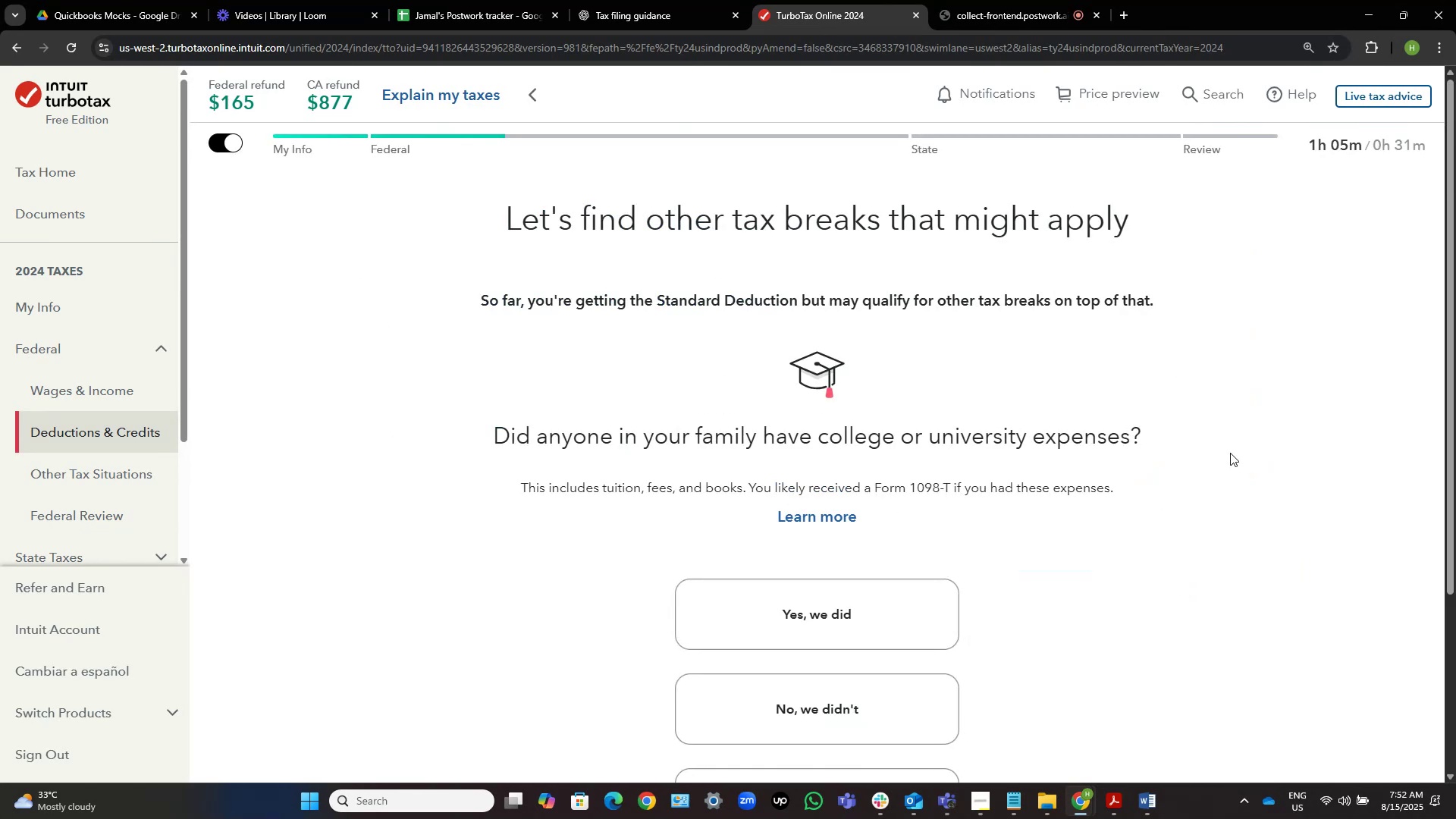 
scroll: coordinate [1230, 453], scroll_direction: down, amount: 7.0
 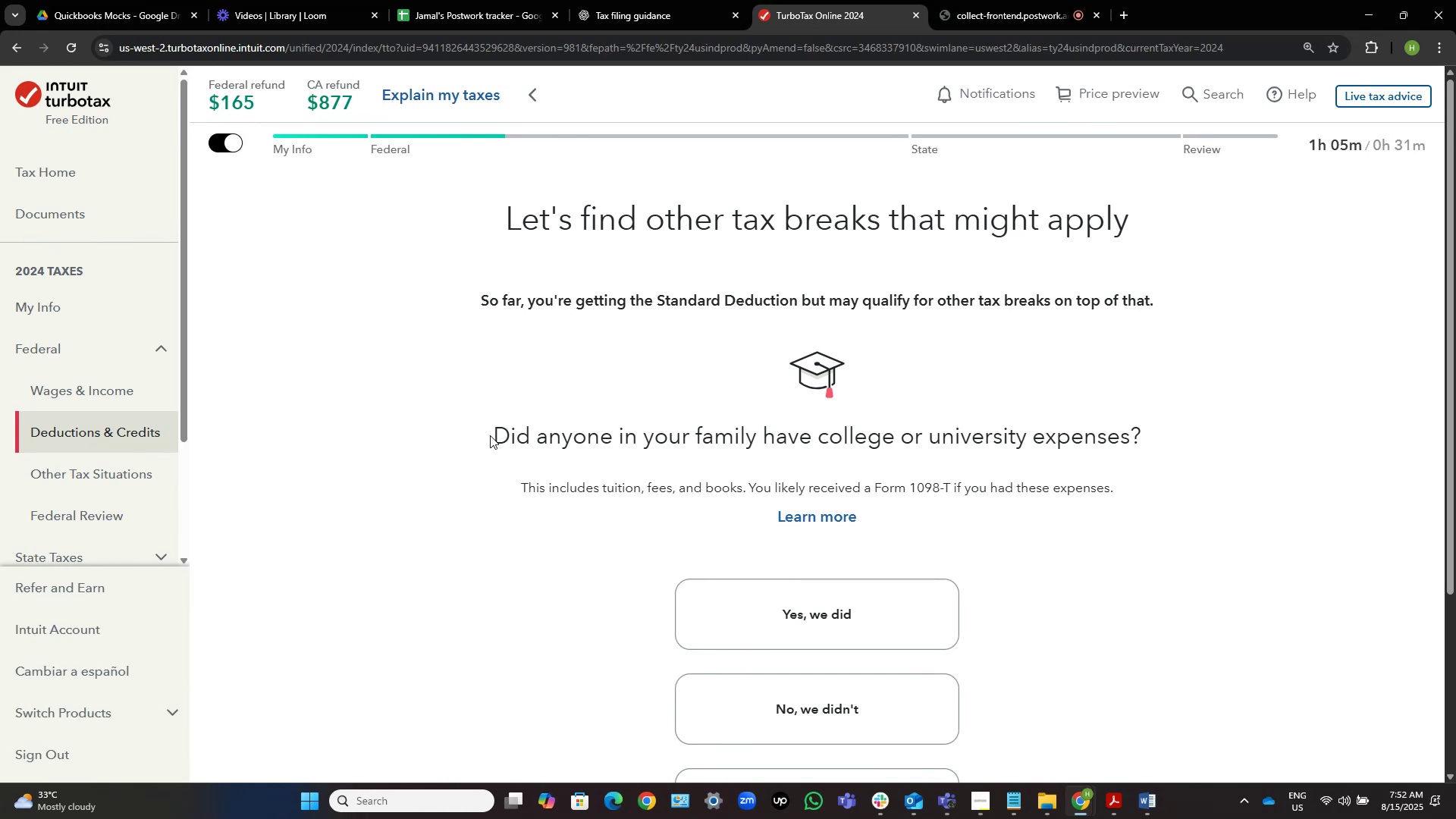 
wait(23.74)
 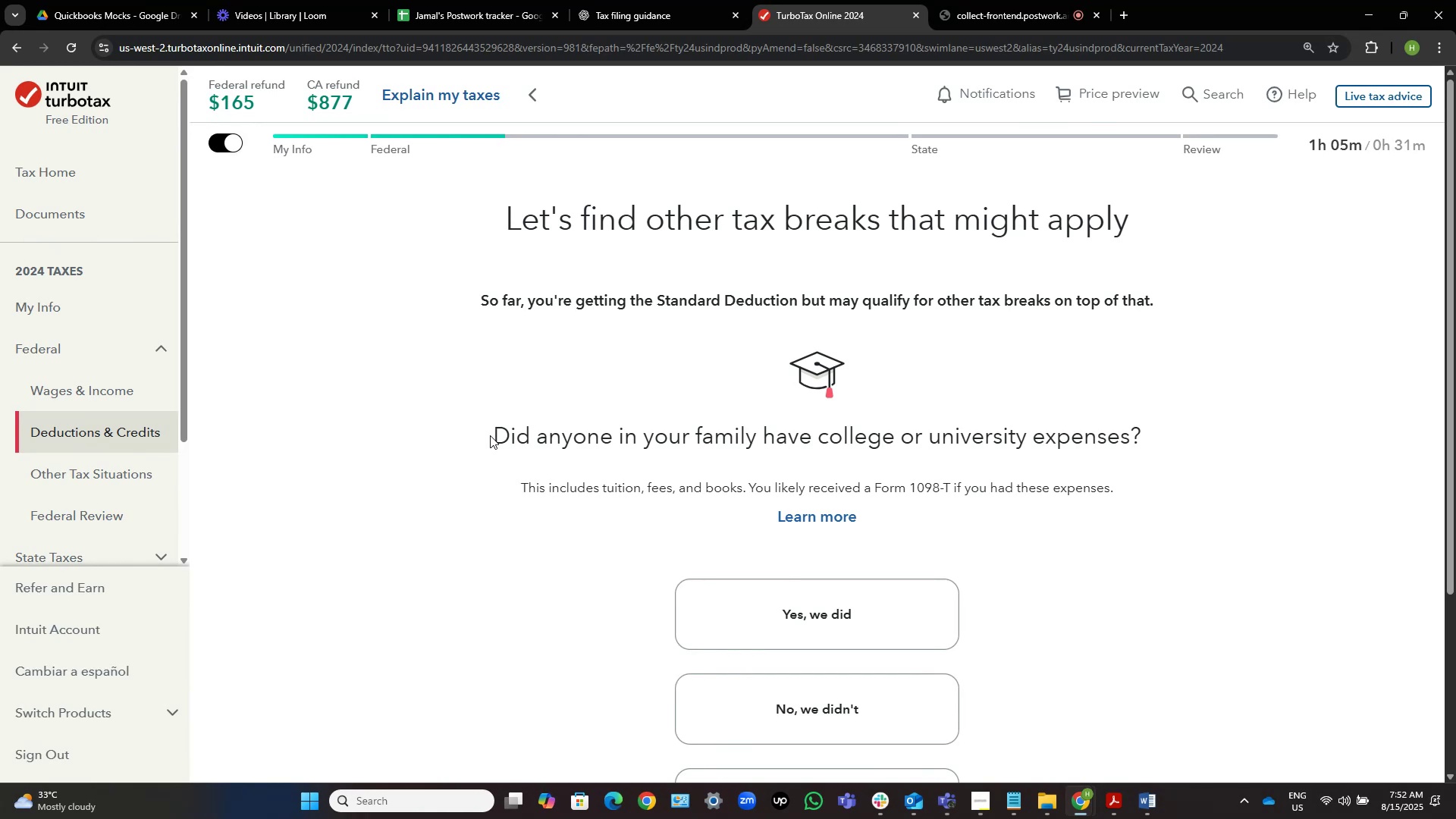 
scroll: coordinate [500, 436], scroll_direction: down, amount: 2.0
 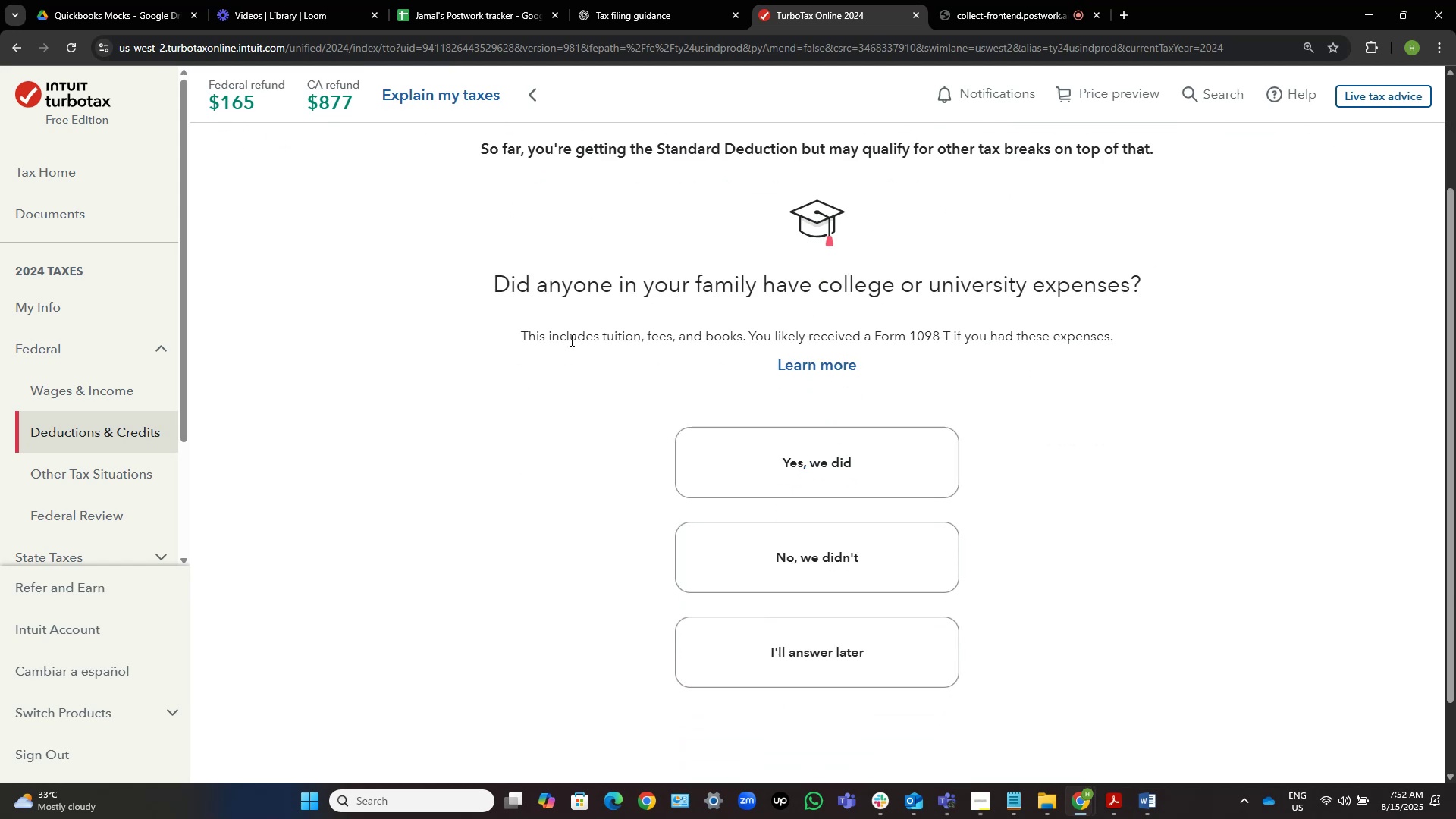 
wait(6.45)
 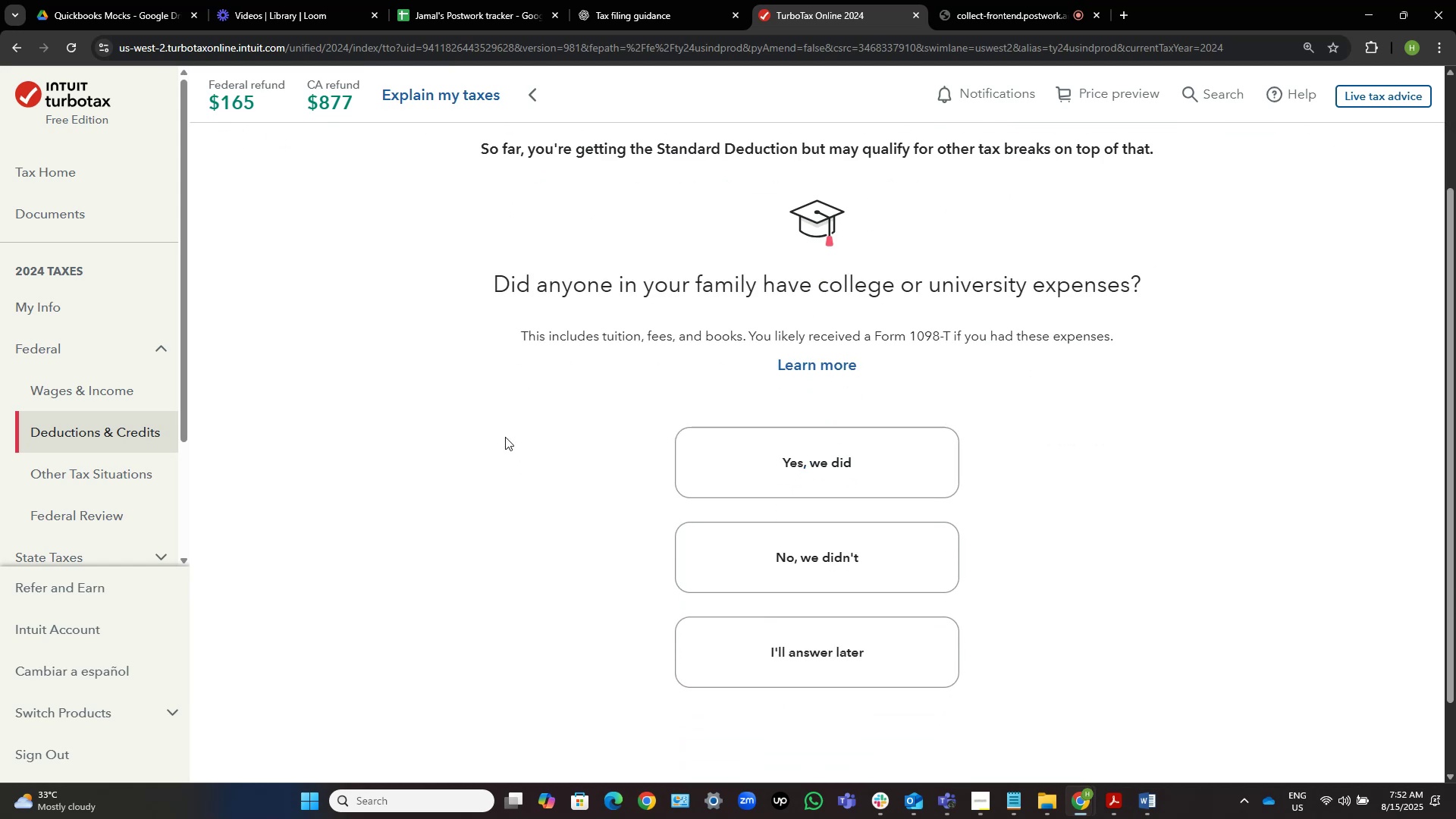 
scroll: coordinate [873, 322], scroll_direction: down, amount: 2.0
 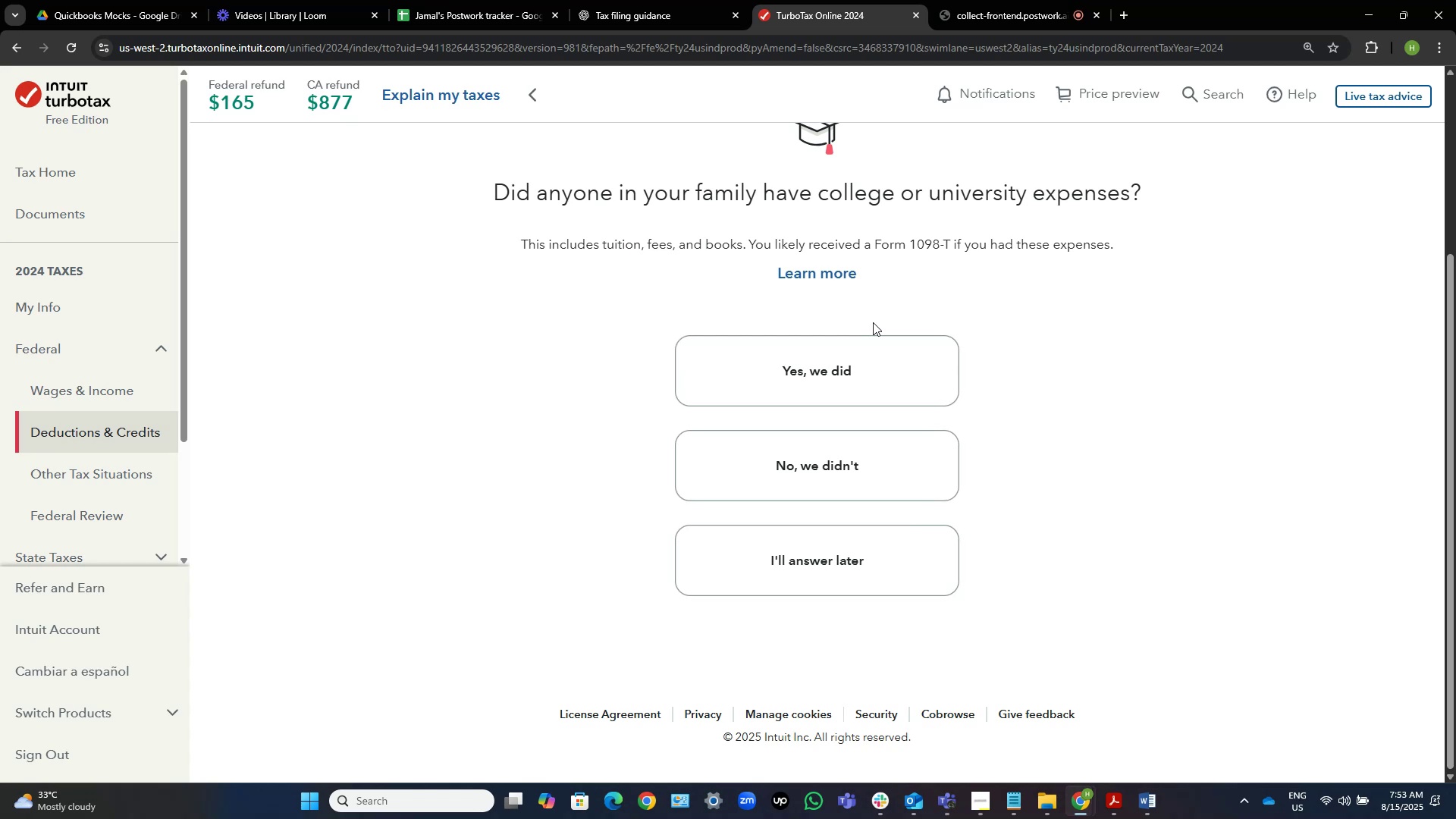 
wait(25.6)
 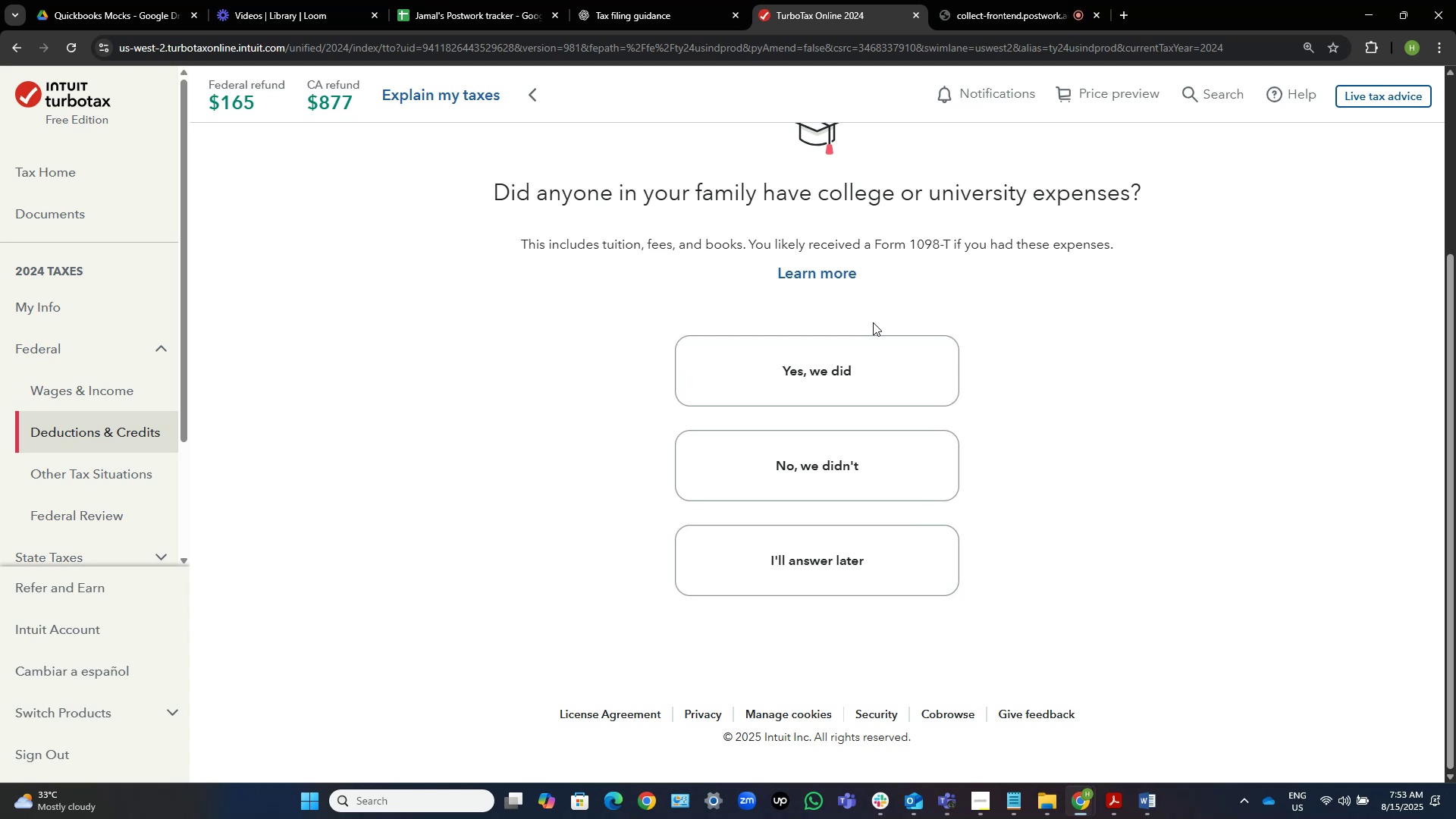 
scroll: coordinate [855, 548], scroll_direction: down, amount: 1.0
 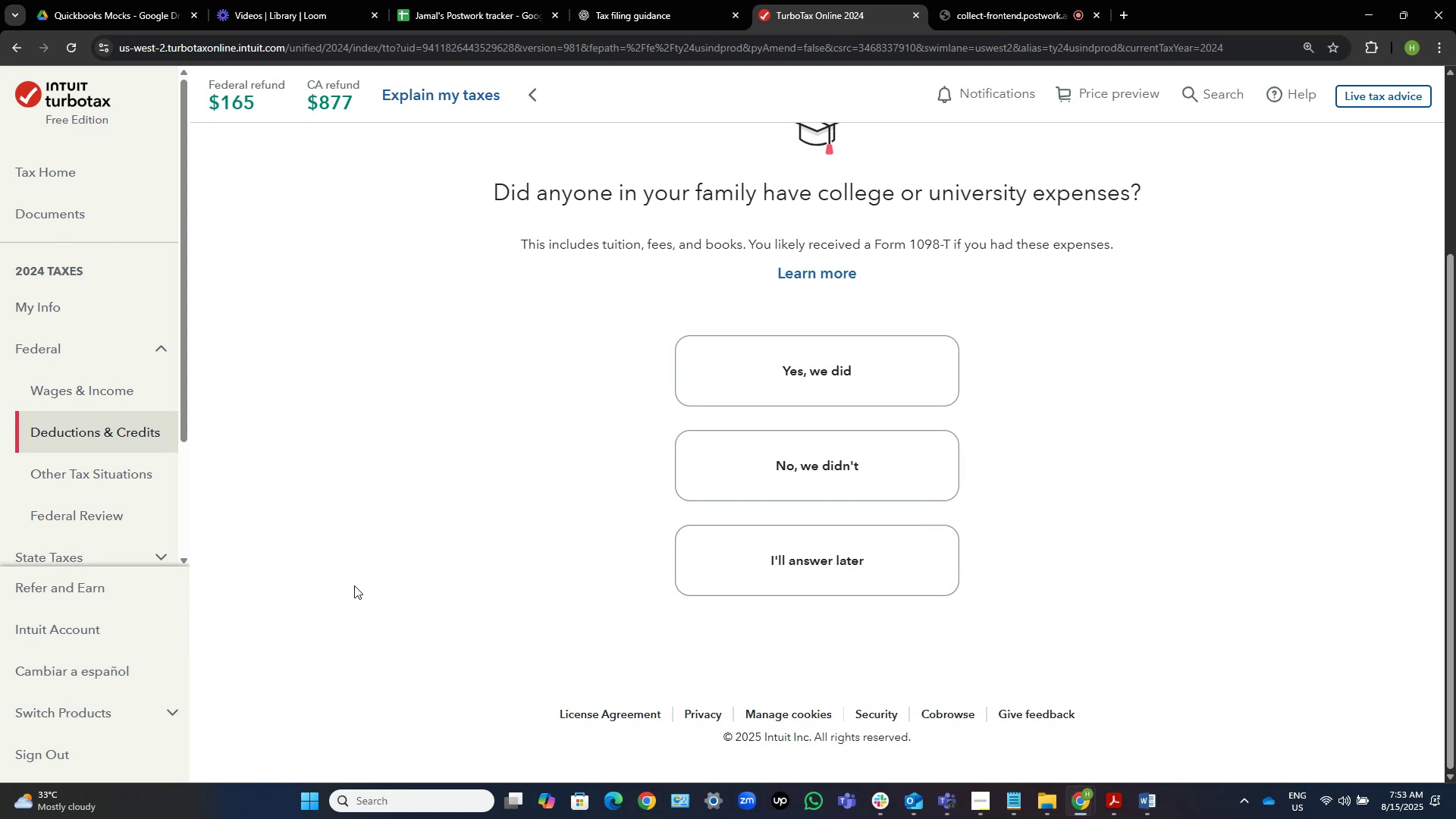 
wait(17.75)
 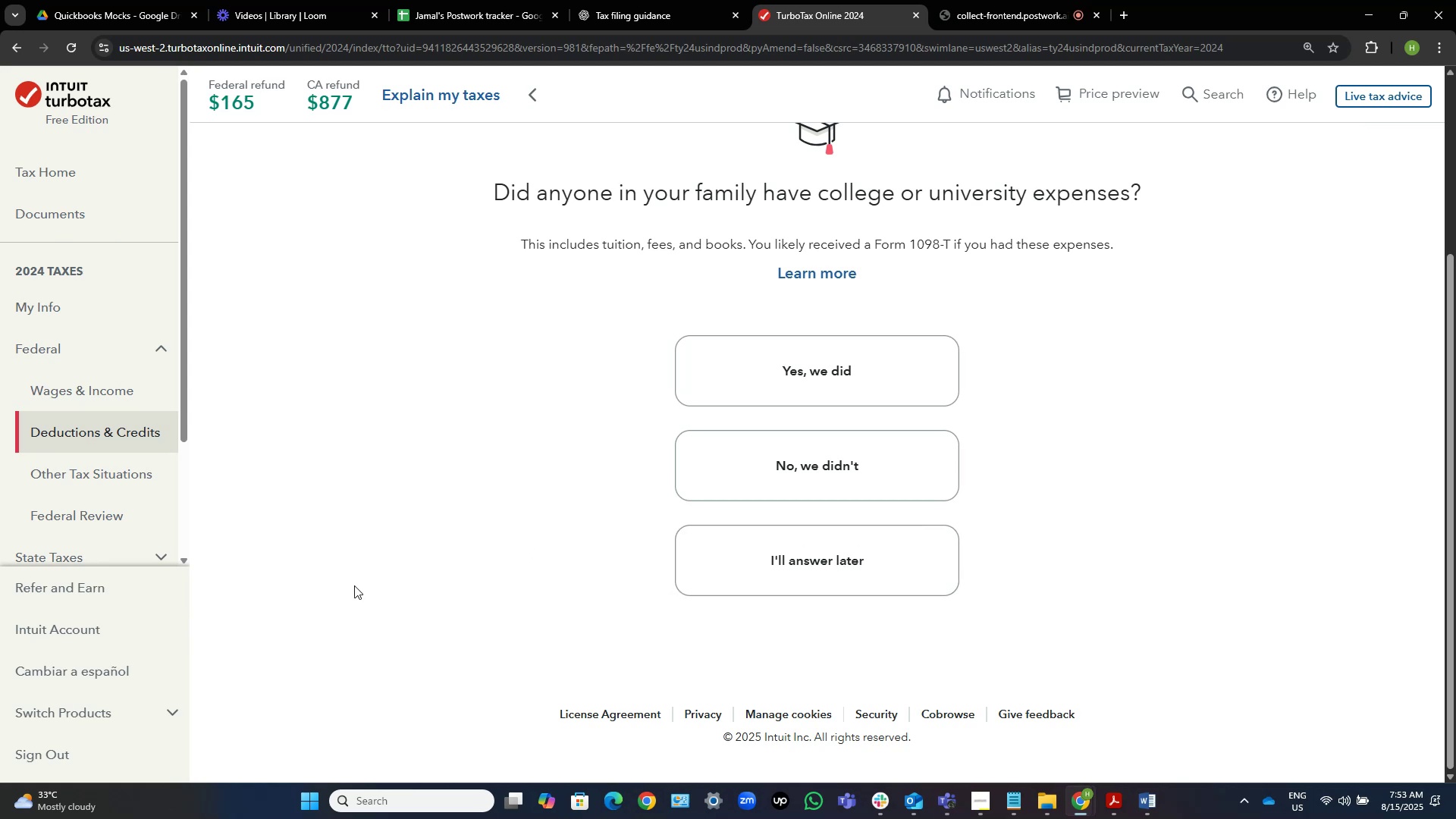 
left_click_drag(start_coordinate=[485, 191], to_coordinate=[1185, 180])
 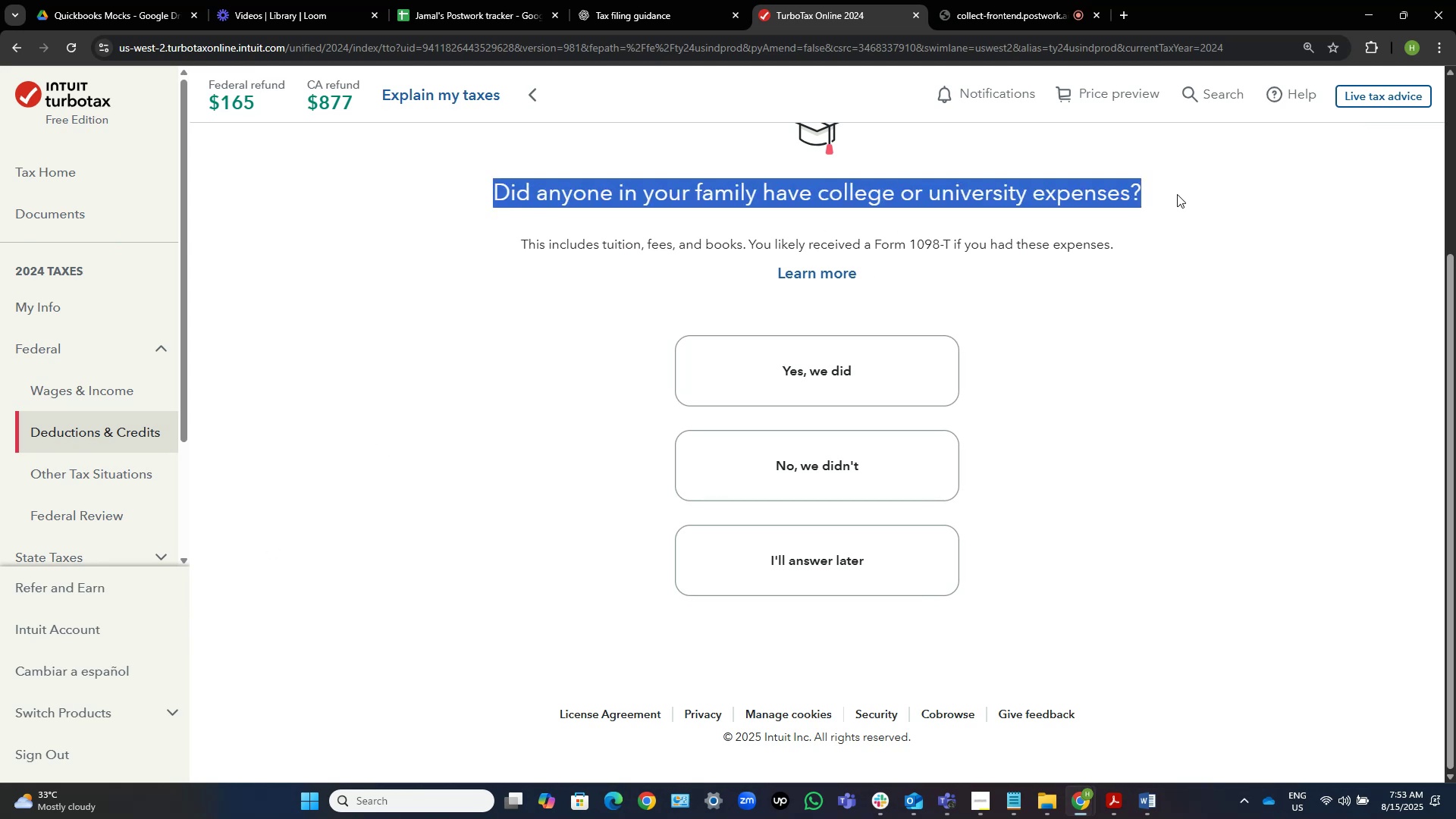 
left_click([1177, 194])
 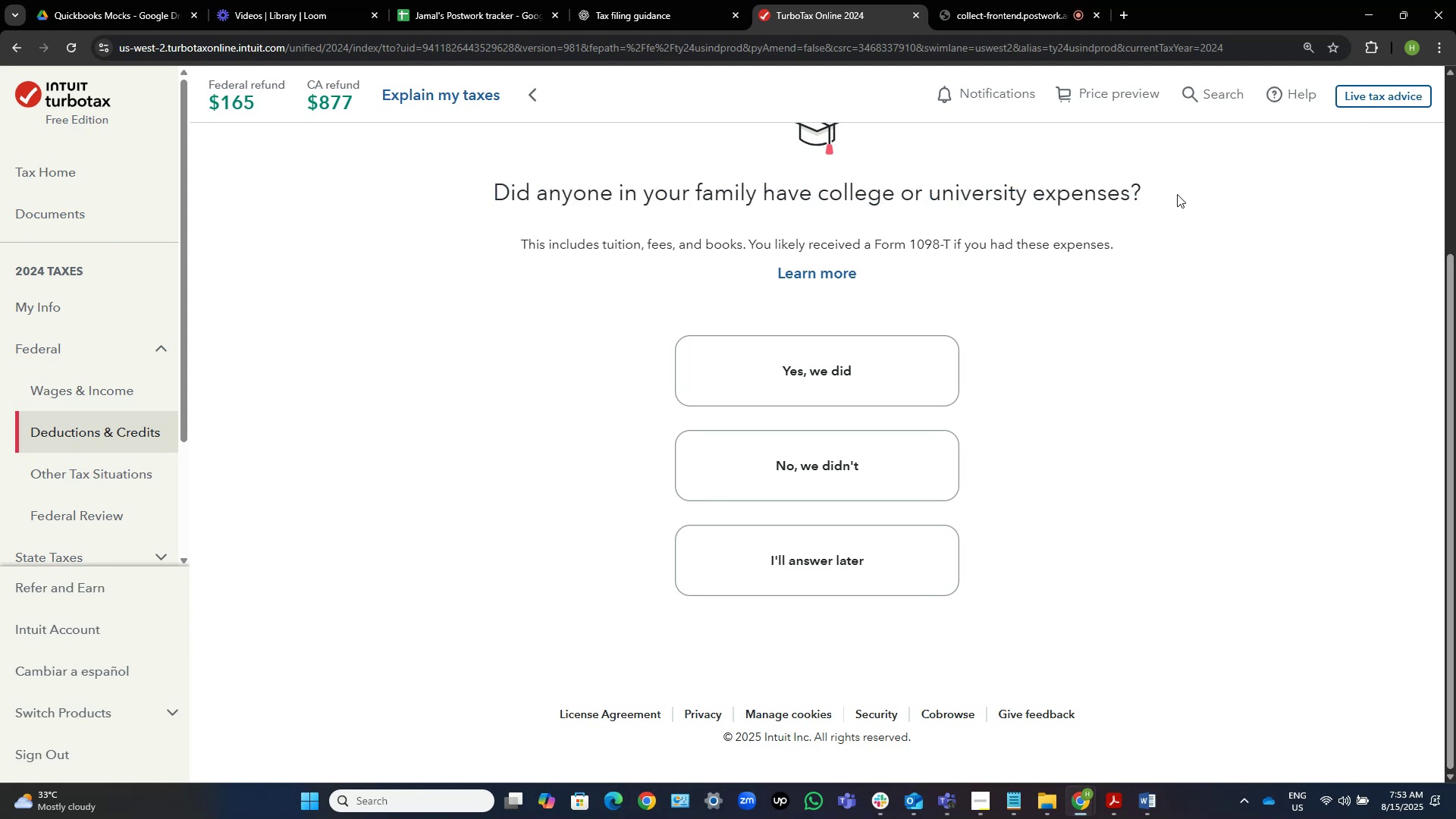 
scroll: coordinate [1107, 319], scroll_direction: down, amount: 3.0
 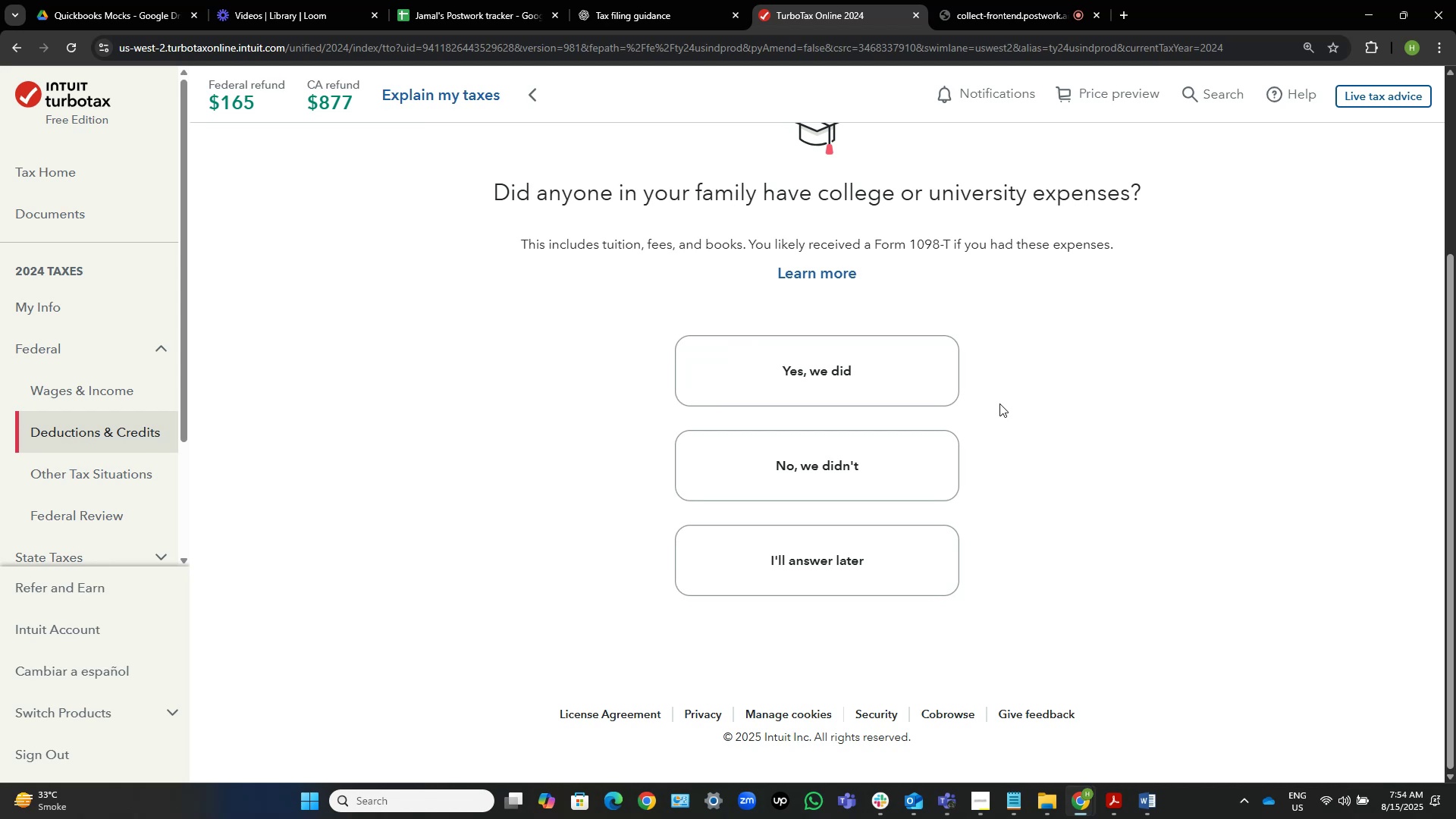 
wait(48.95)
 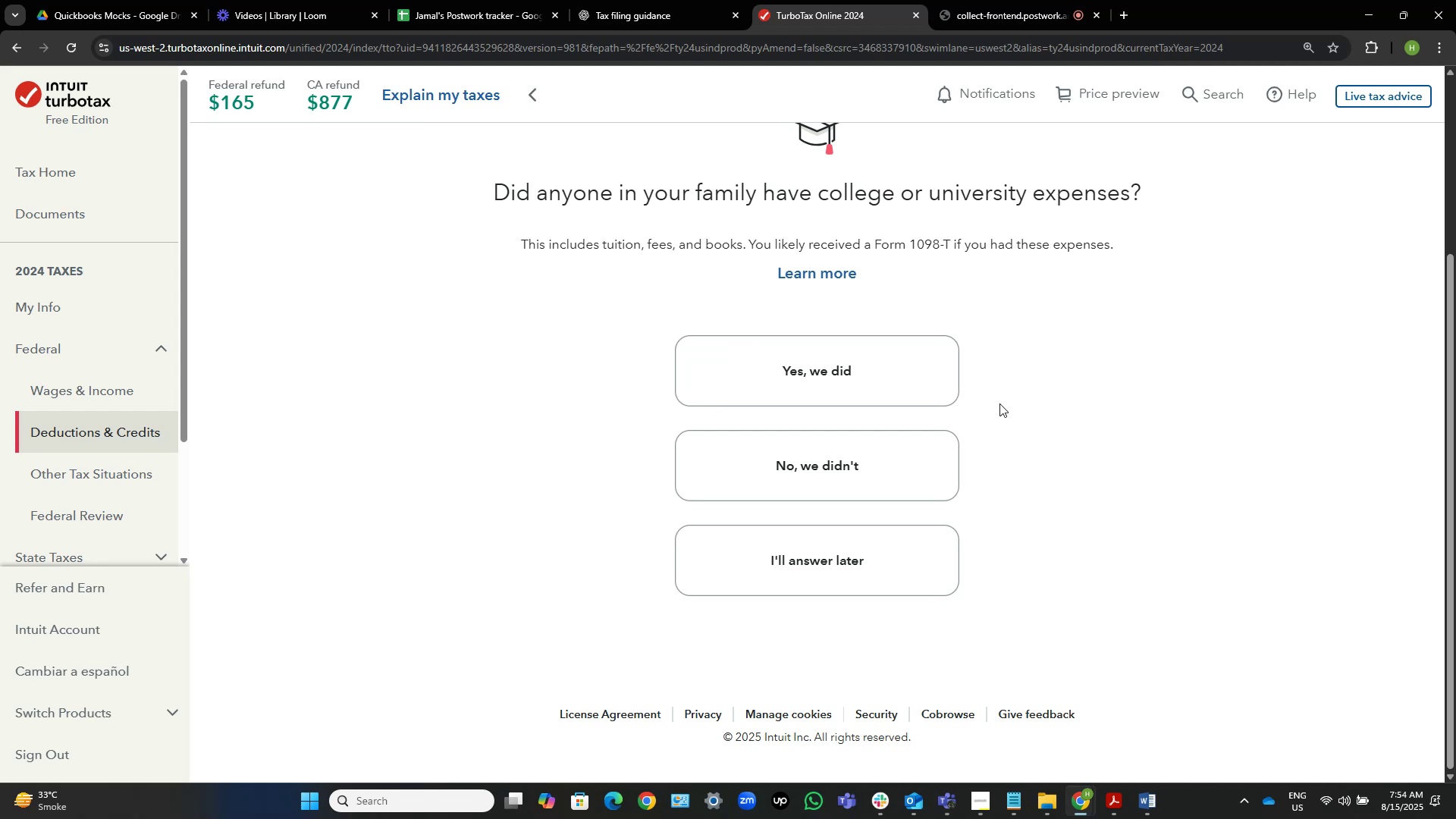 
left_click([823, 586])
 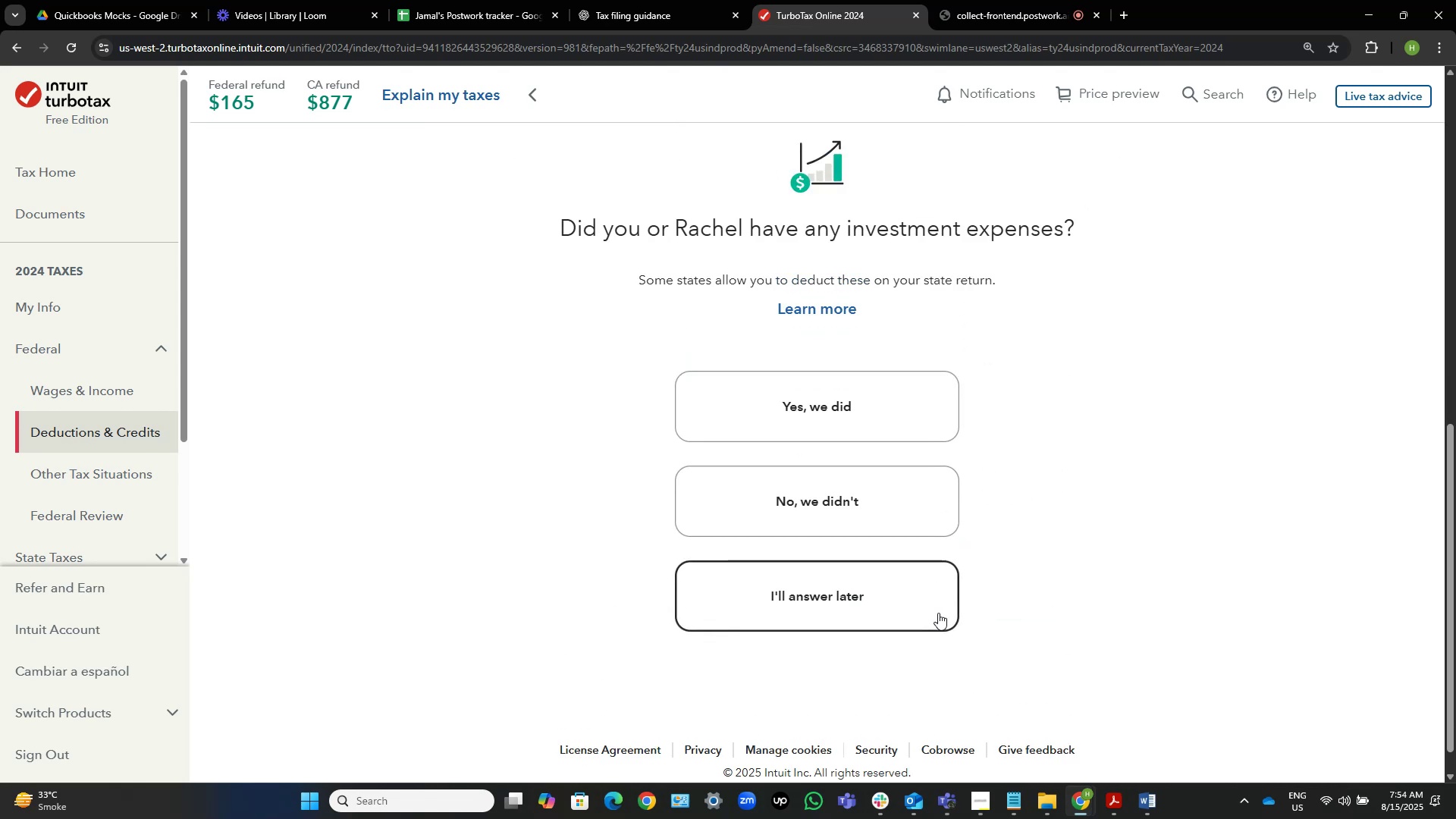 
wait(8.16)
 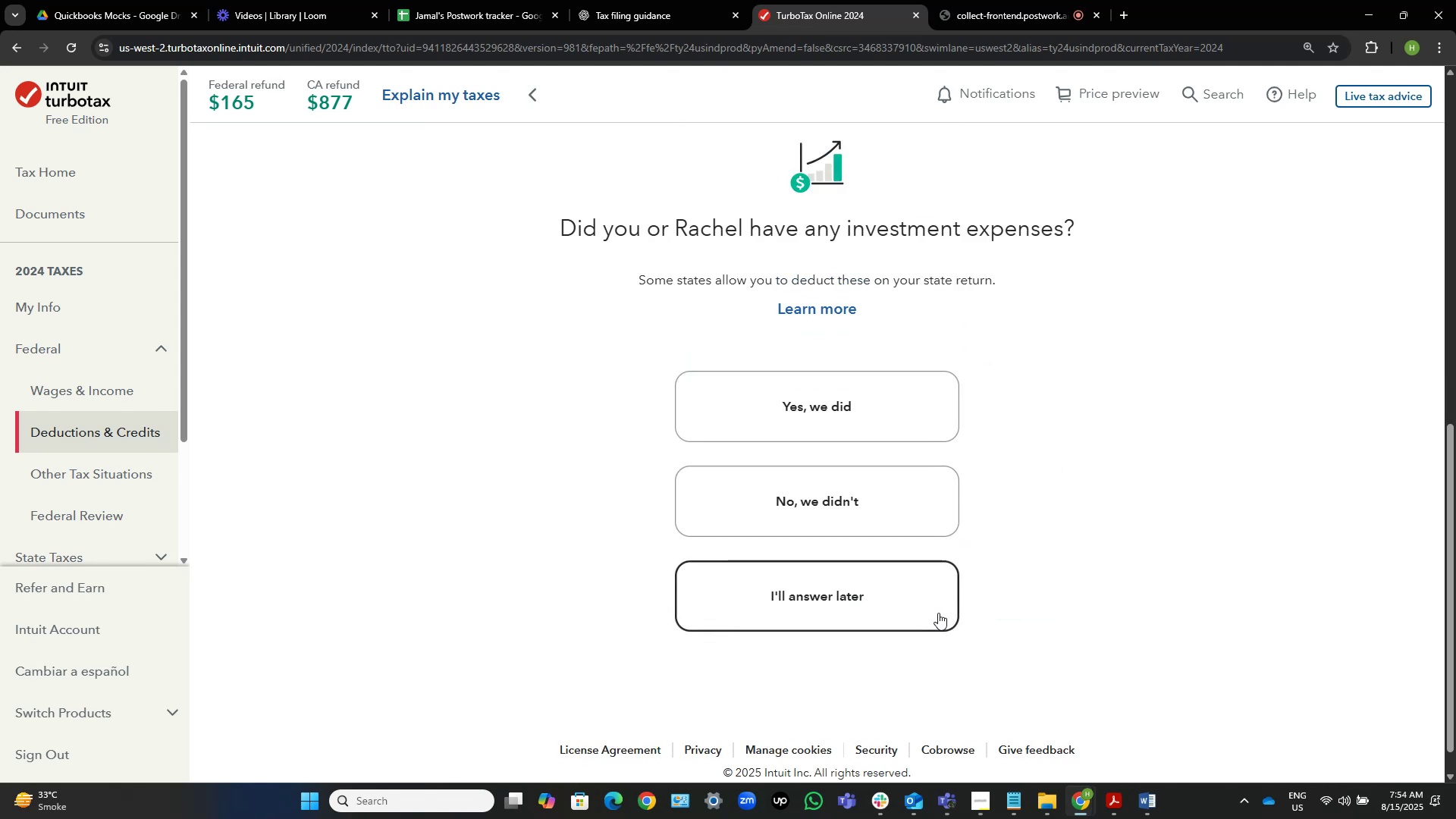 
scroll: coordinate [1065, 513], scroll_direction: down, amount: 5.0
 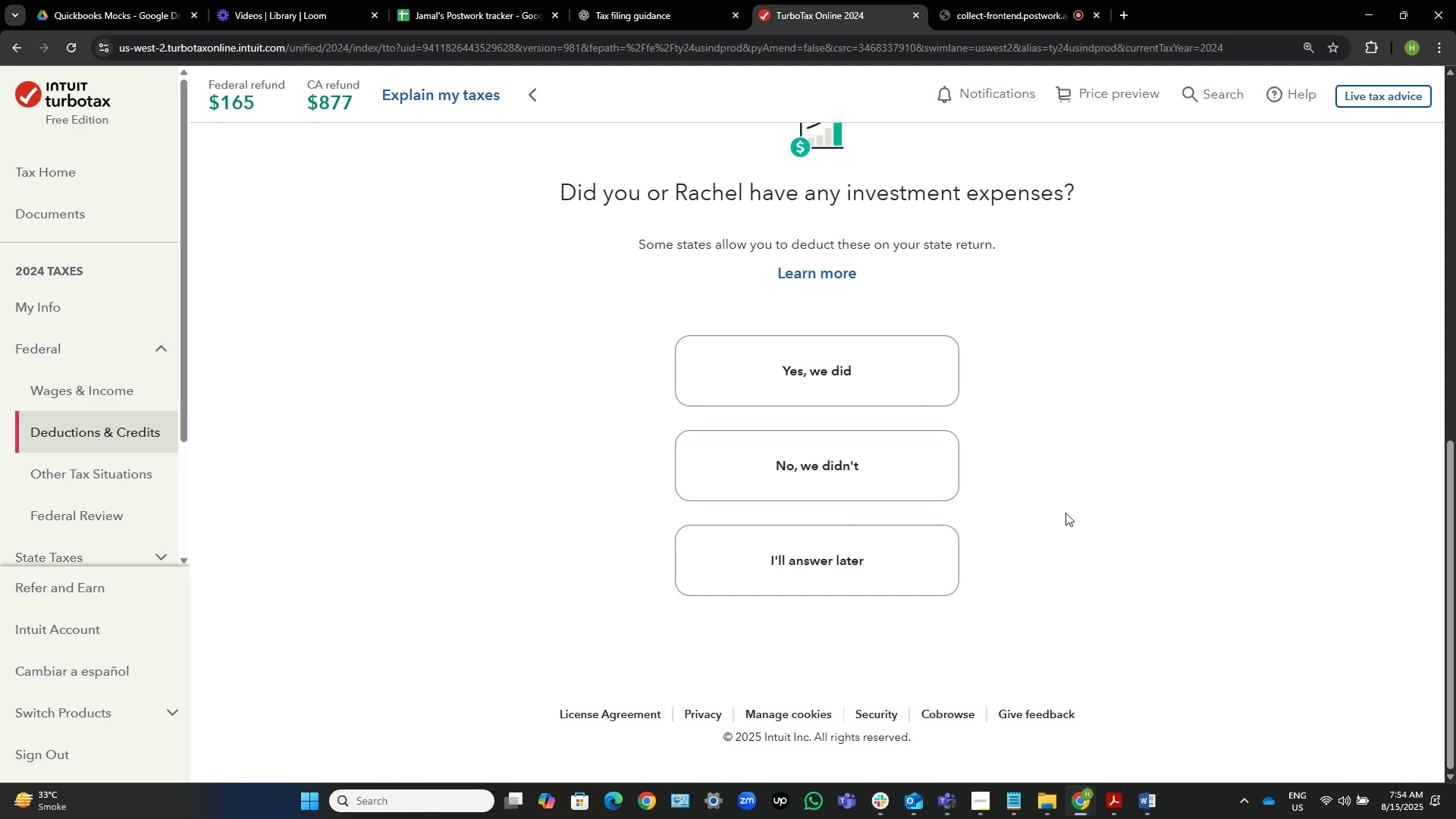 
left_click([927, 551])
 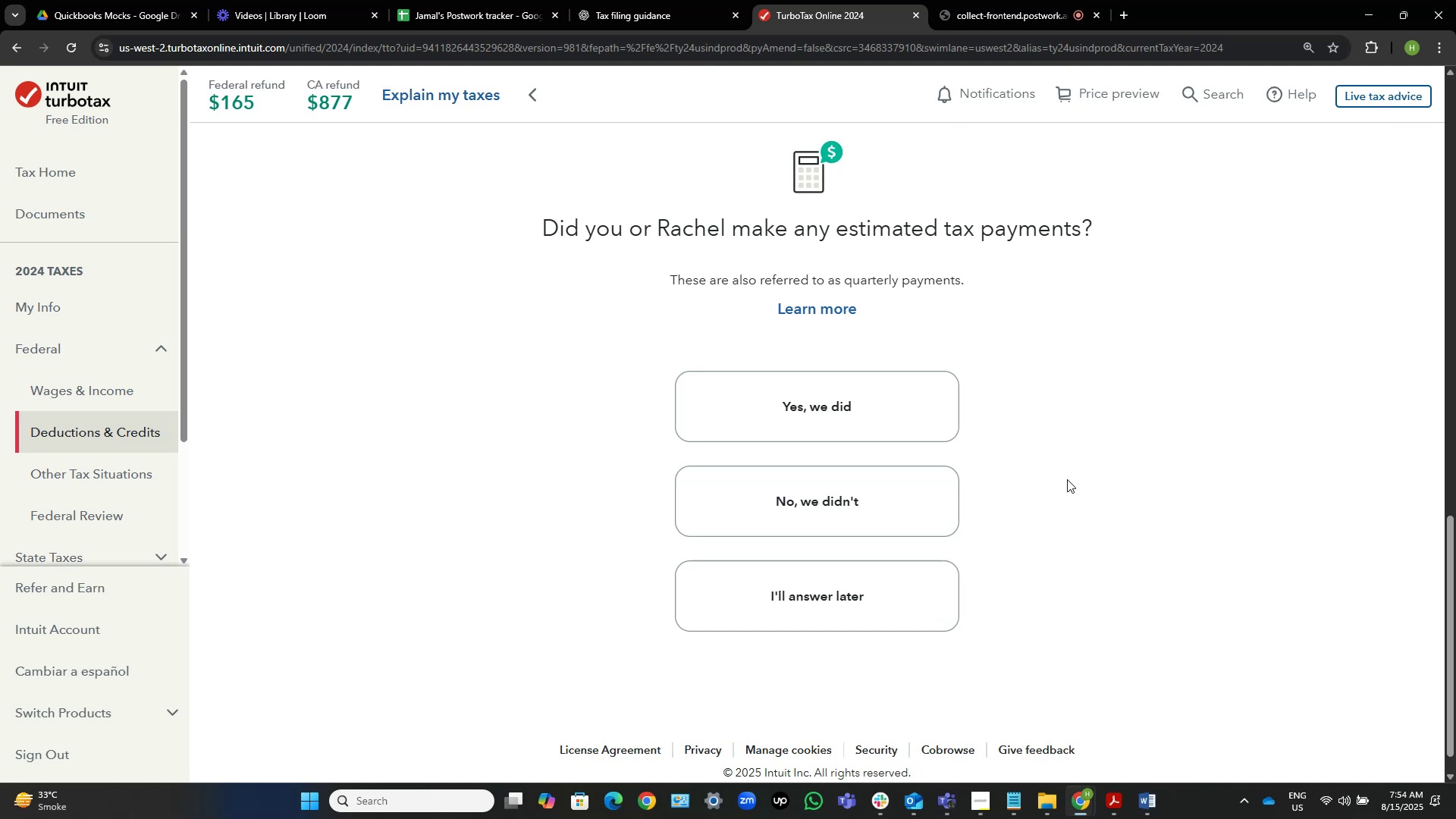 
wait(15.57)
 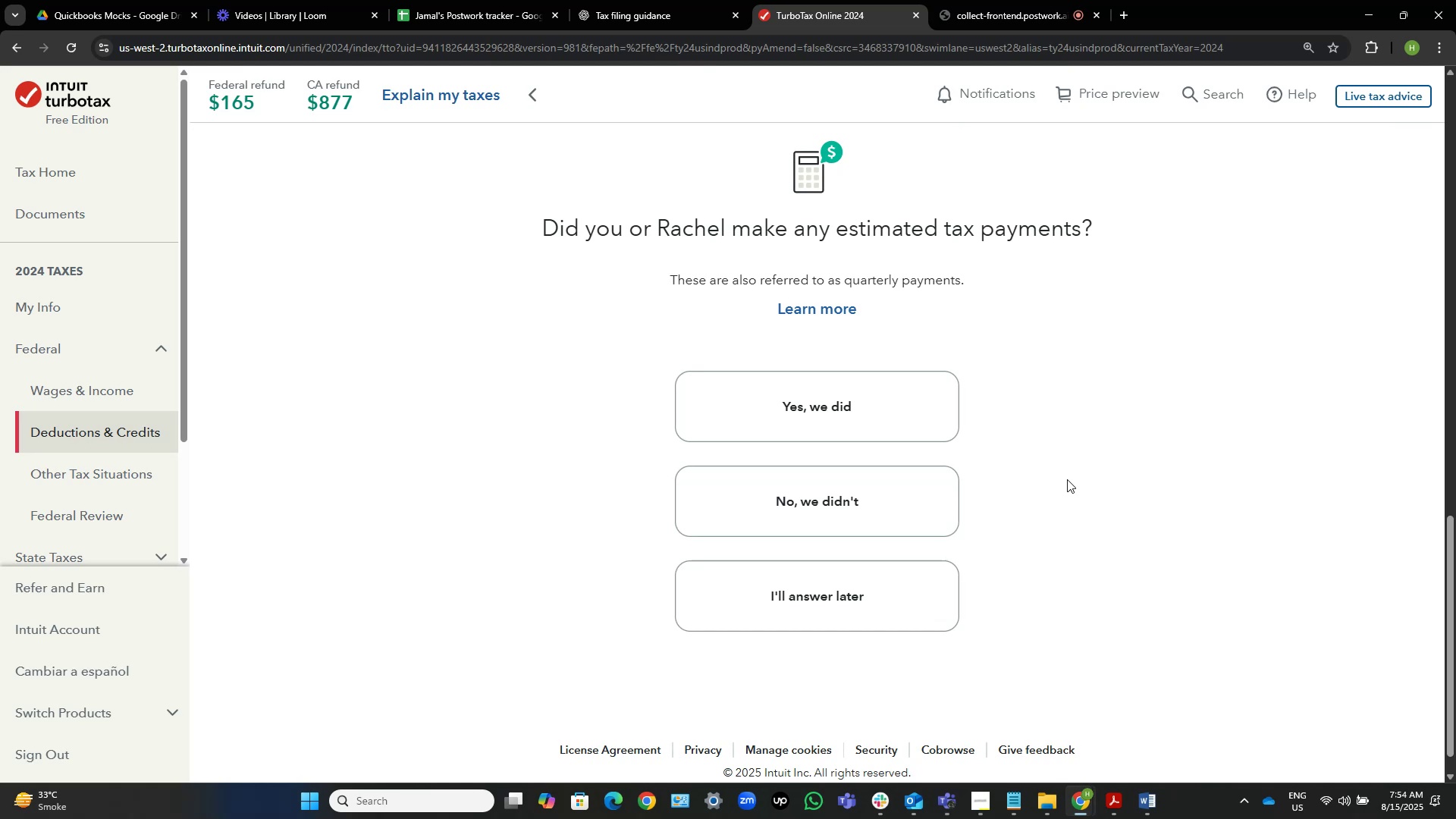 
left_click([860, 598])
 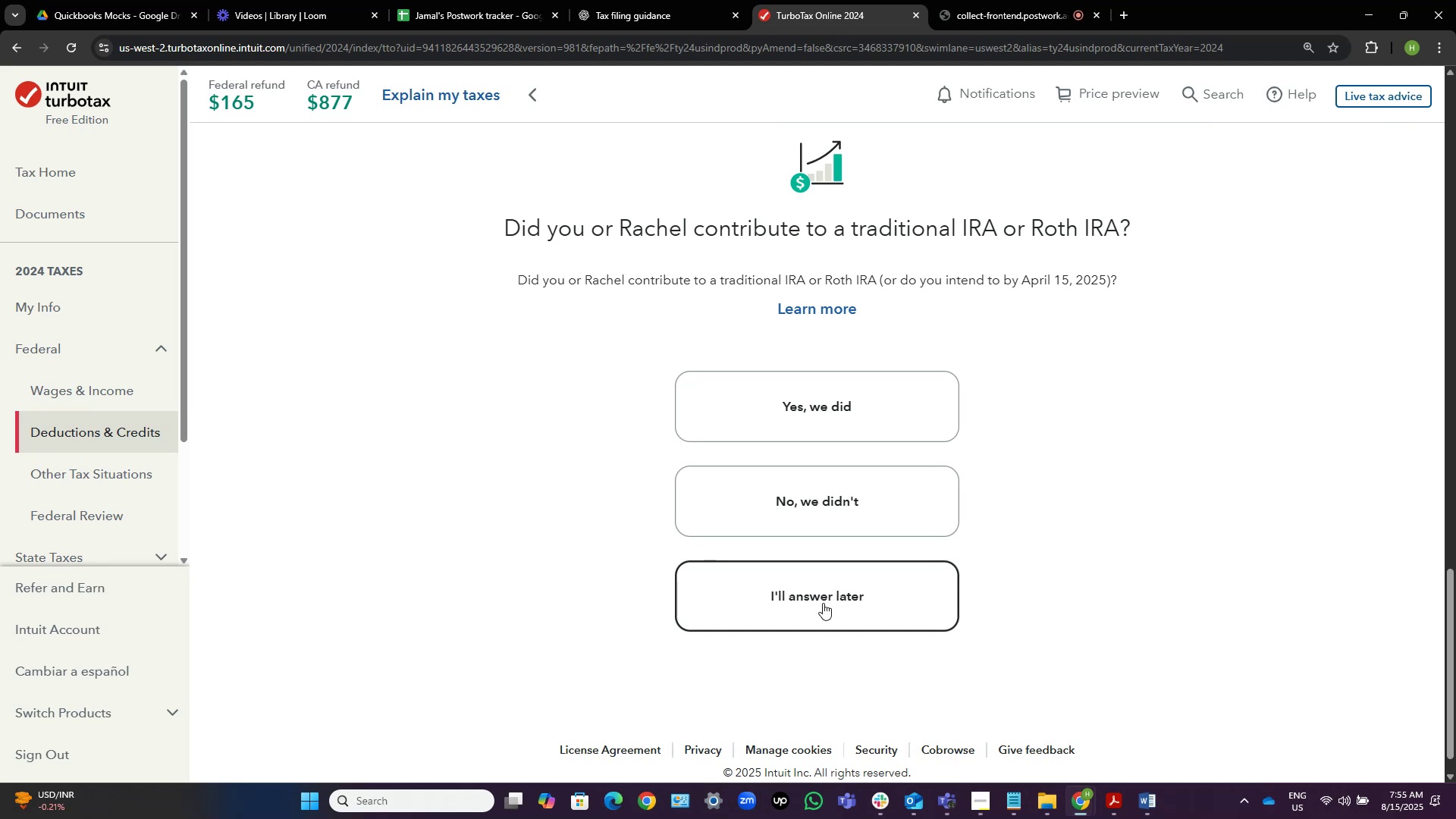 
wait(31.18)
 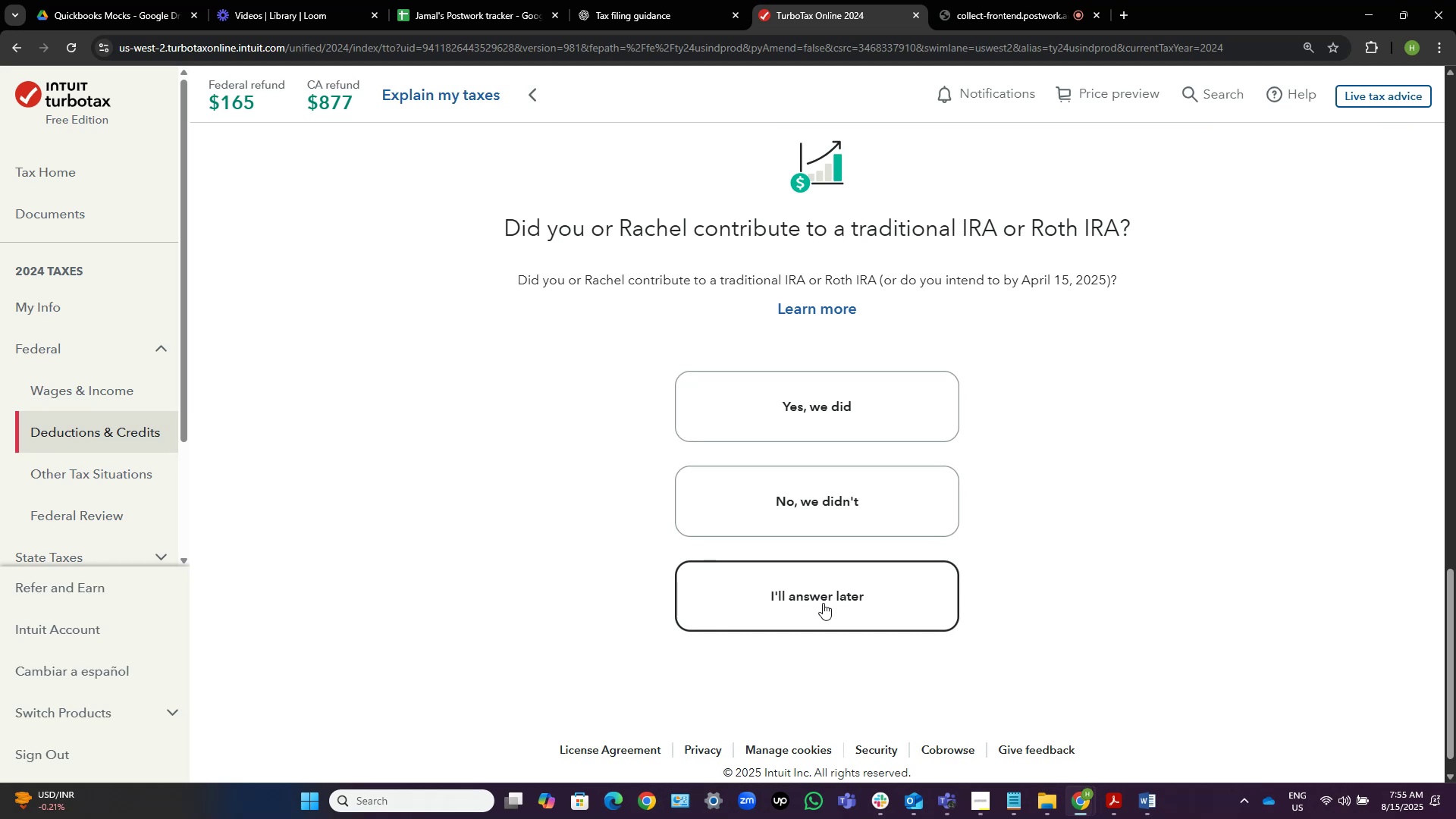 
scroll: coordinate [823, 603], scroll_direction: down, amount: 6.0
 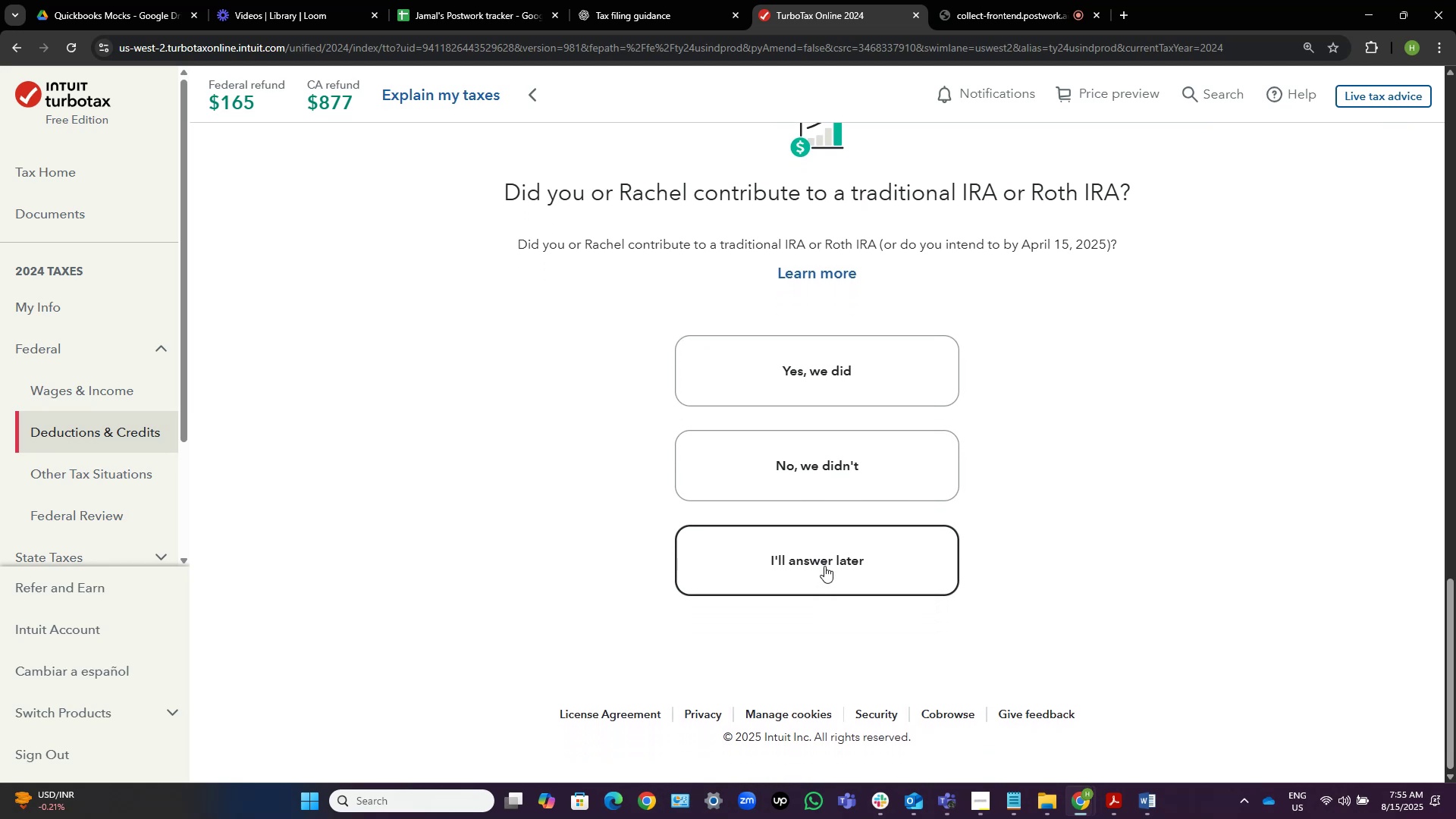 
left_click([824, 566])
 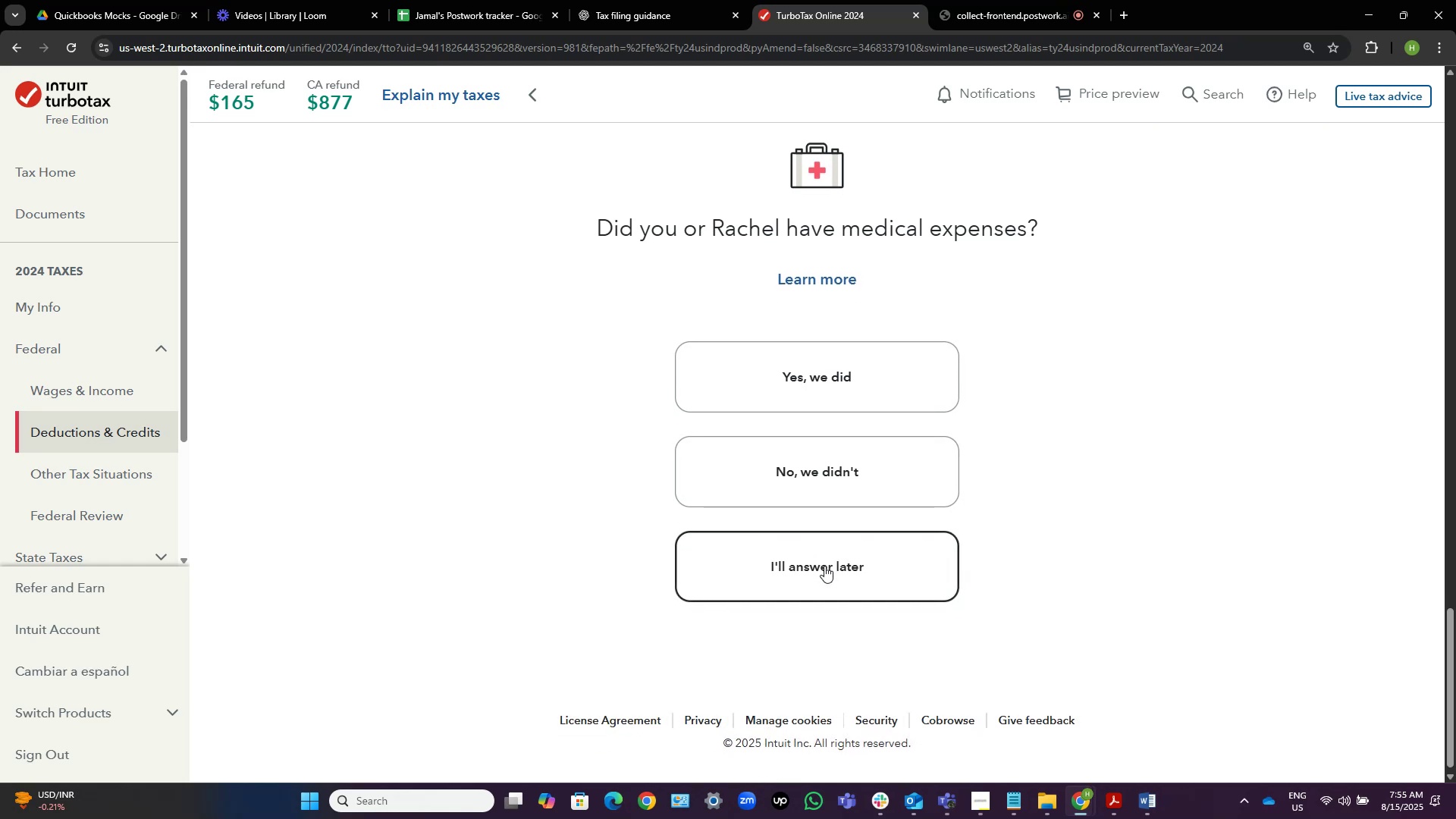 
wait(13.95)
 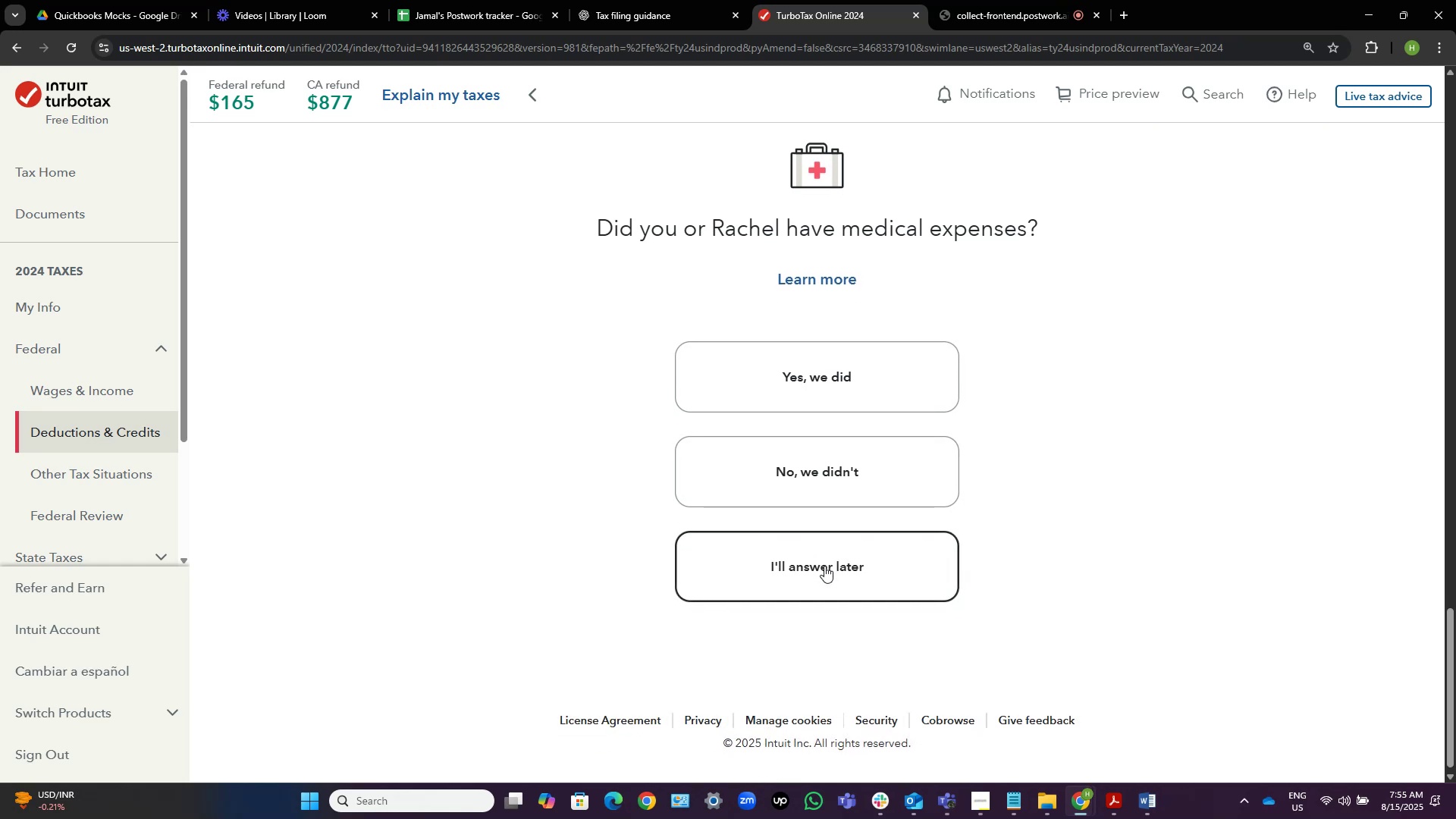 
left_click([824, 566])
 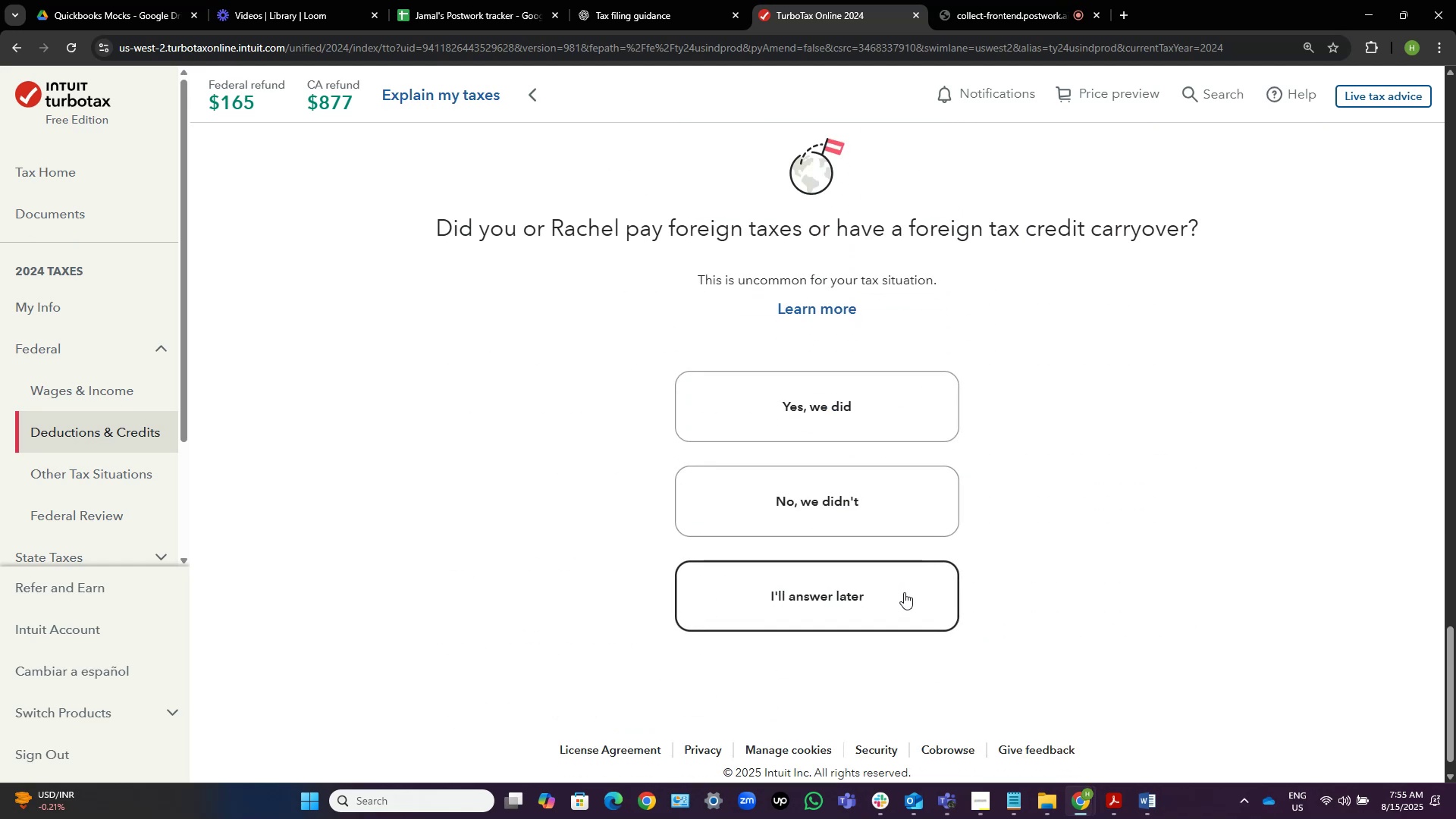 
wait(8.39)
 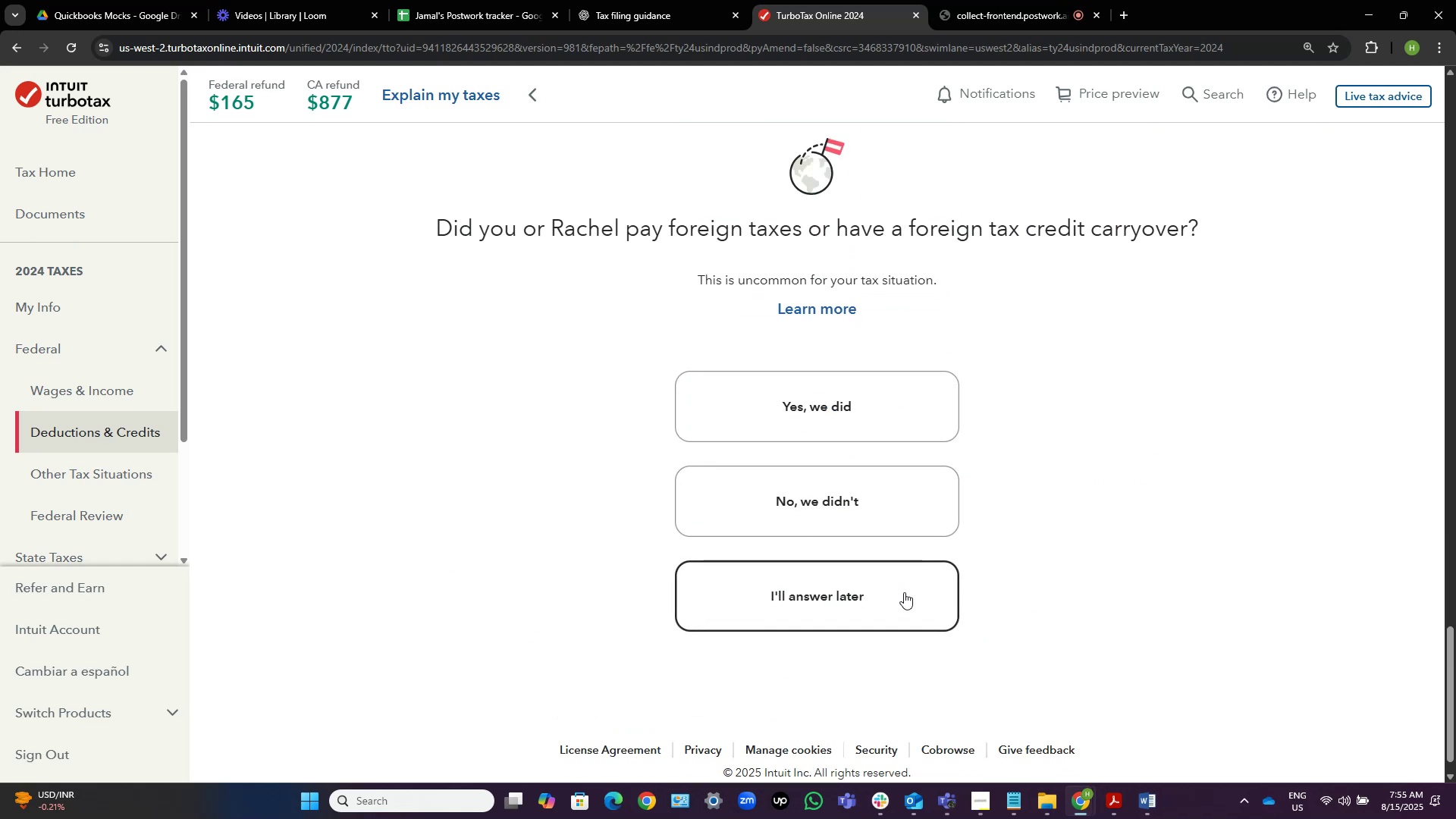 
left_click([904, 592])
 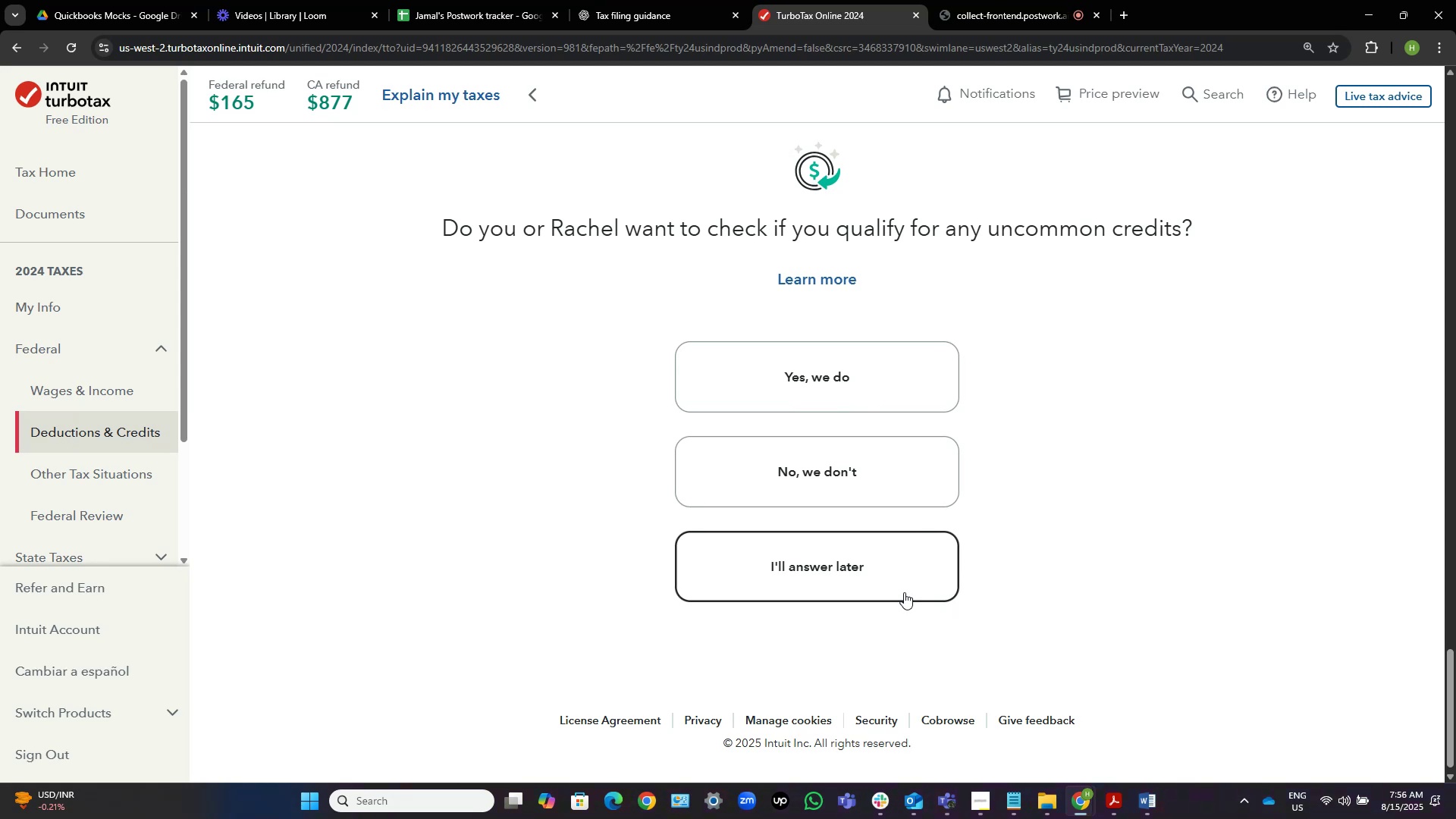 
wait(17.23)
 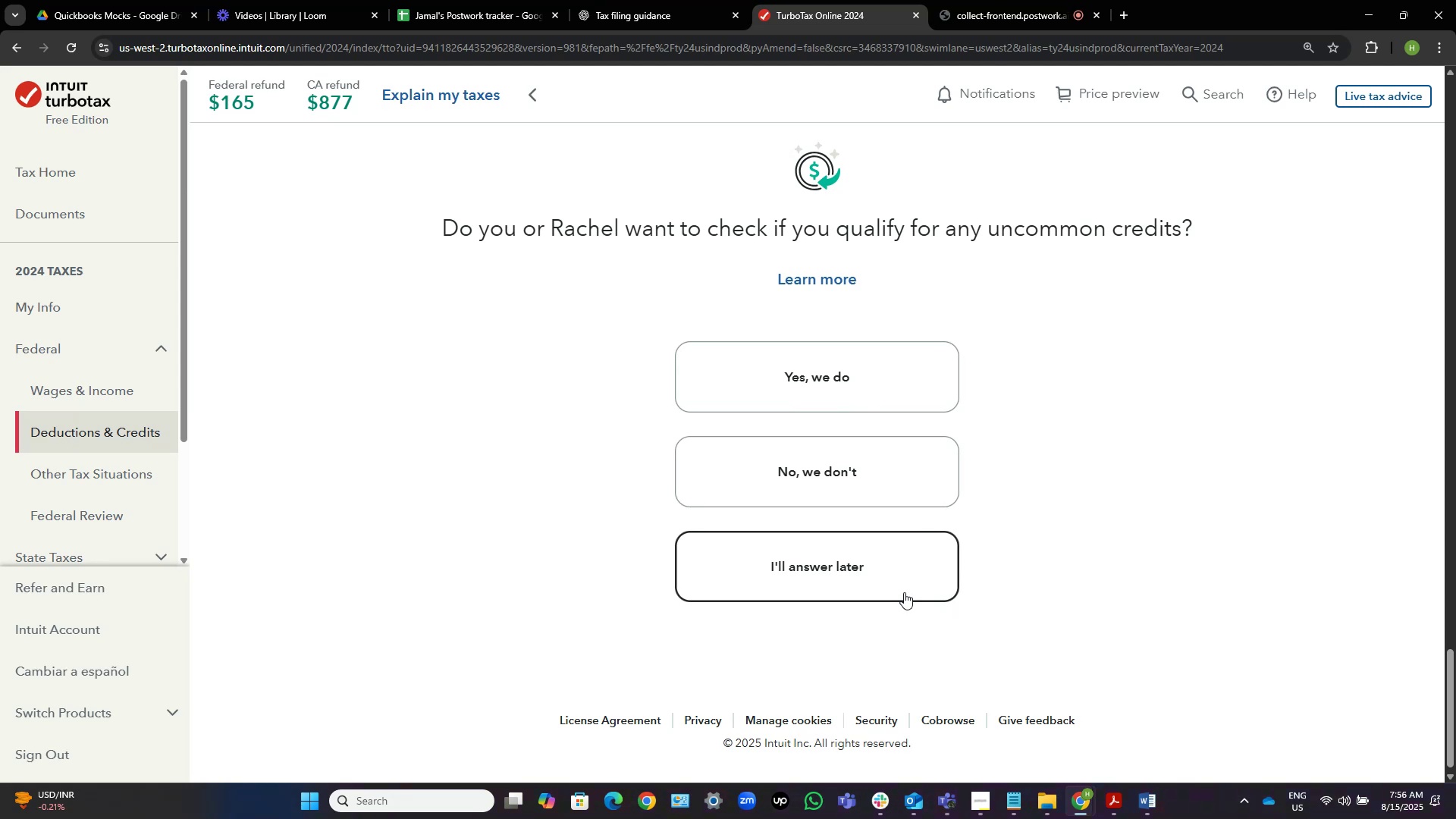 
left_click([904, 592])
 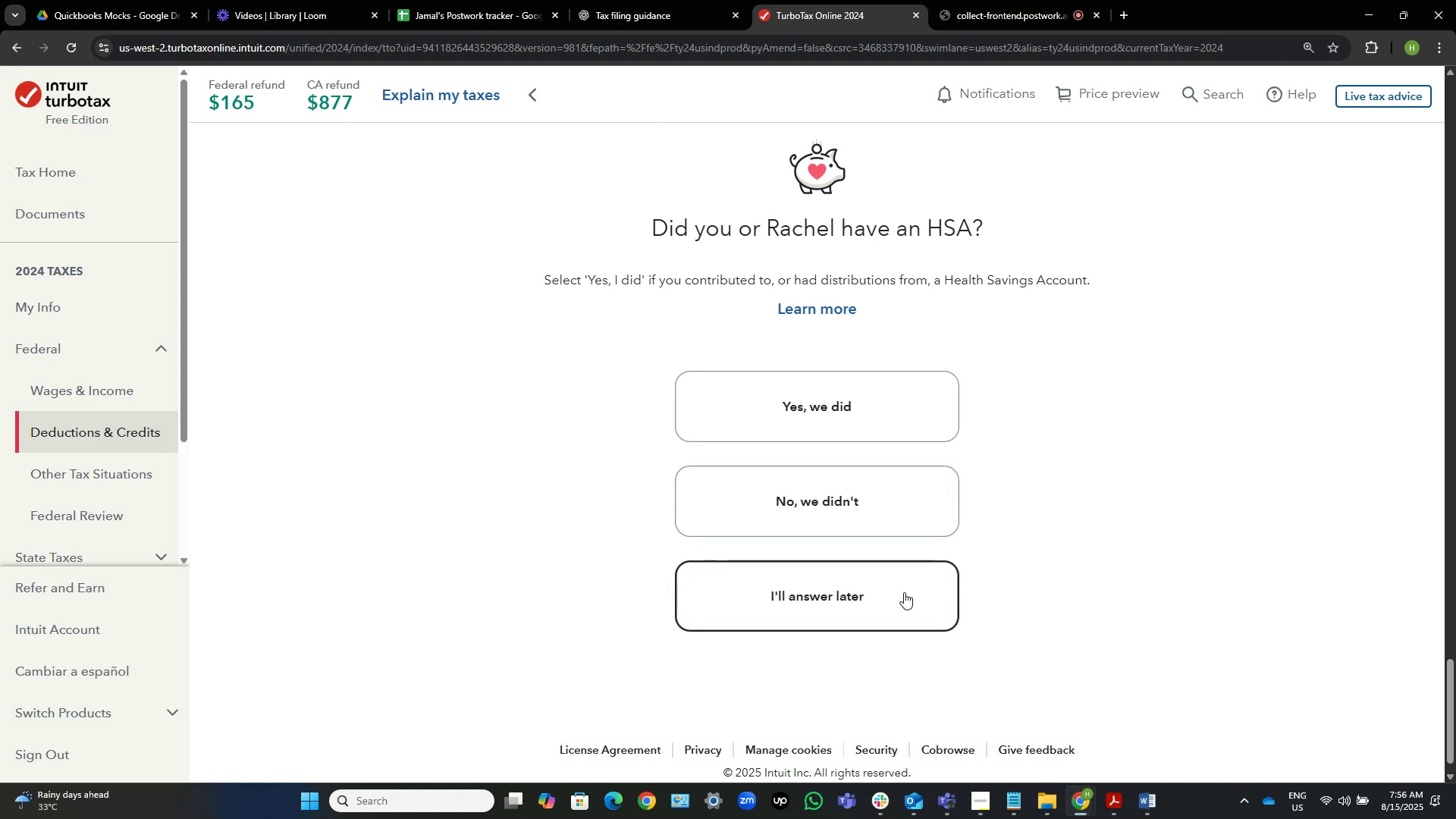 
left_click([904, 592])
 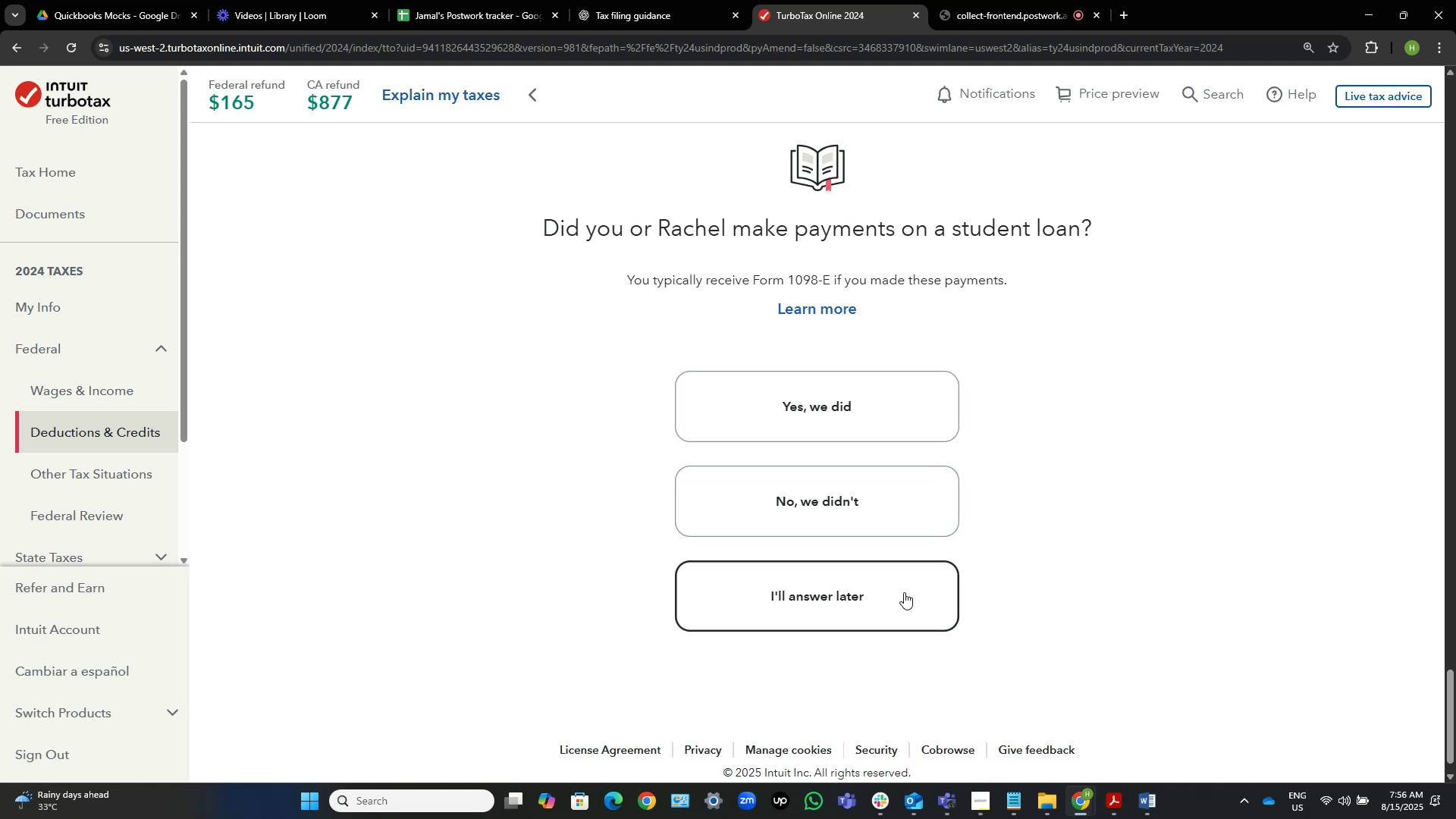 
wait(29.48)
 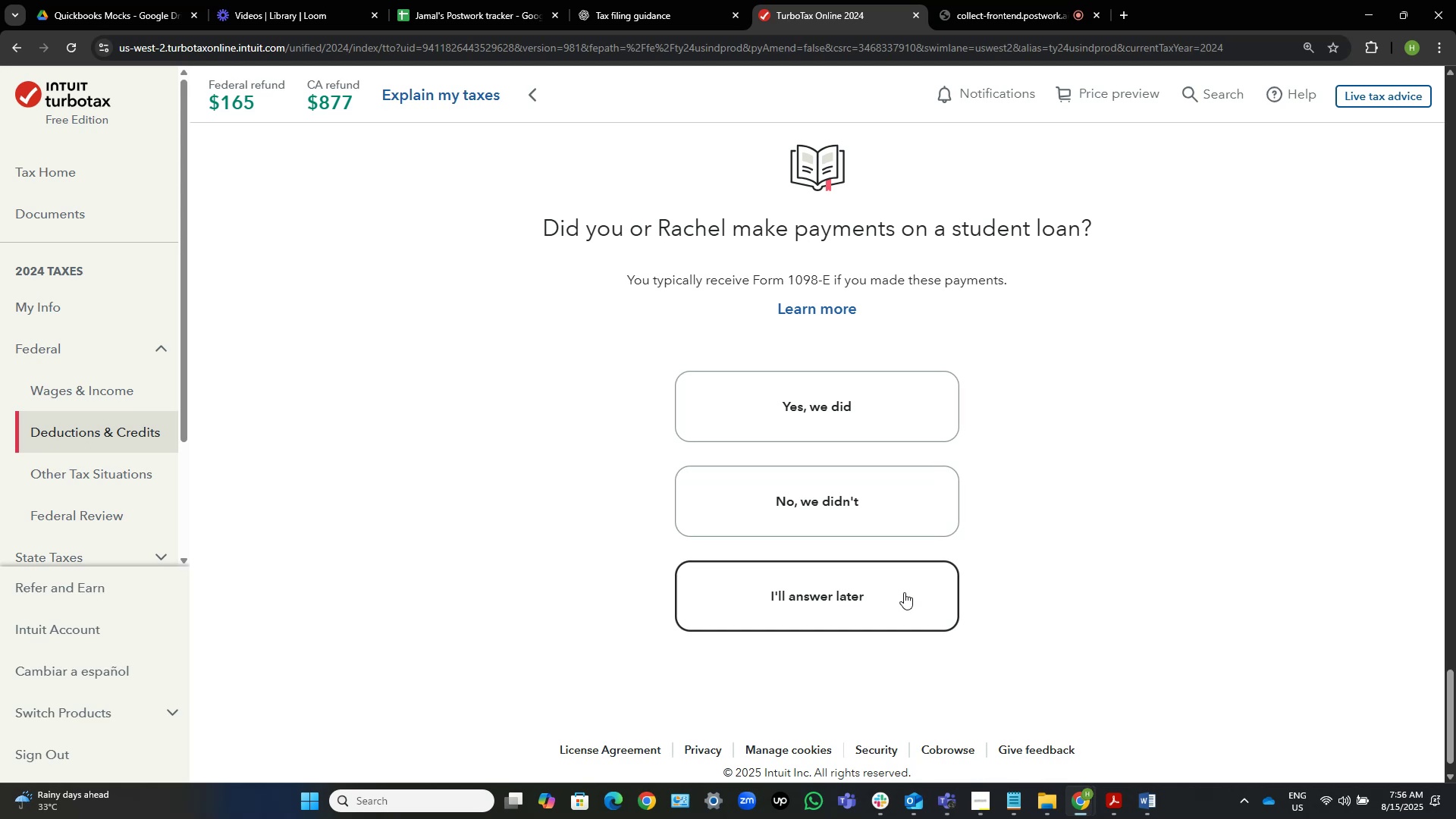 
left_click([904, 592])
 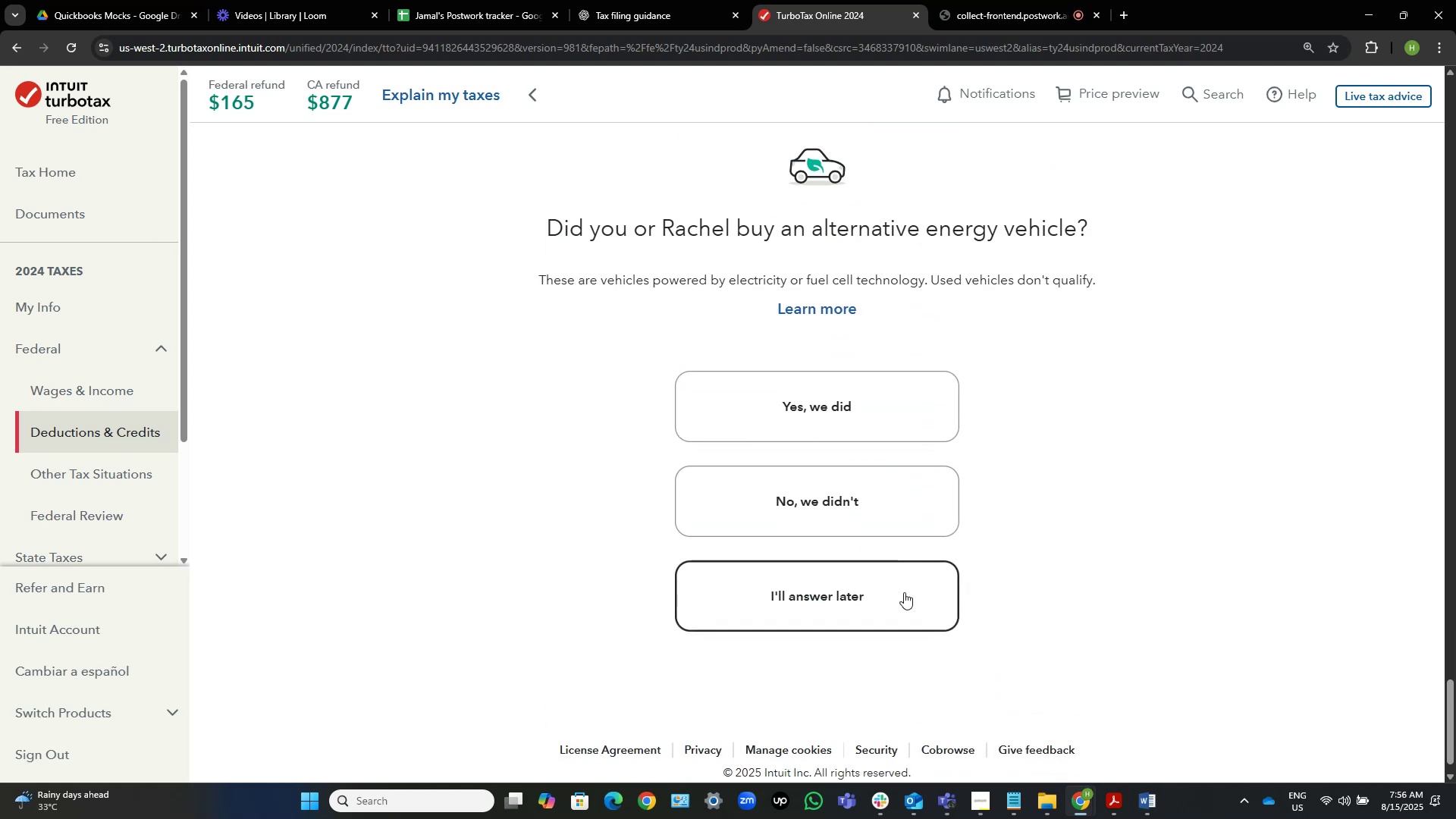 
left_click([904, 592])
 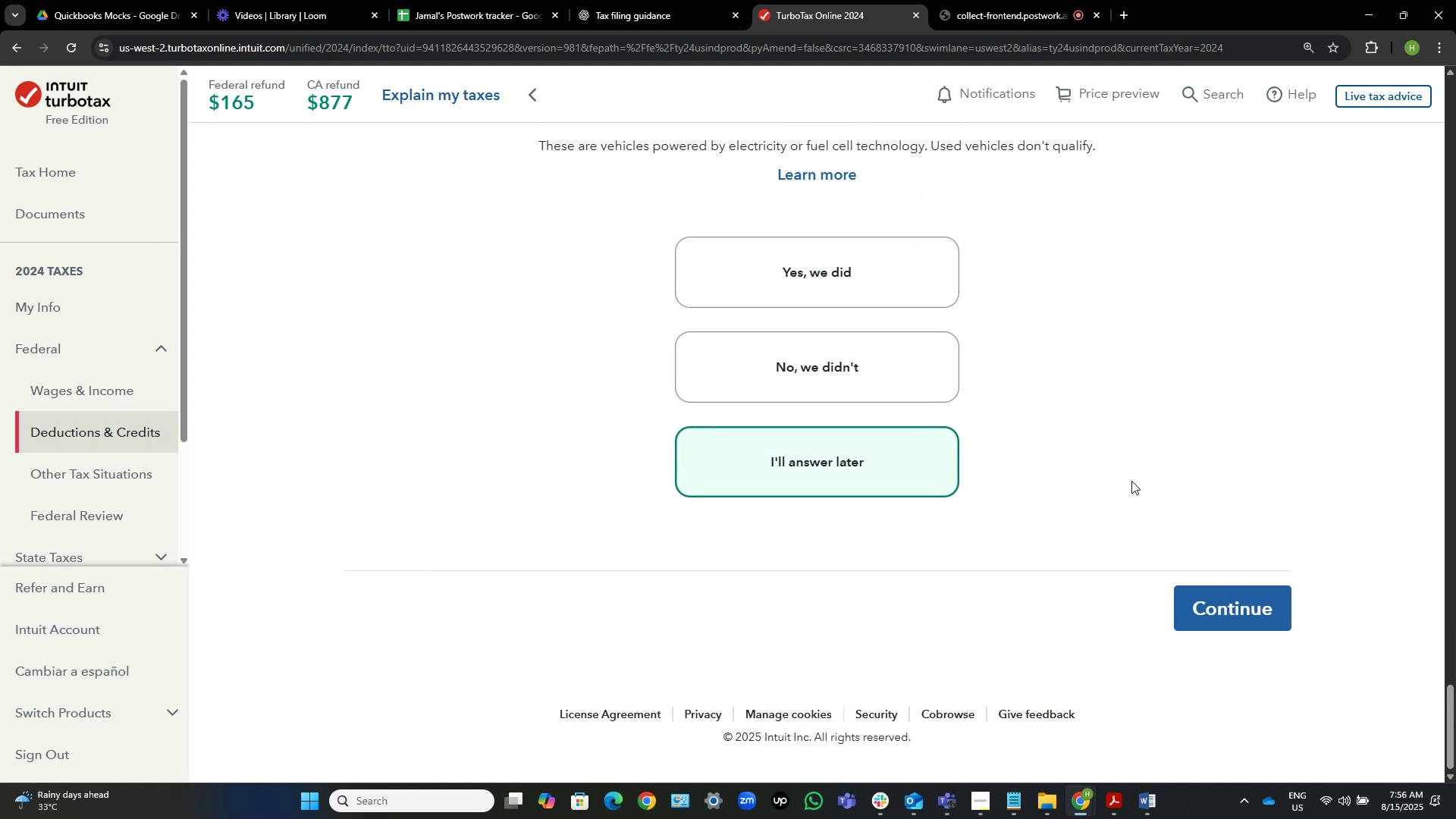 
left_click([1241, 591])
 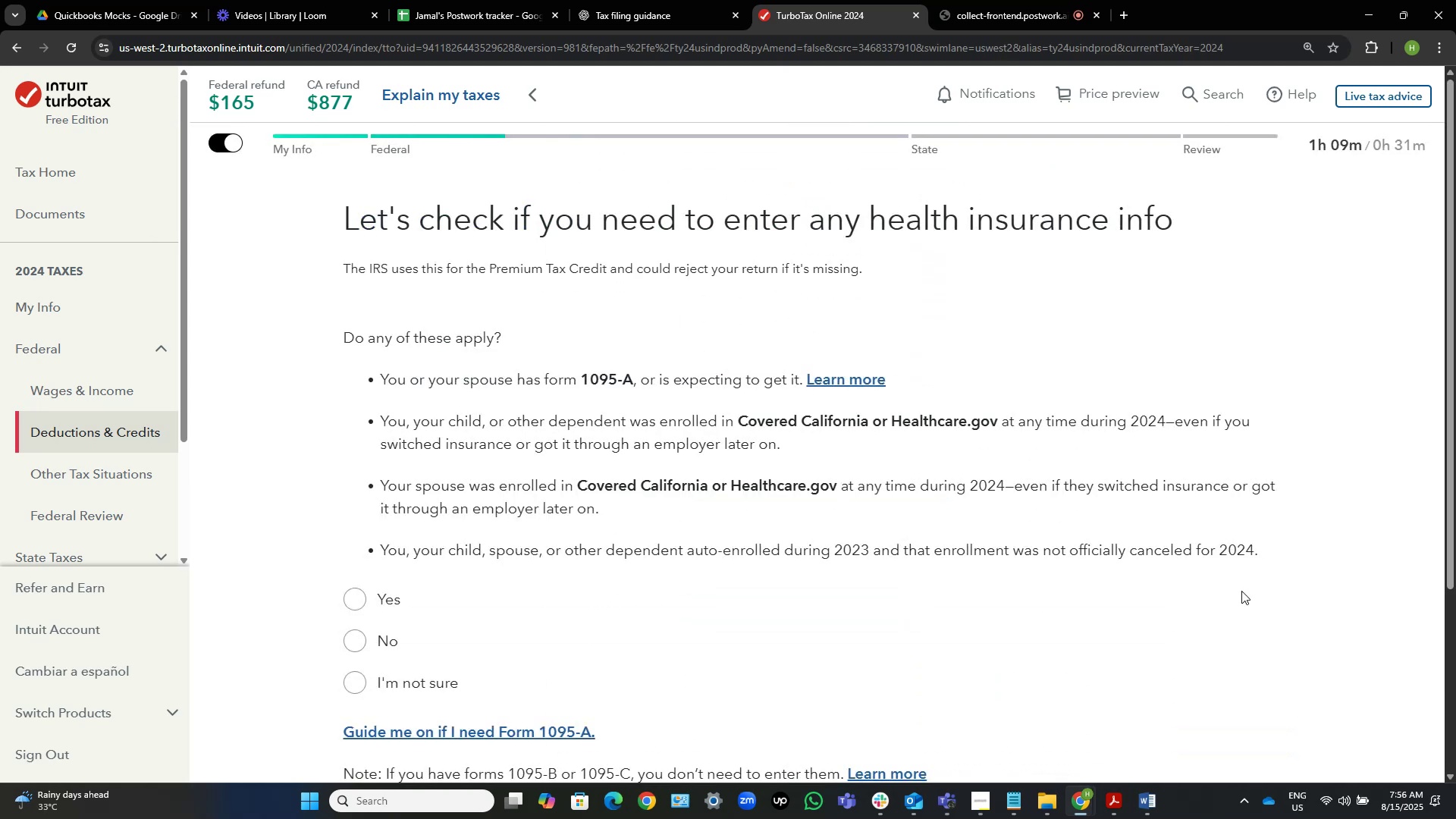 
wait(5.76)
 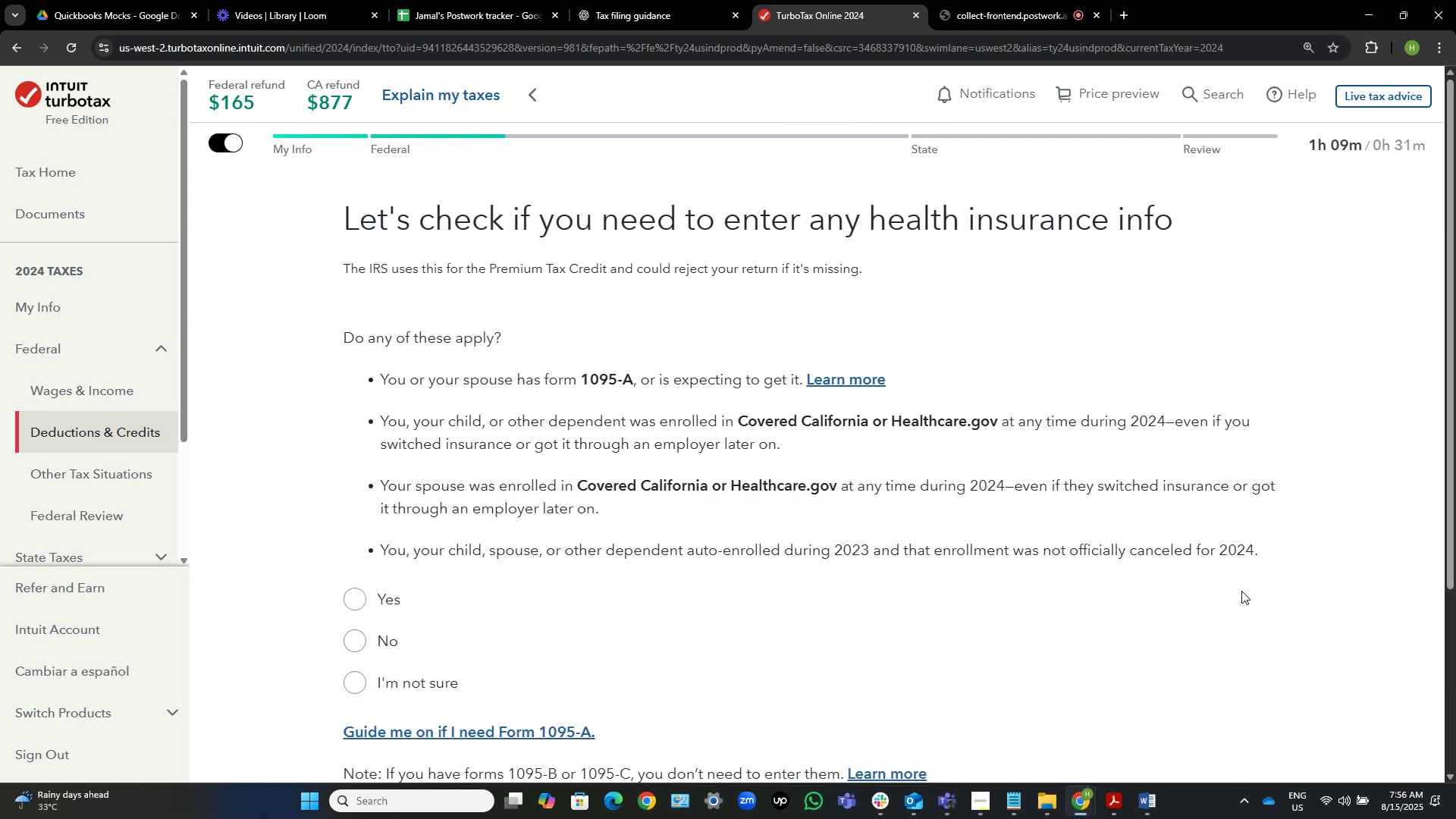 
scroll: coordinate [1241, 591], scroll_direction: down, amount: 3.0
 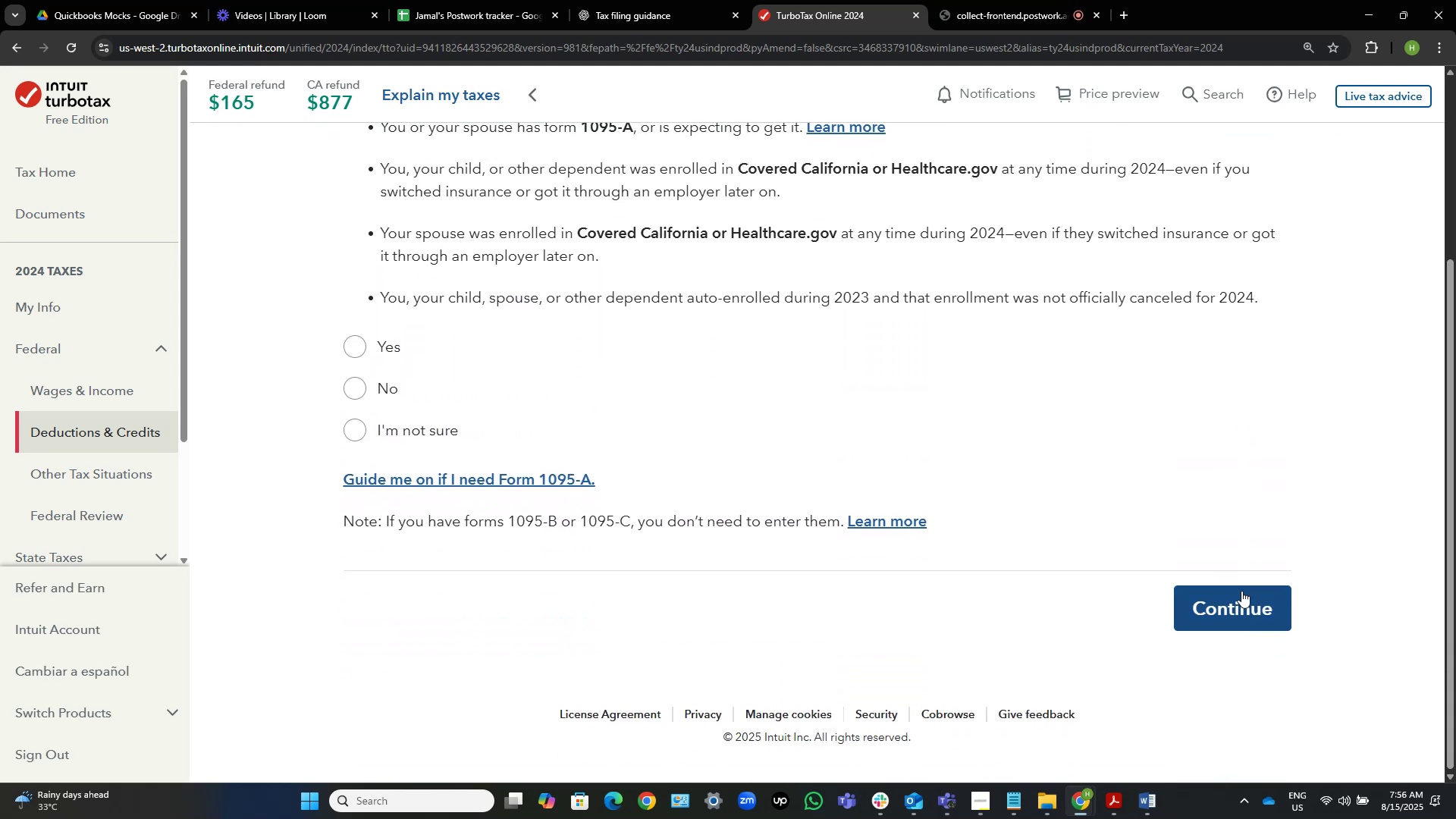 
wait(5.45)
 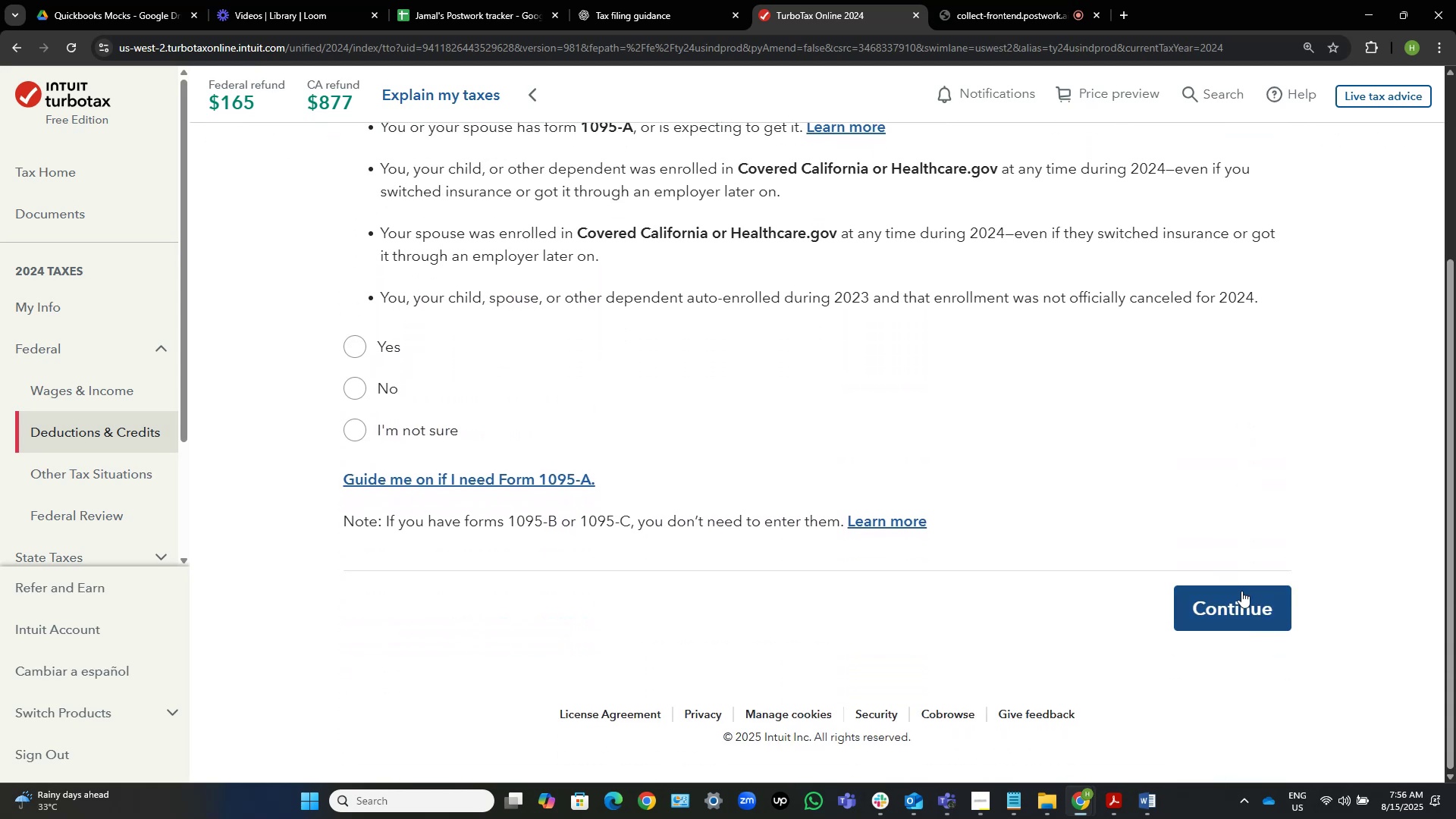 
scroll: coordinate [1241, 591], scroll_direction: down, amount: 5.0
 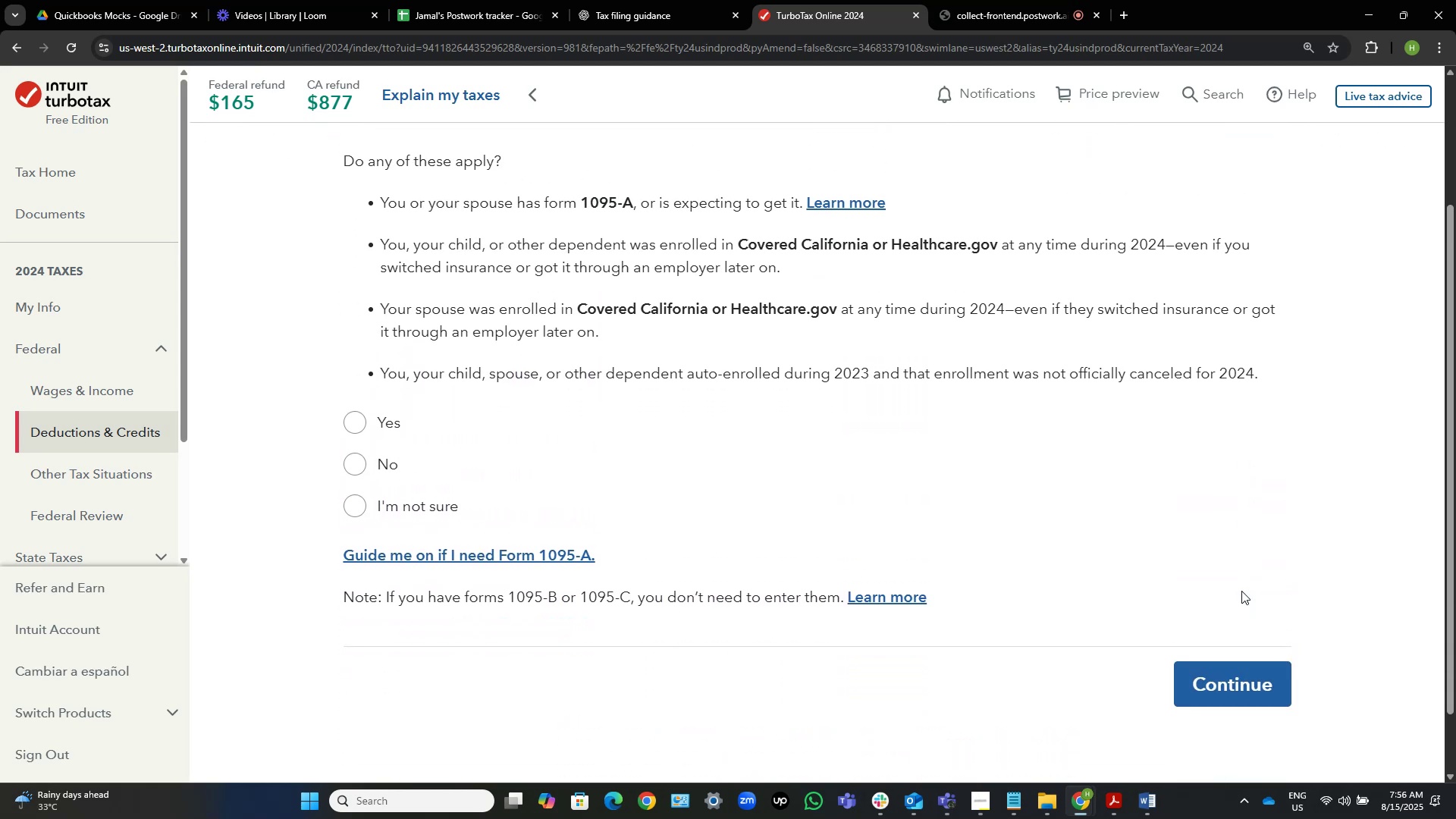 
scroll: coordinate [1241, 591], scroll_direction: up, amount: 7.0
 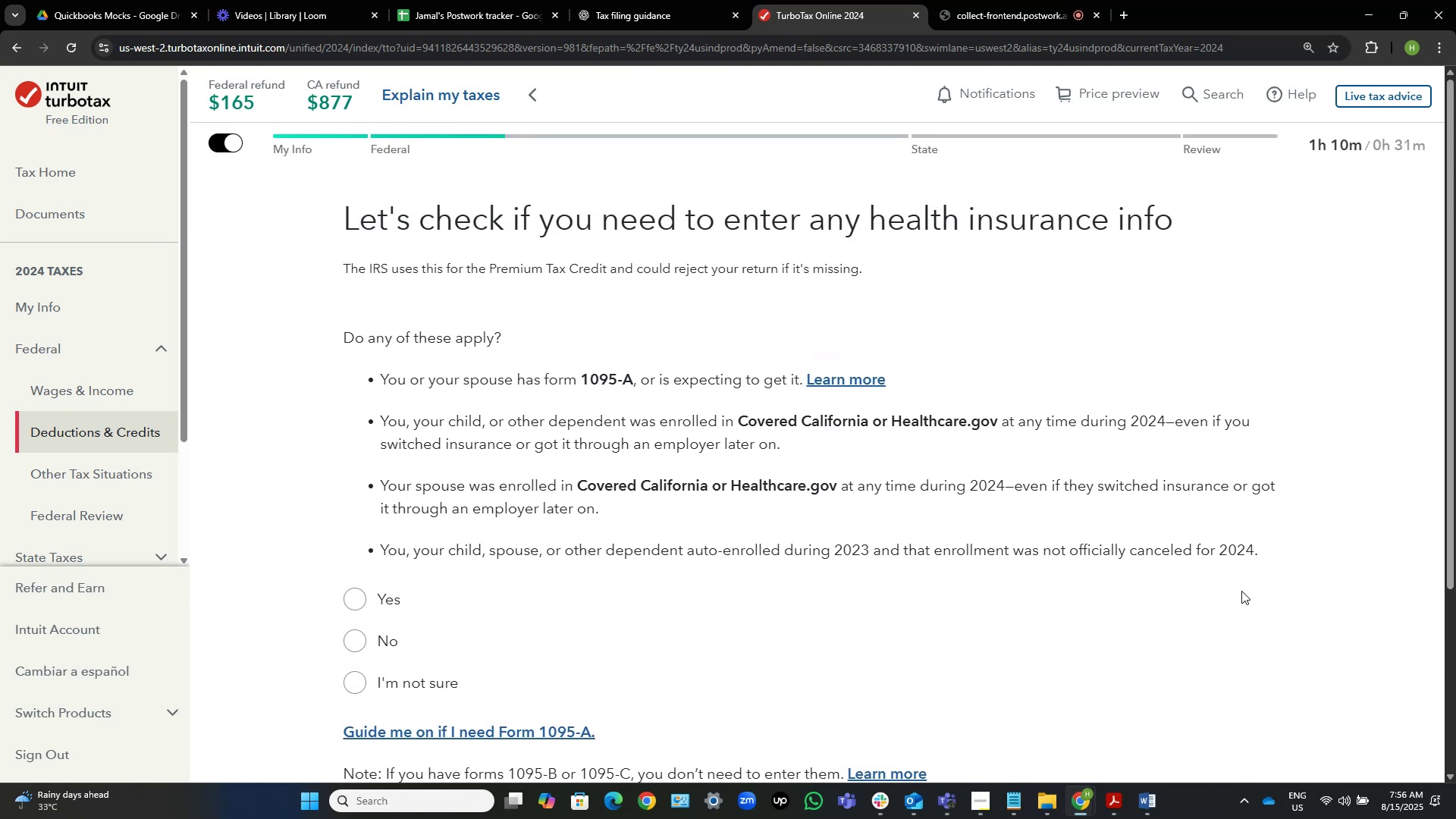 
scroll: coordinate [1241, 591], scroll_direction: down, amount: 1.0
 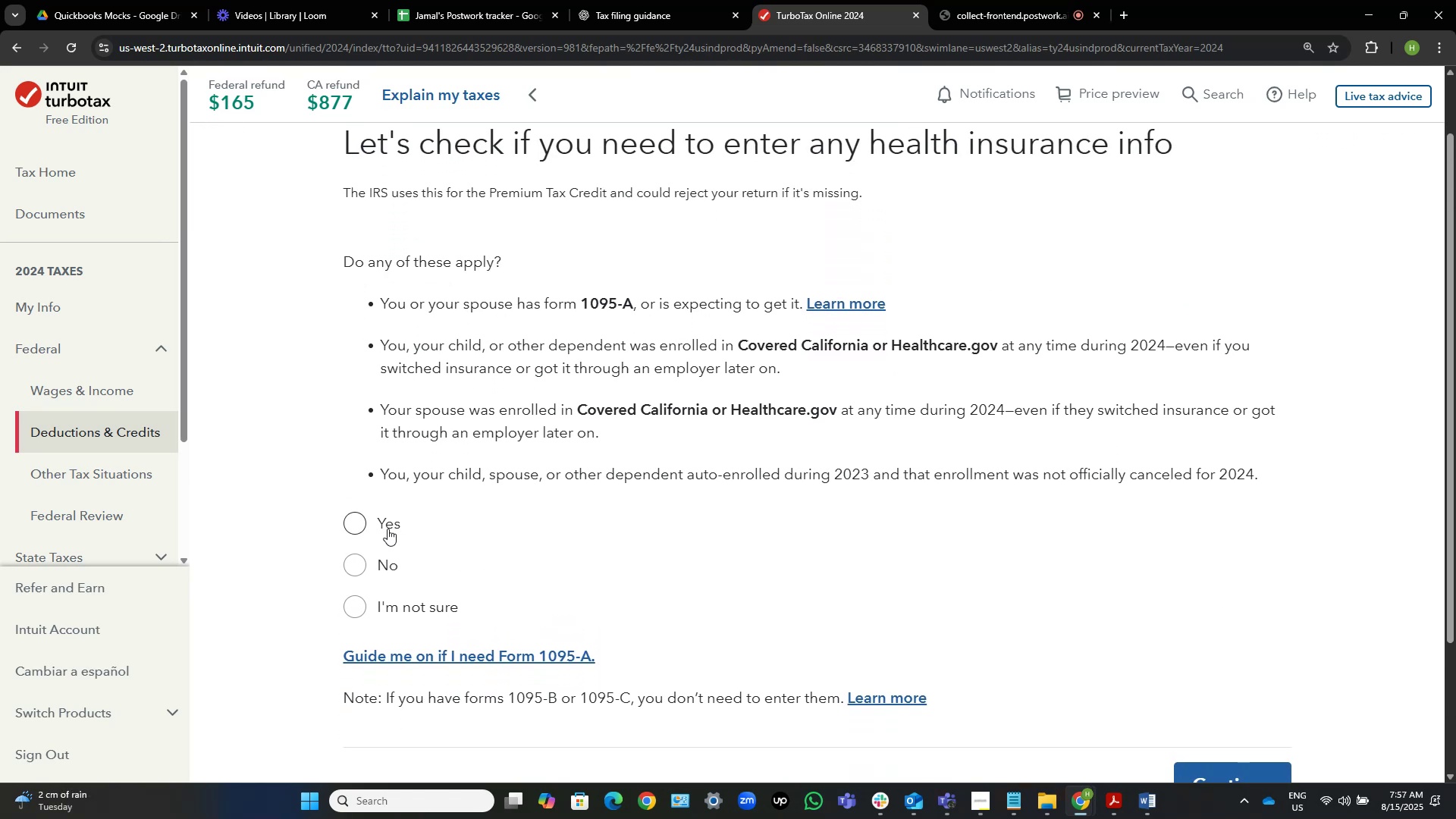 
wait(5.76)
 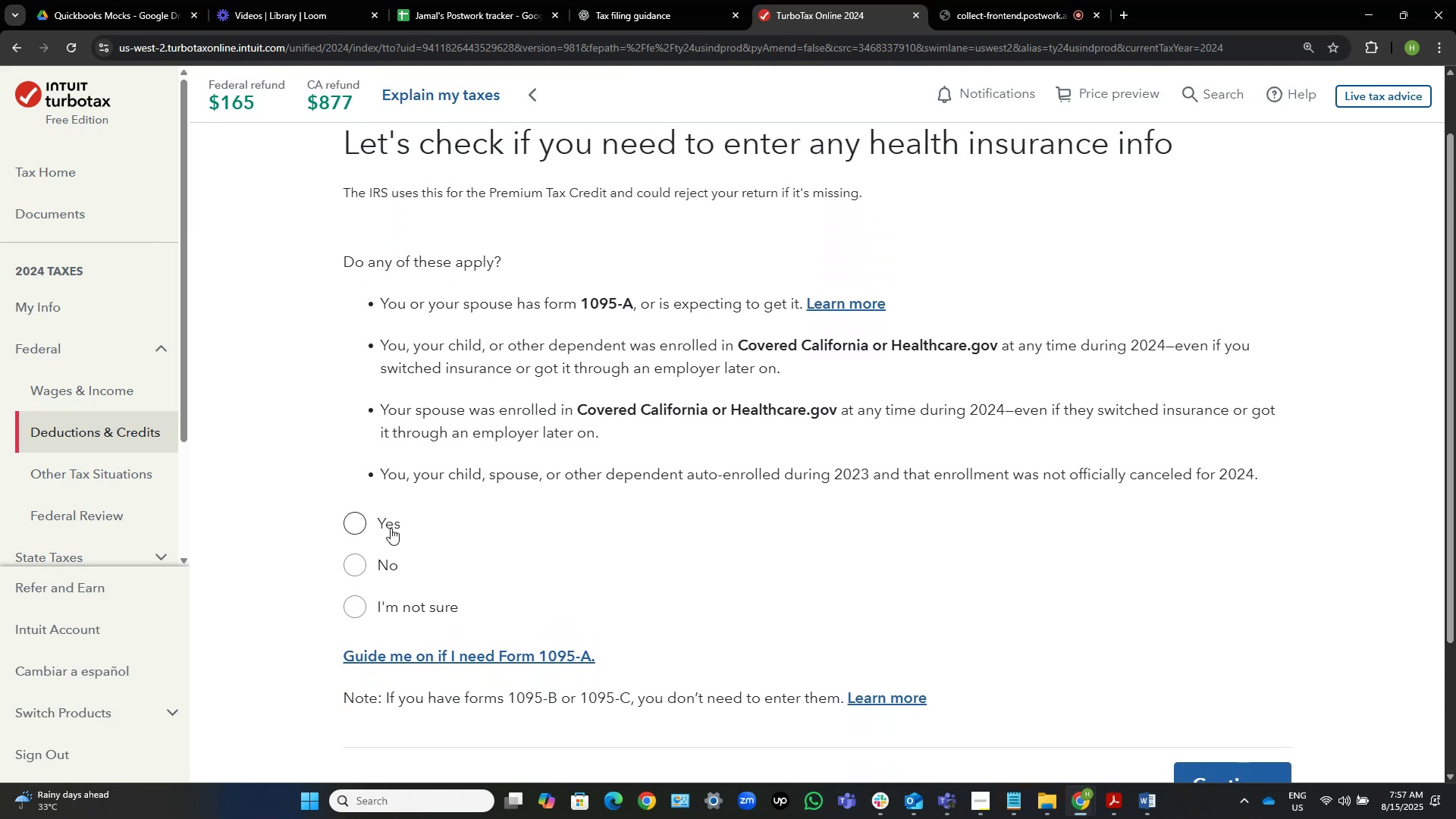 
scroll: coordinate [388, 529], scroll_direction: down, amount: 4.0
 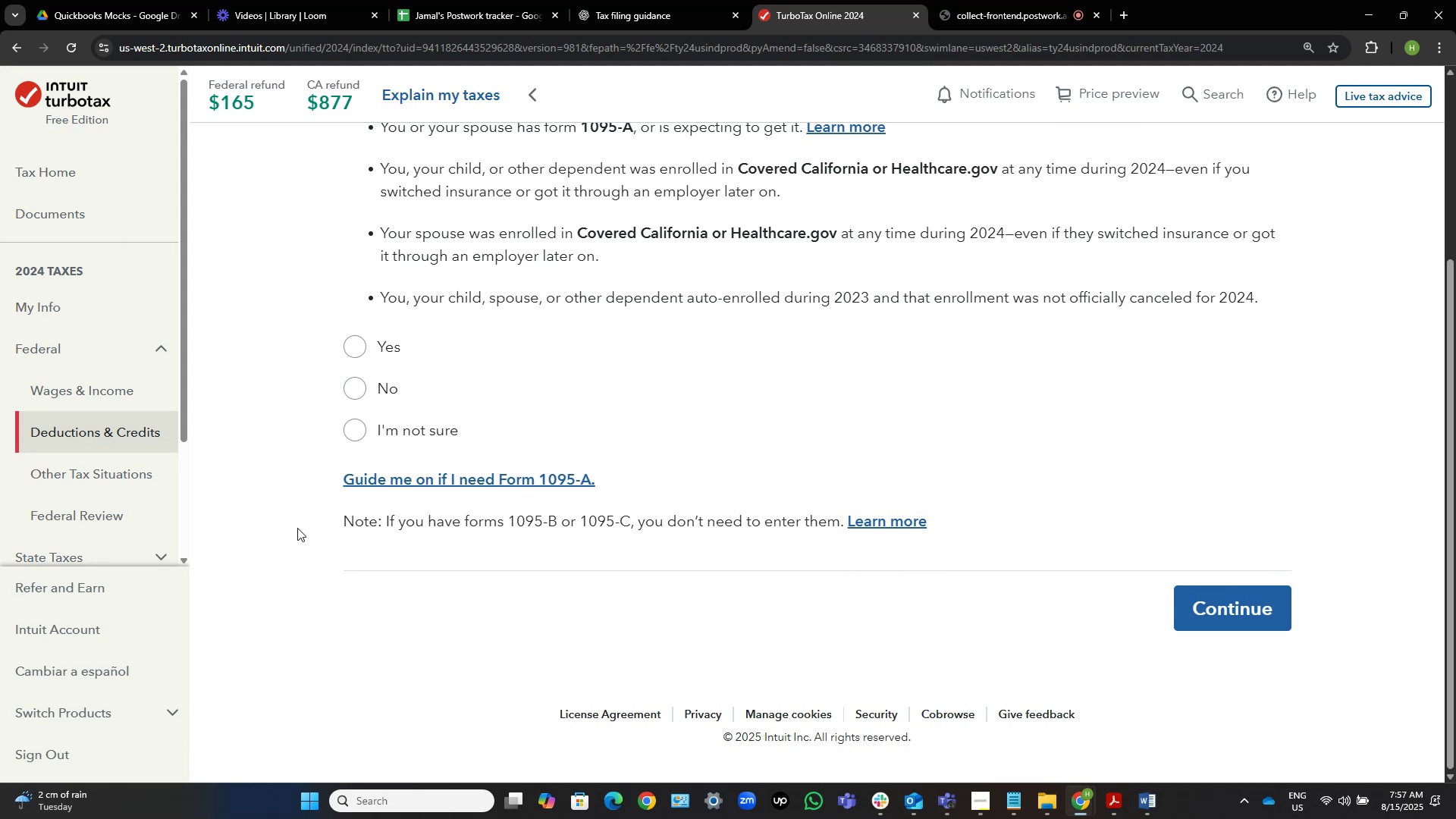 
scroll: coordinate [413, 517], scroll_direction: up, amount: 3.0
 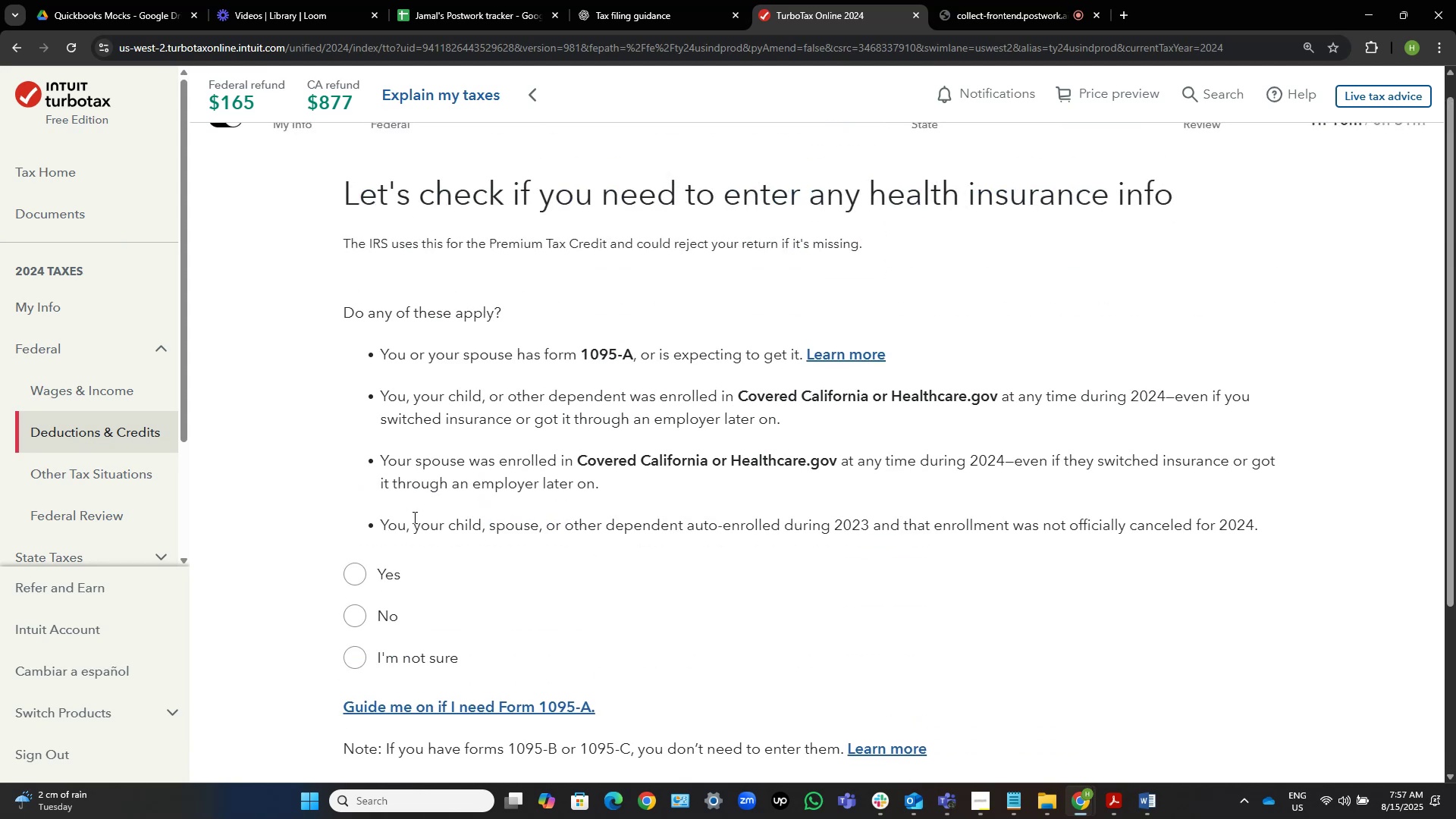 
scroll: coordinate [413, 517], scroll_direction: down, amount: 1.0
 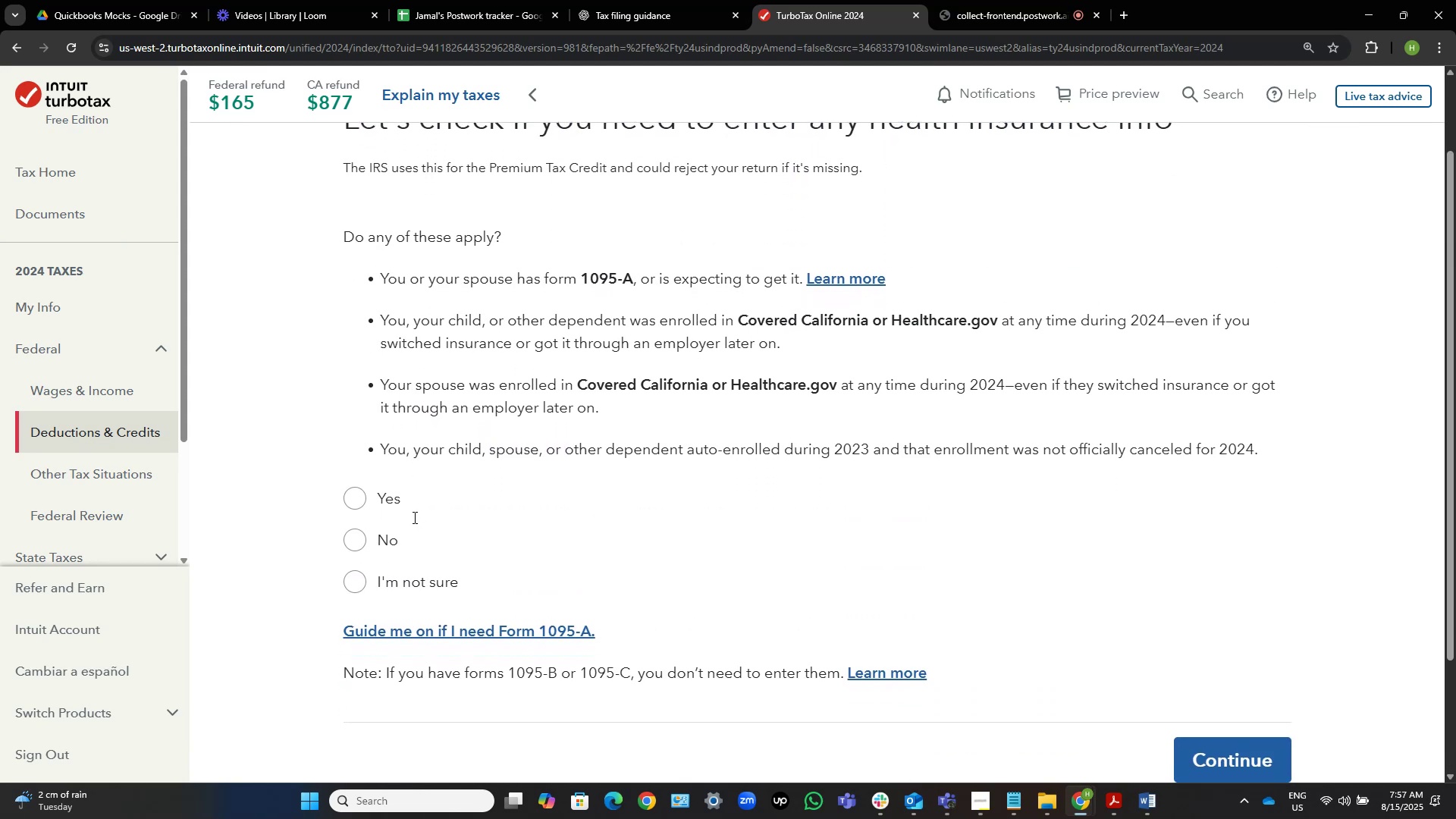 
scroll: coordinate [413, 517], scroll_direction: up, amount: 1.0
 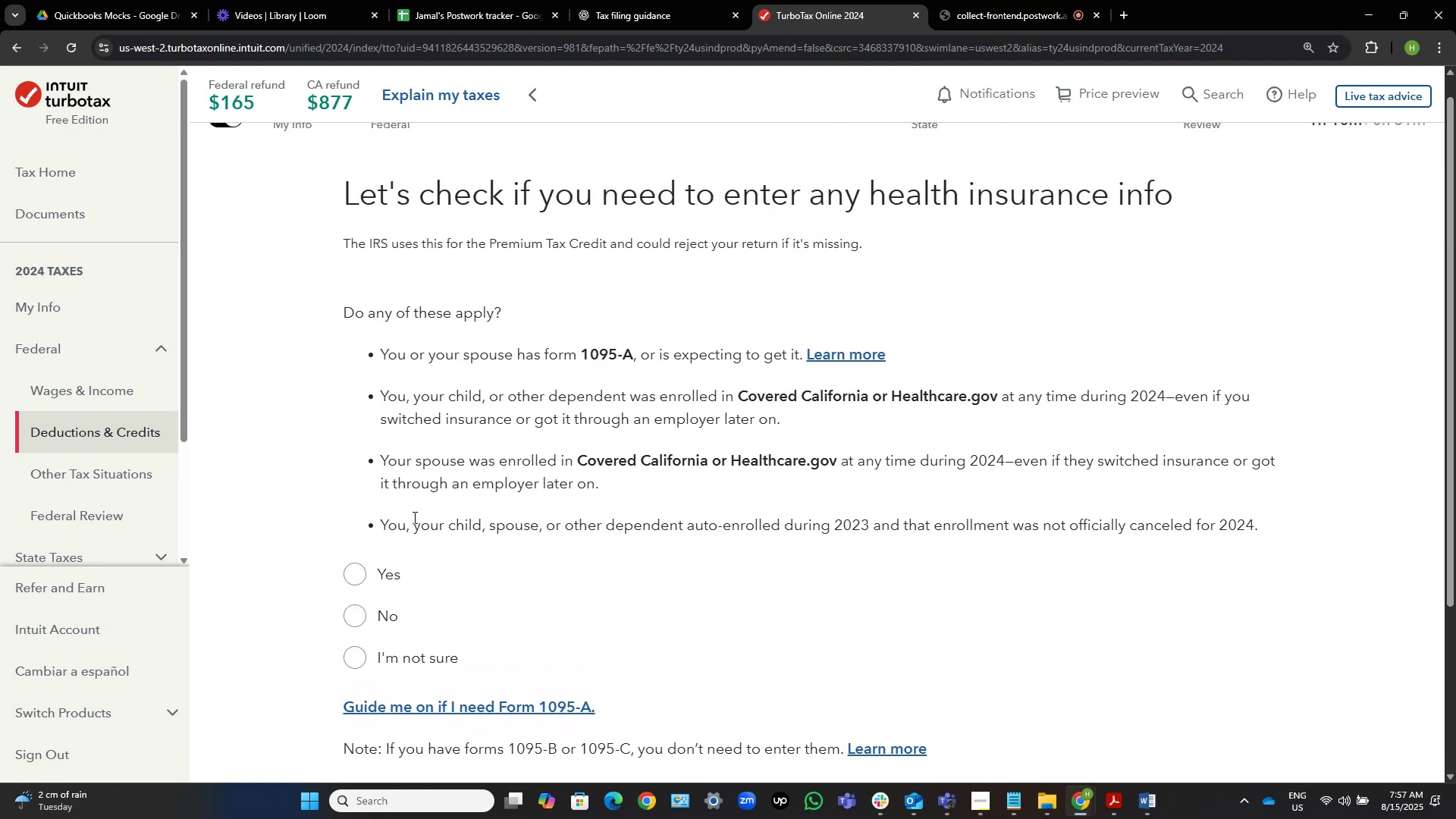 
scroll: coordinate [675, 470], scroll_direction: none, amount: 0.0
 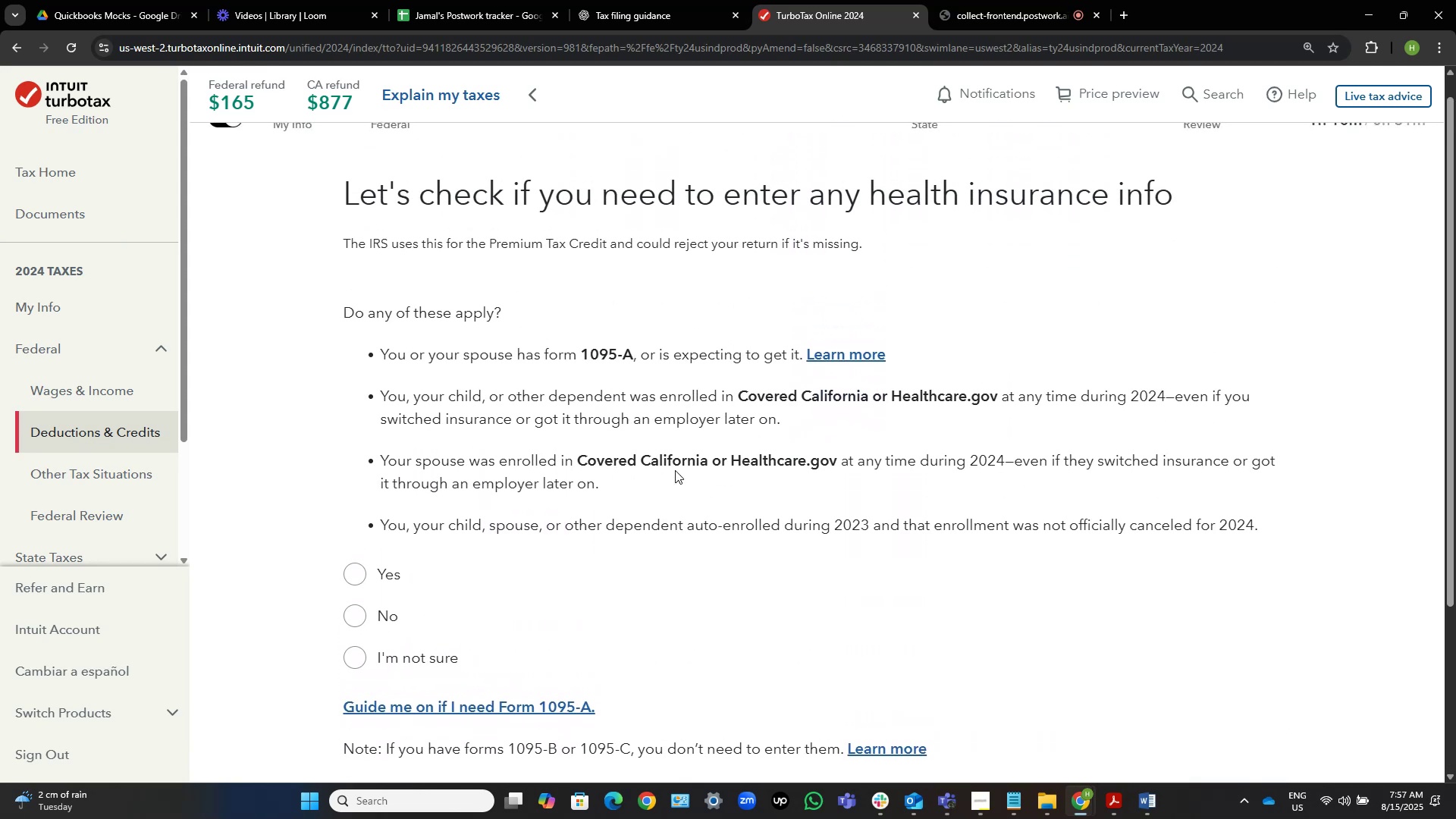 
scroll: coordinate [675, 470], scroll_direction: down, amount: 1.0
 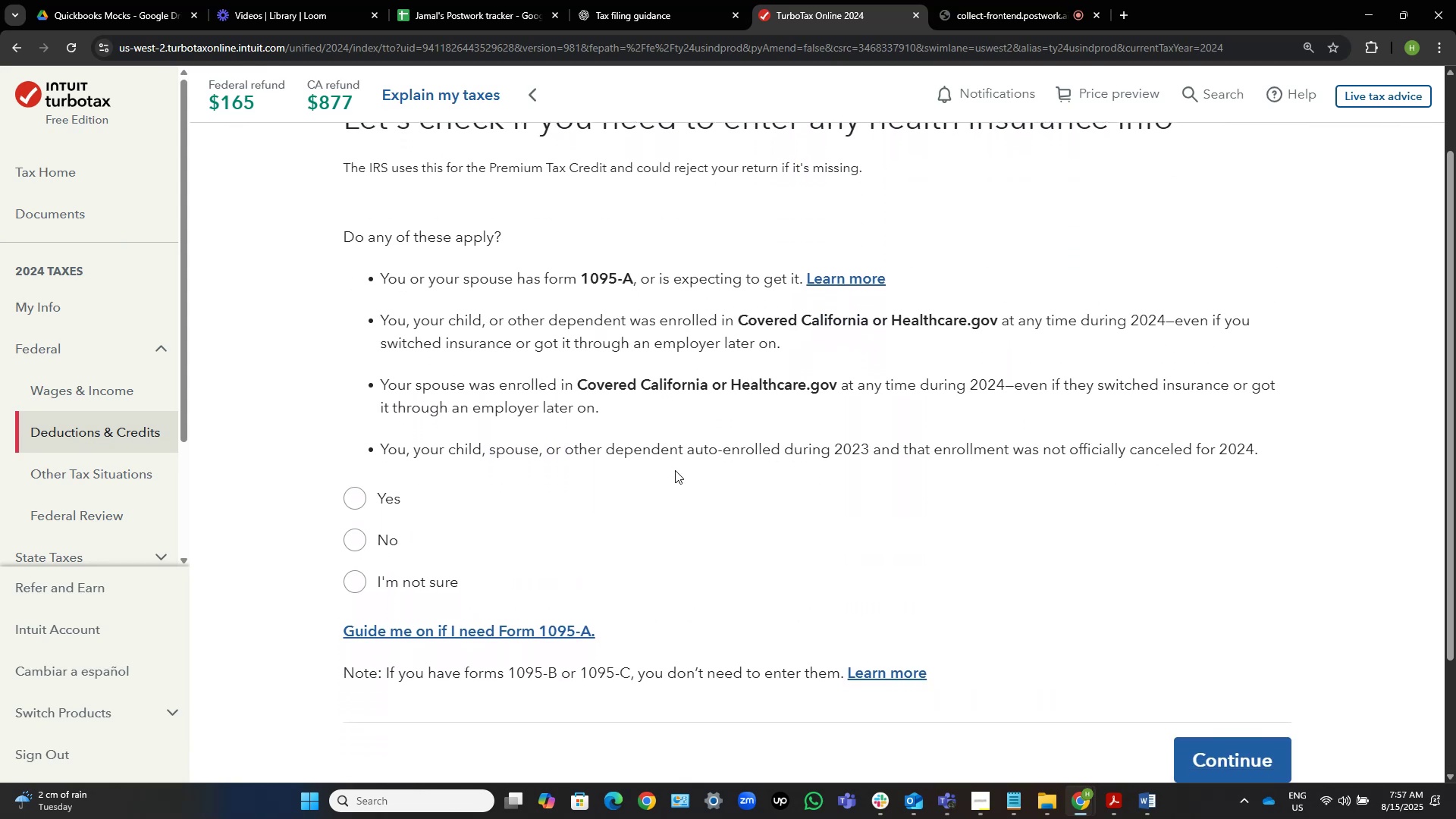 
scroll: coordinate [675, 470], scroll_direction: up, amount: 1.0
 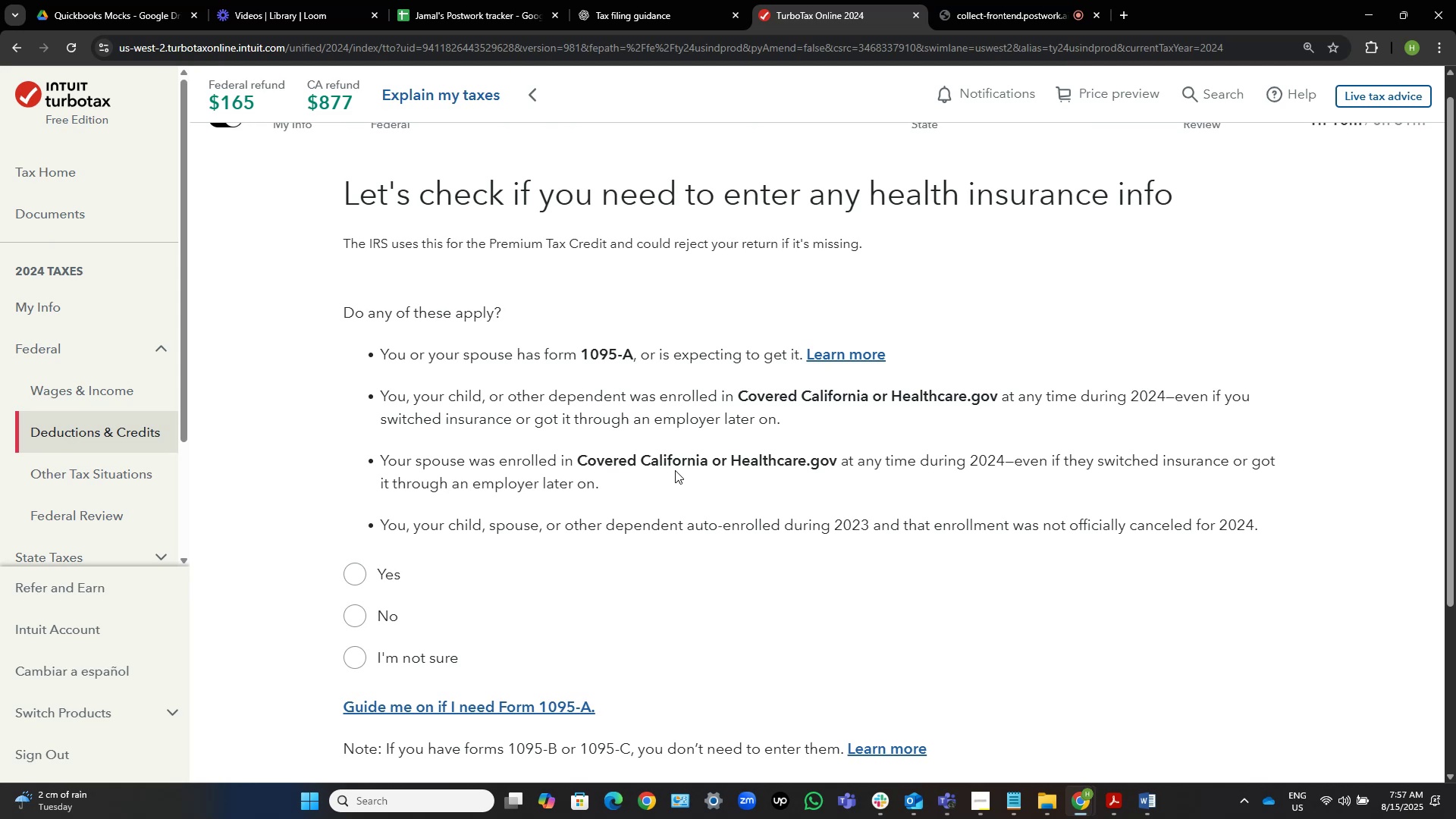 
wait(15.35)
 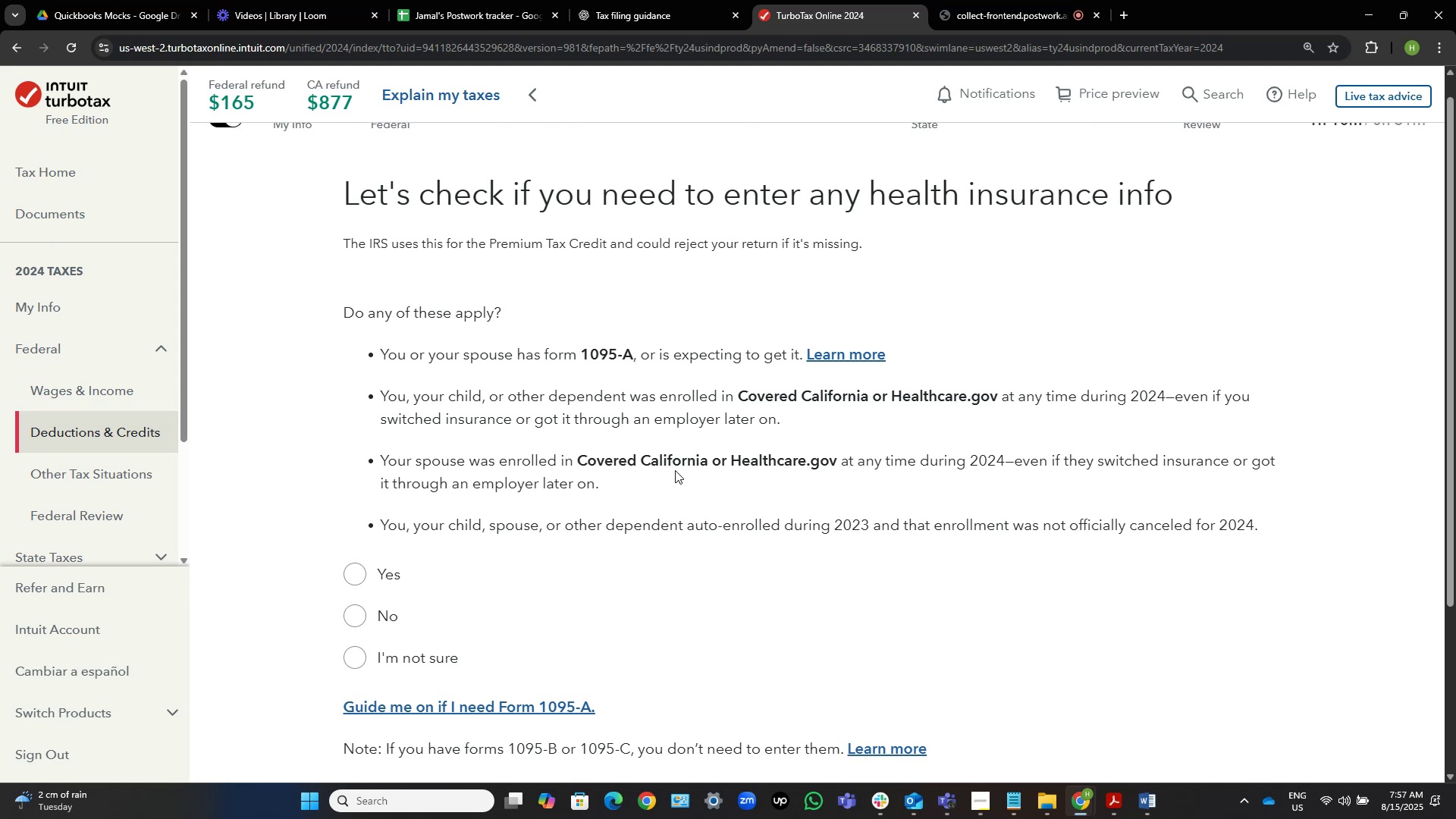 
scroll: coordinate [675, 470], scroll_direction: down, amount: 4.0
 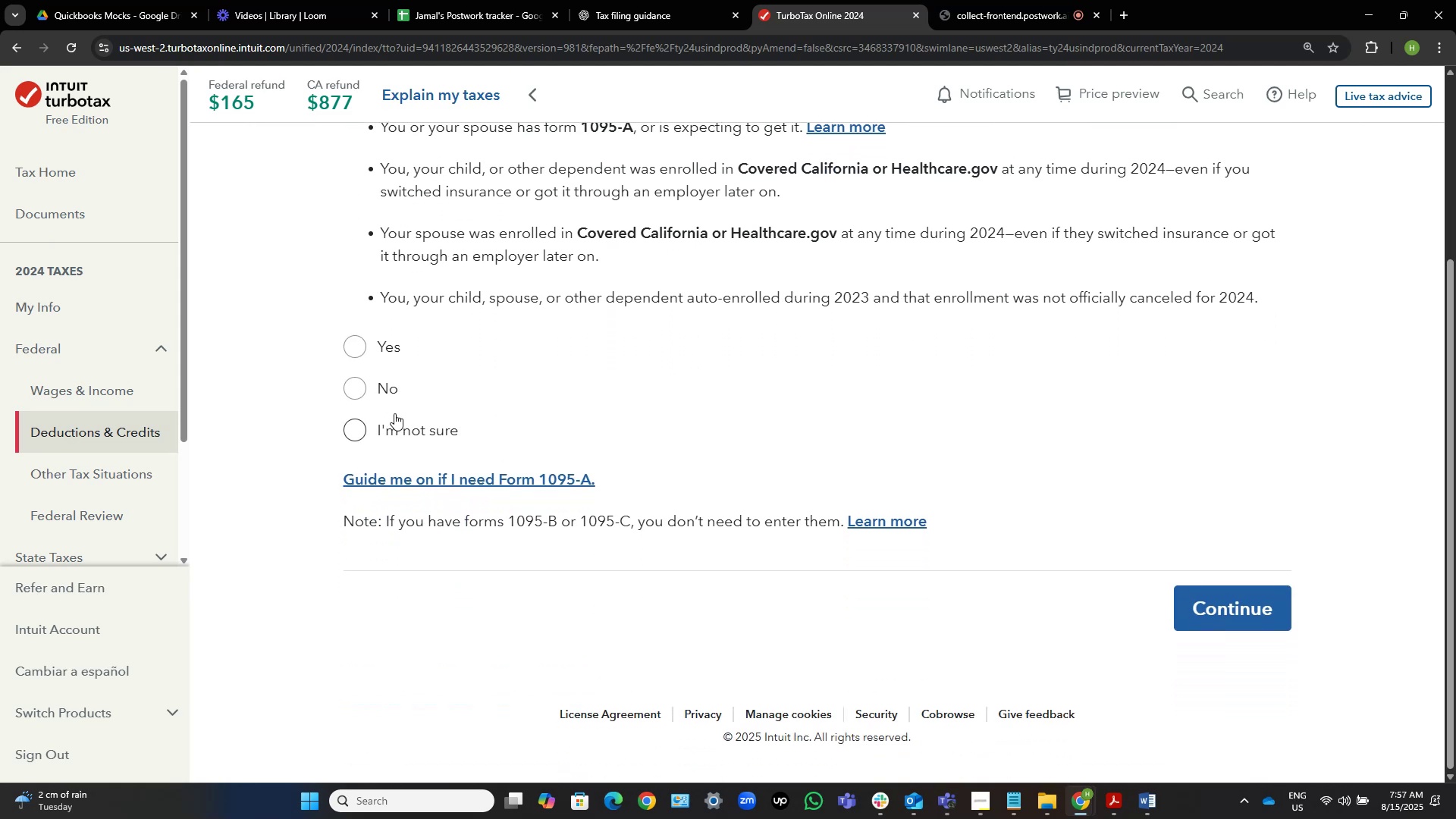 
left_click([360, 435])
 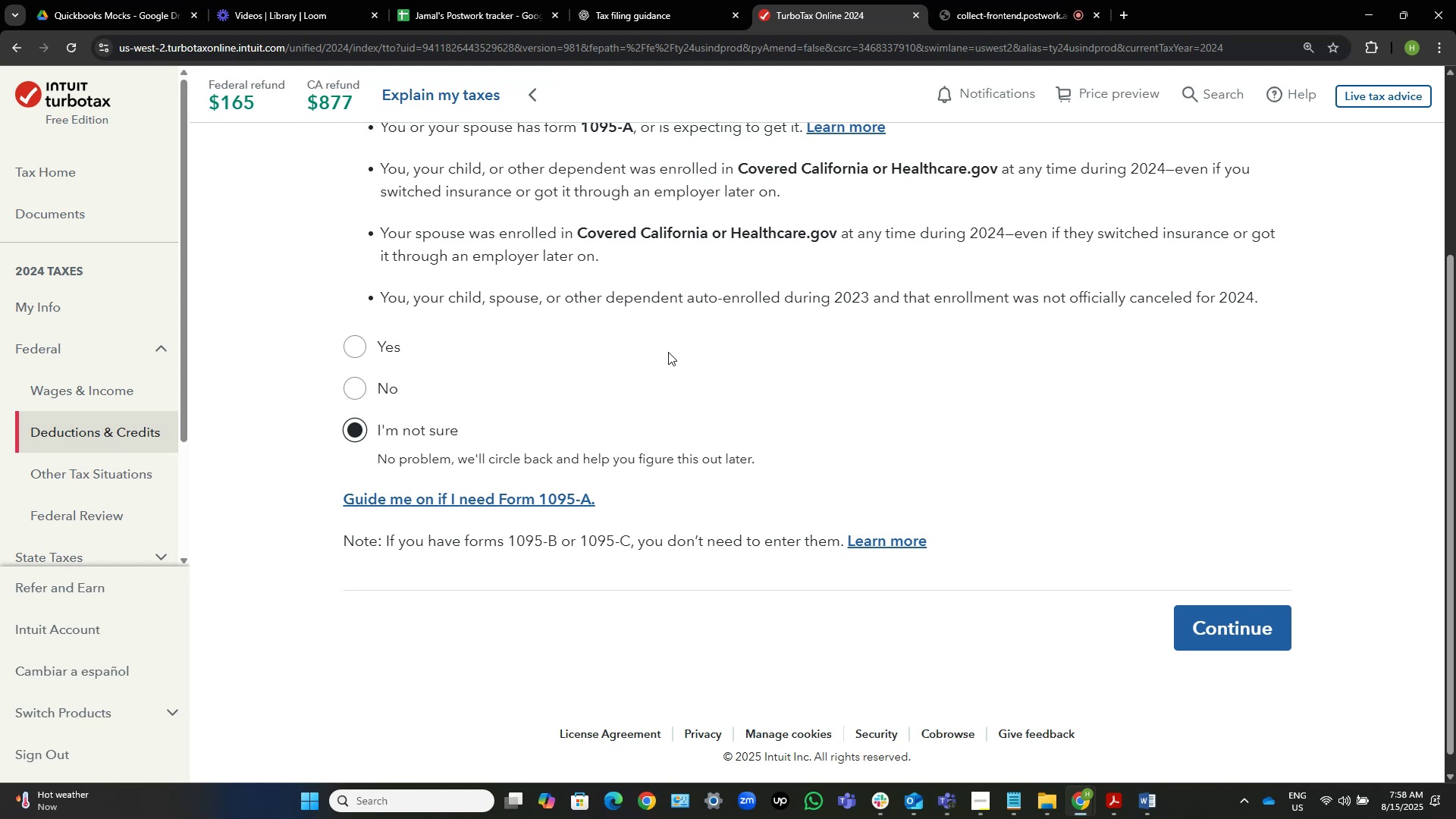 
wait(56.72)
 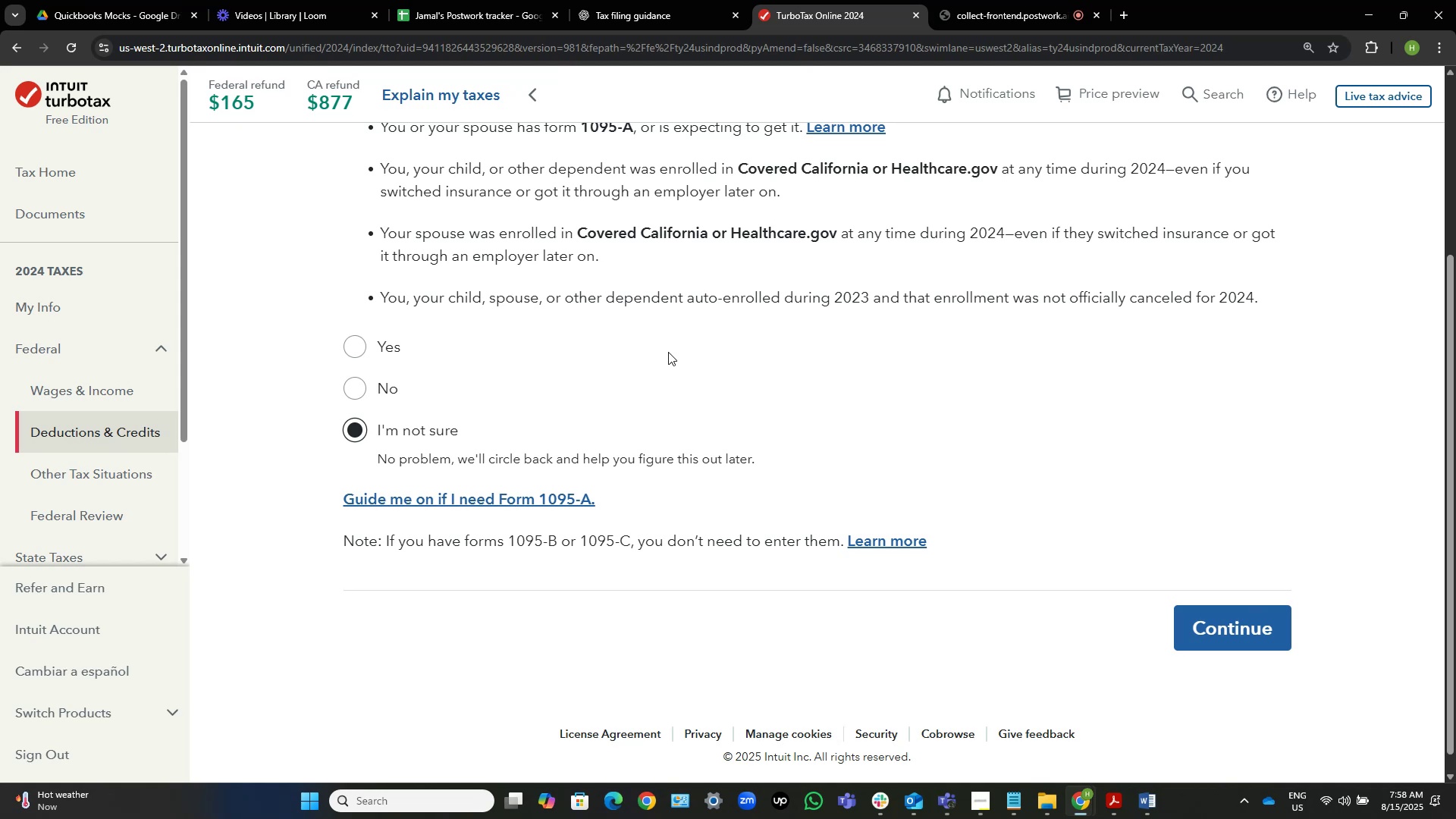 
scroll: coordinate [839, 349], scroll_direction: down, amount: 2.0
 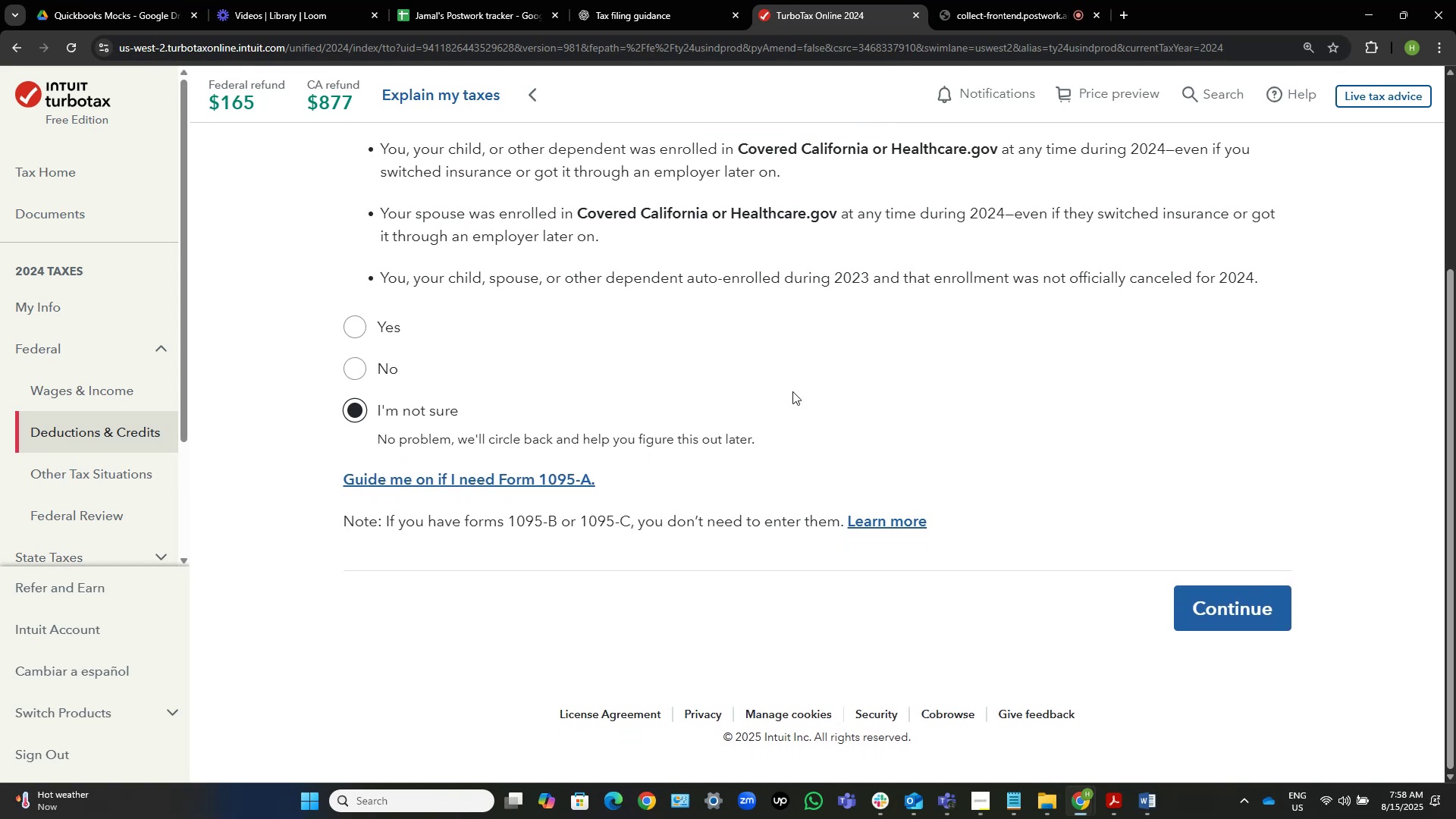 
wait(9.18)
 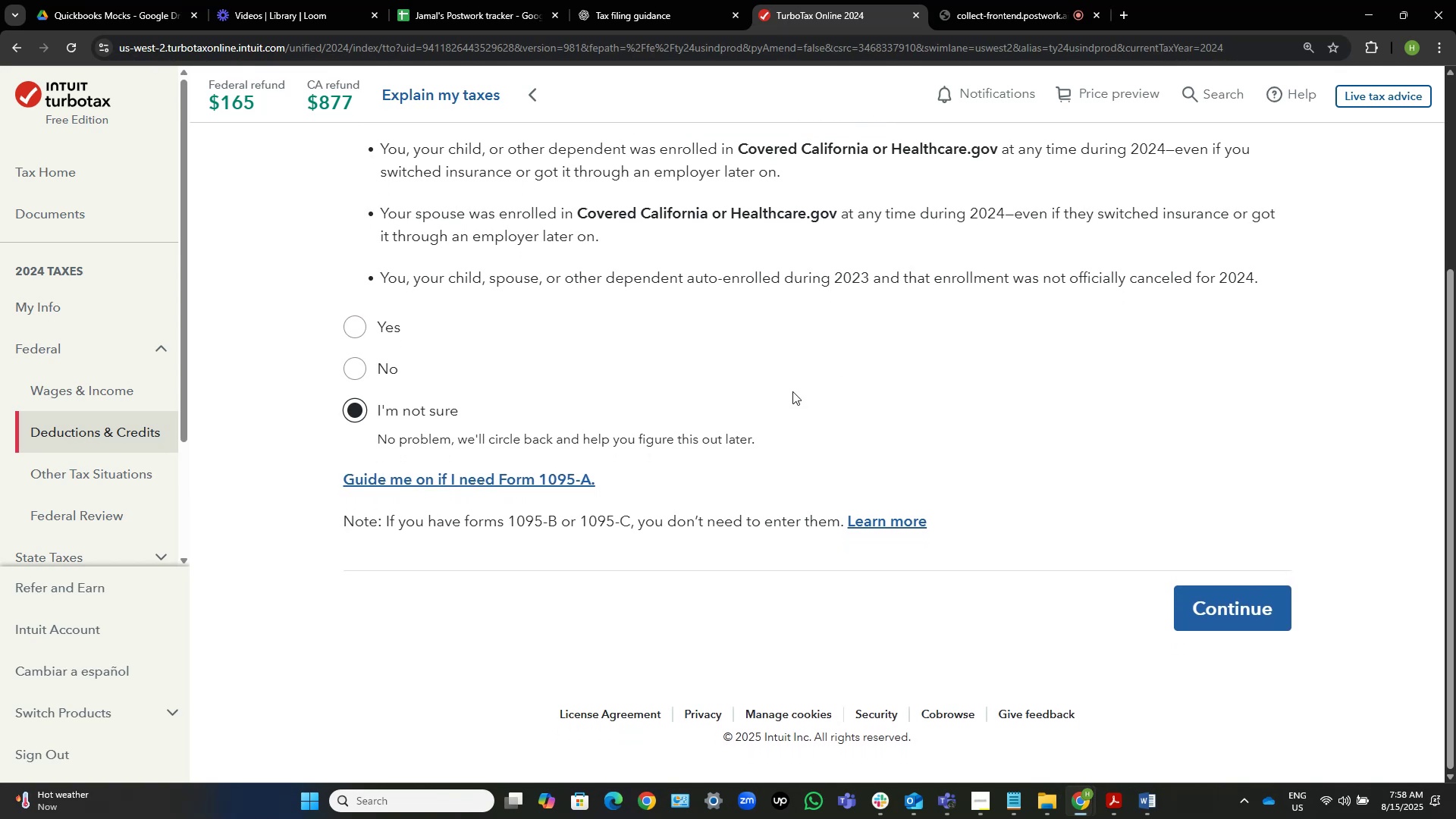 
scroll: coordinate [768, 498], scroll_direction: up, amount: 5.0
 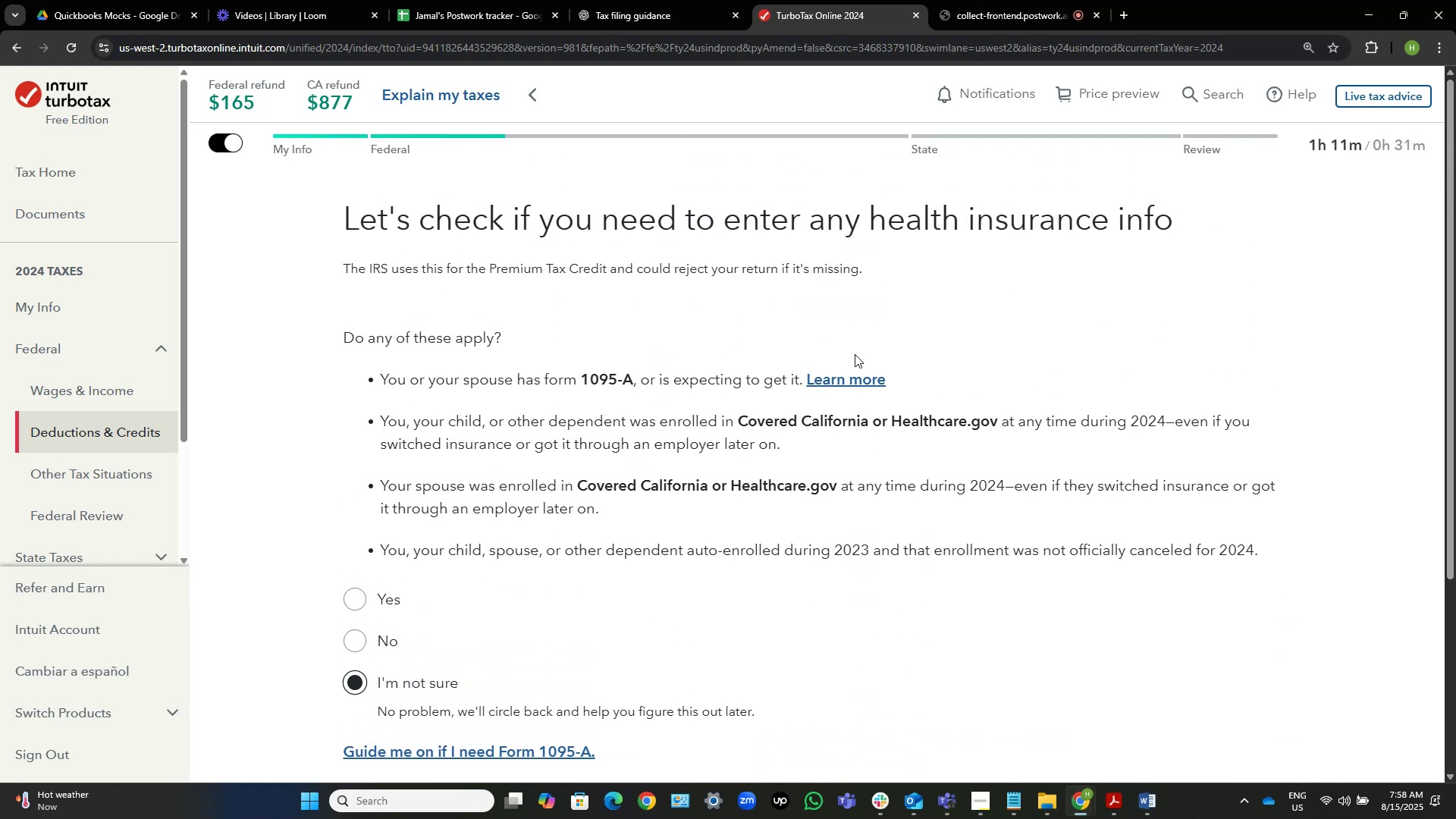 
scroll: coordinate [921, 275], scroll_direction: down, amount: 3.0
 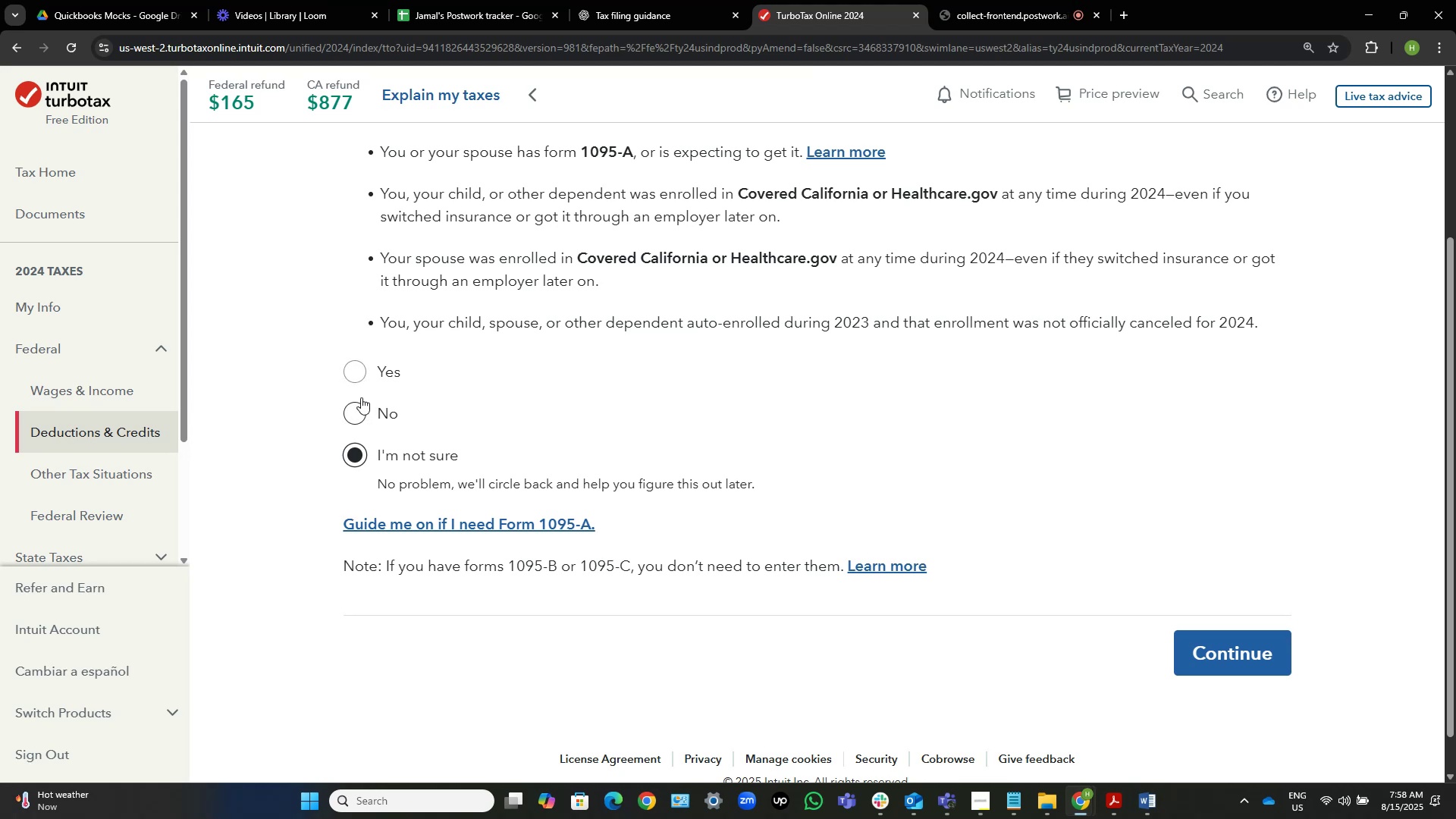 
wait(6.42)
 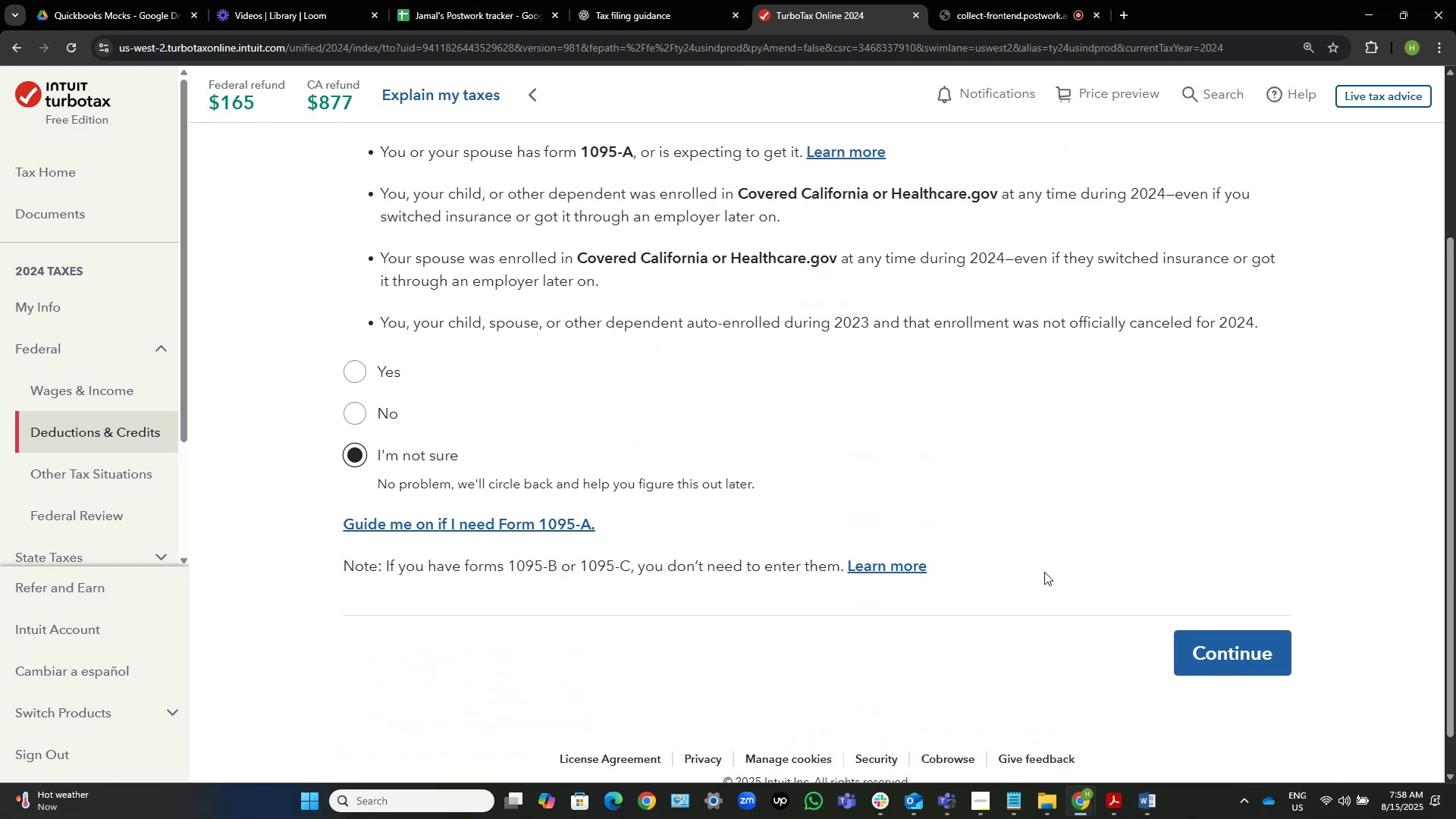 
left_click([360, 399])
 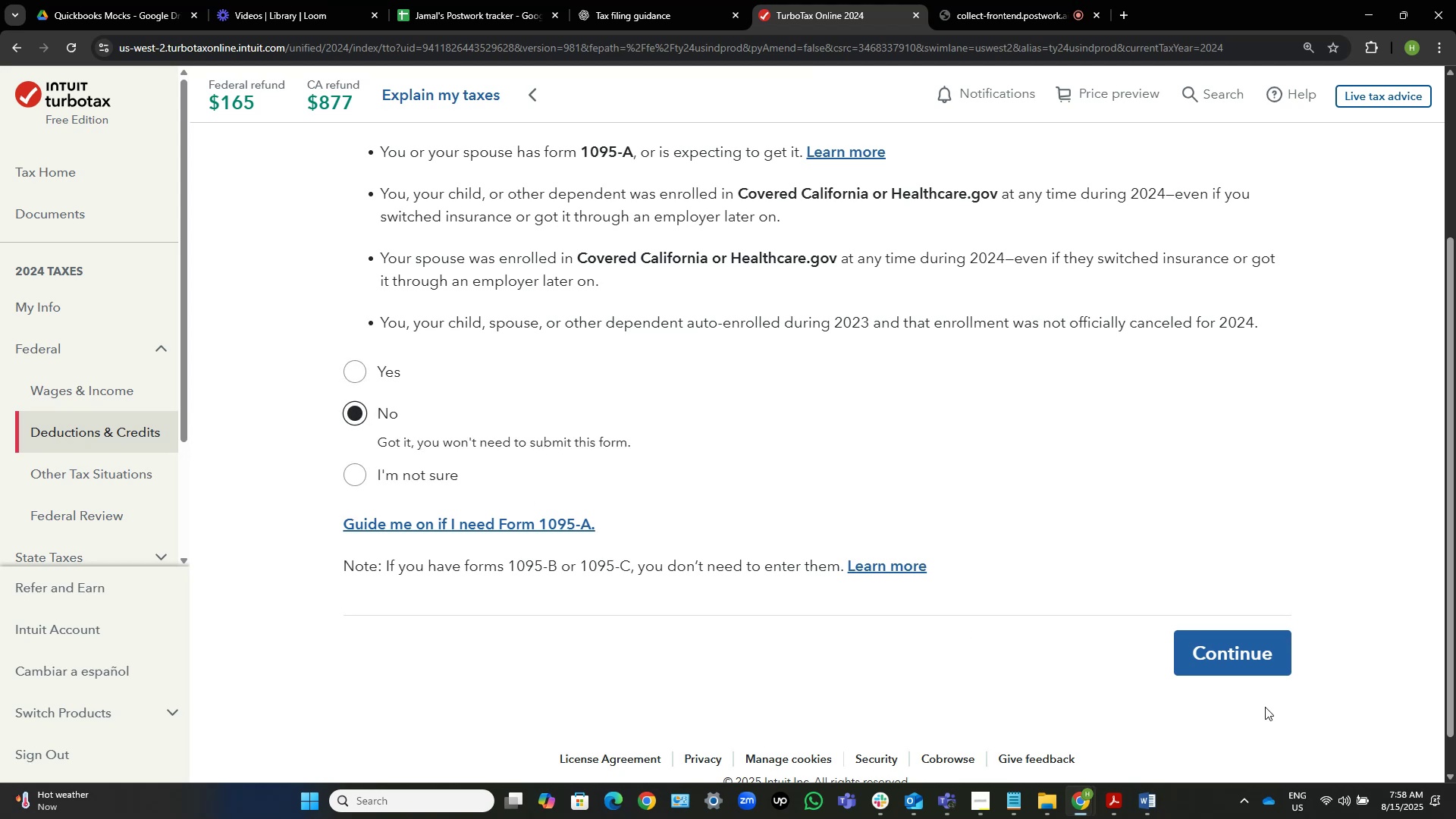 
left_click([1254, 661])
 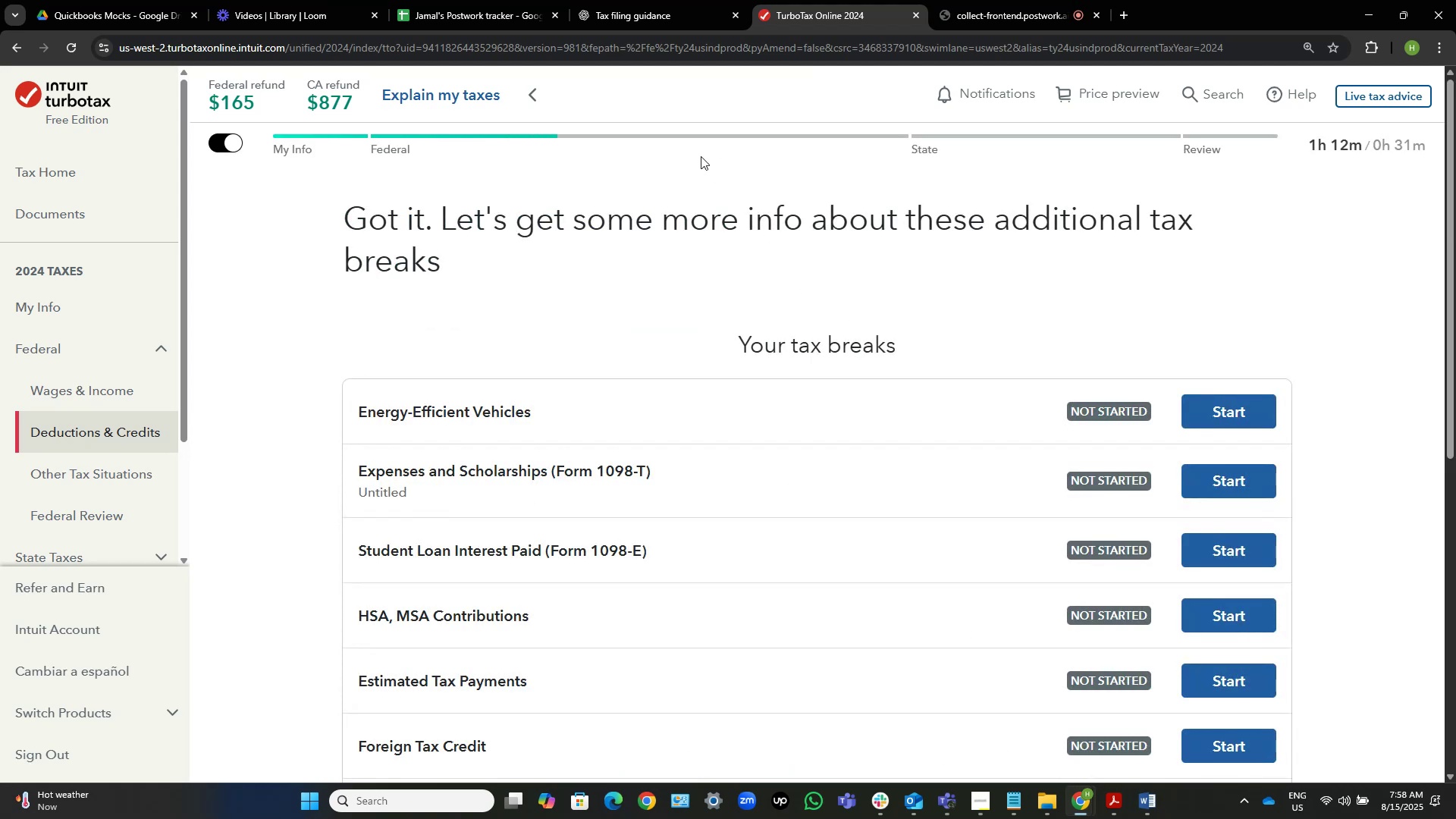 
scroll: coordinate [701, 157], scroll_direction: down, amount: 4.0
 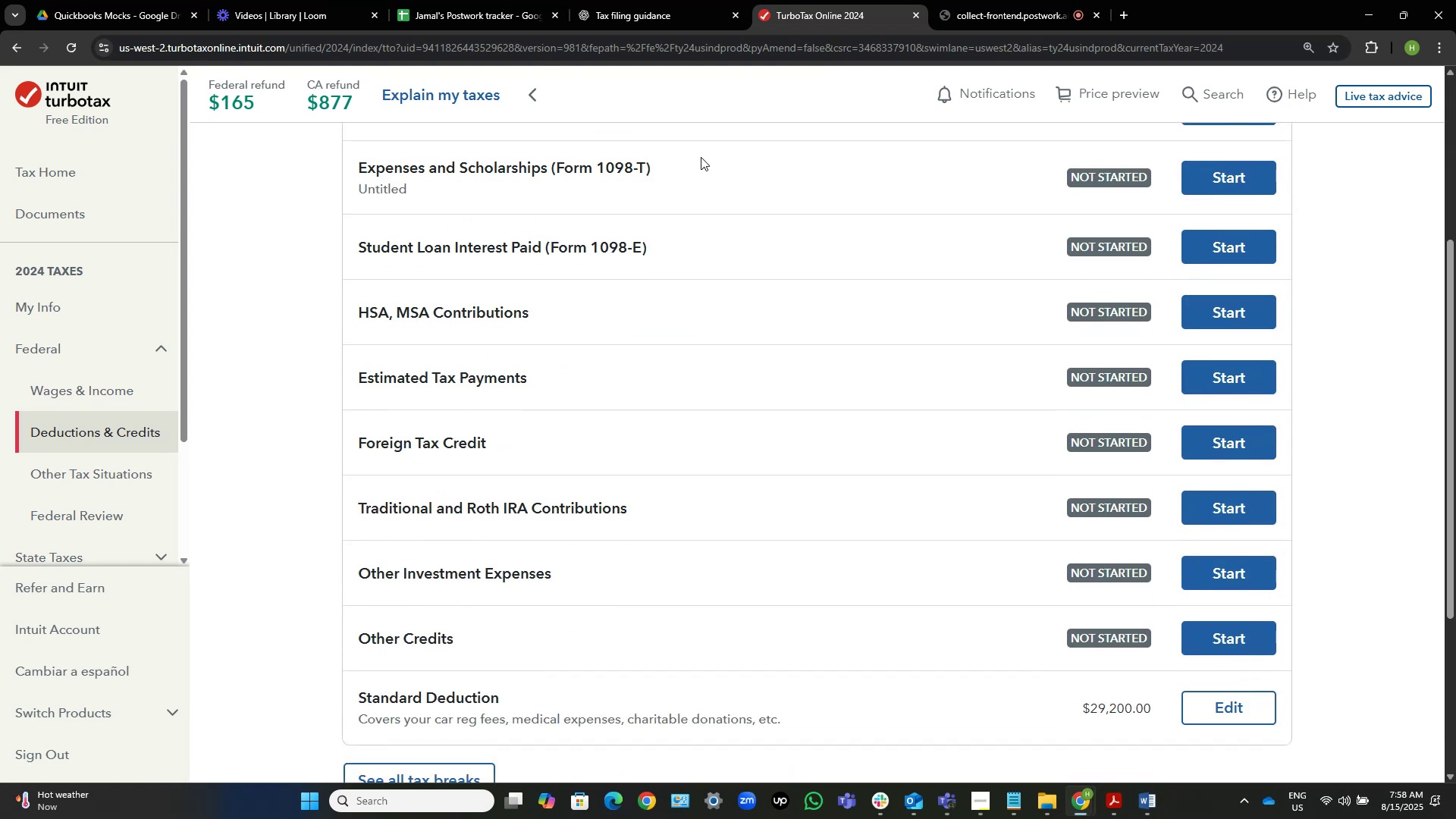 
scroll: coordinate [701, 157], scroll_direction: up, amount: 6.0
 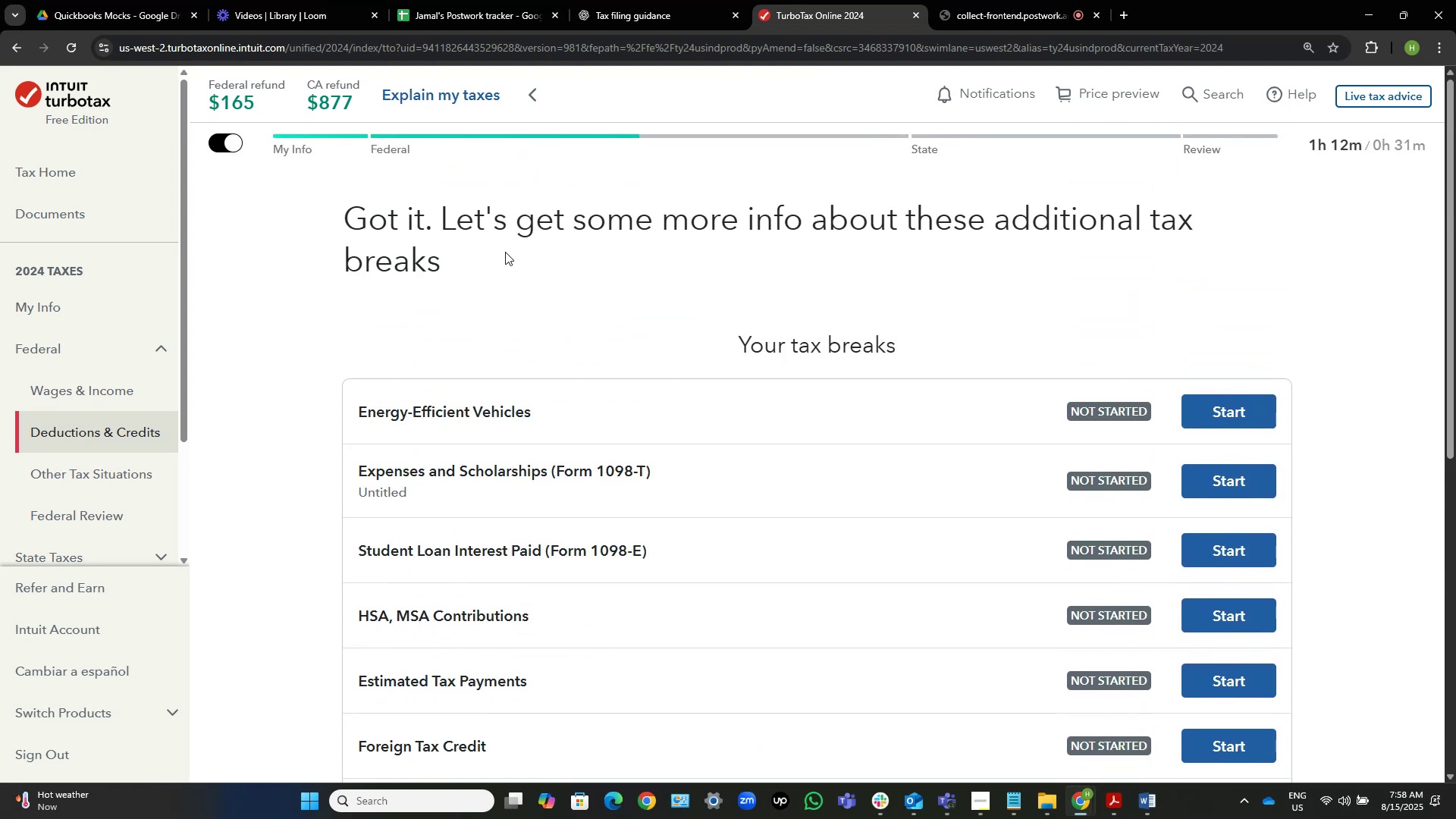 
scroll: coordinate [554, 218], scroll_direction: down, amount: 12.0
 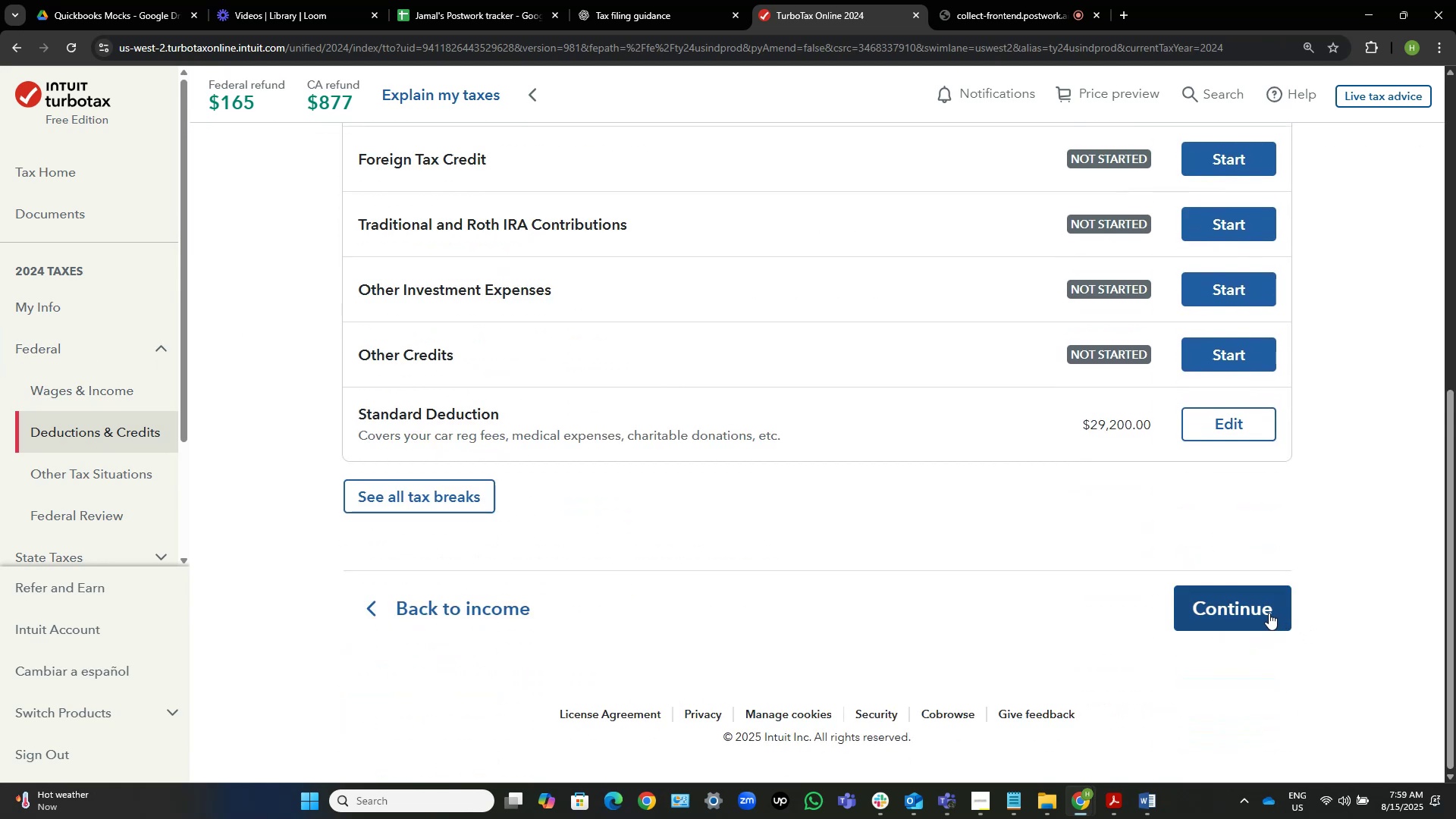 
wait(5.58)
 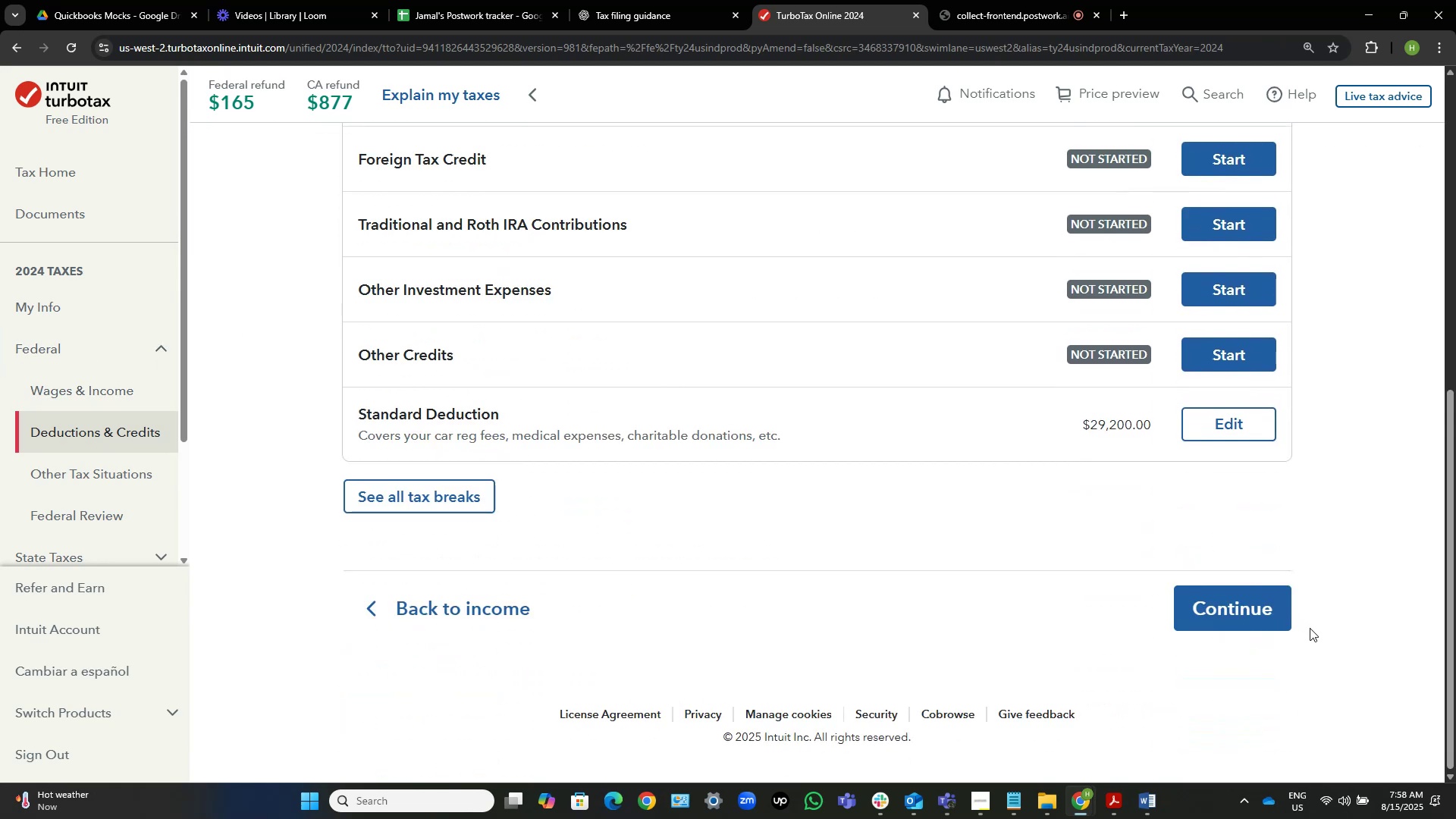 
left_click([1257, 612])
 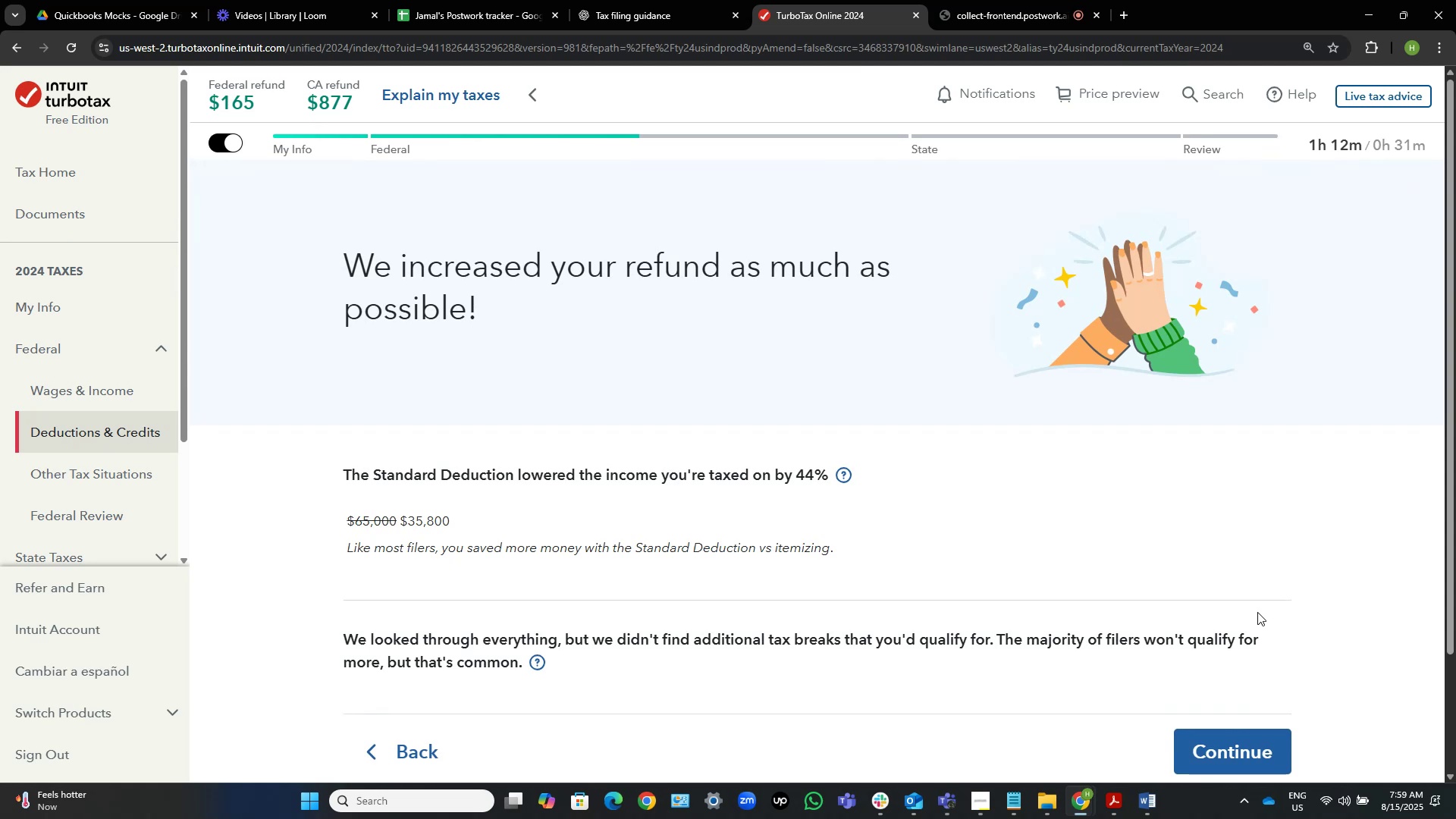 
wait(5.34)
 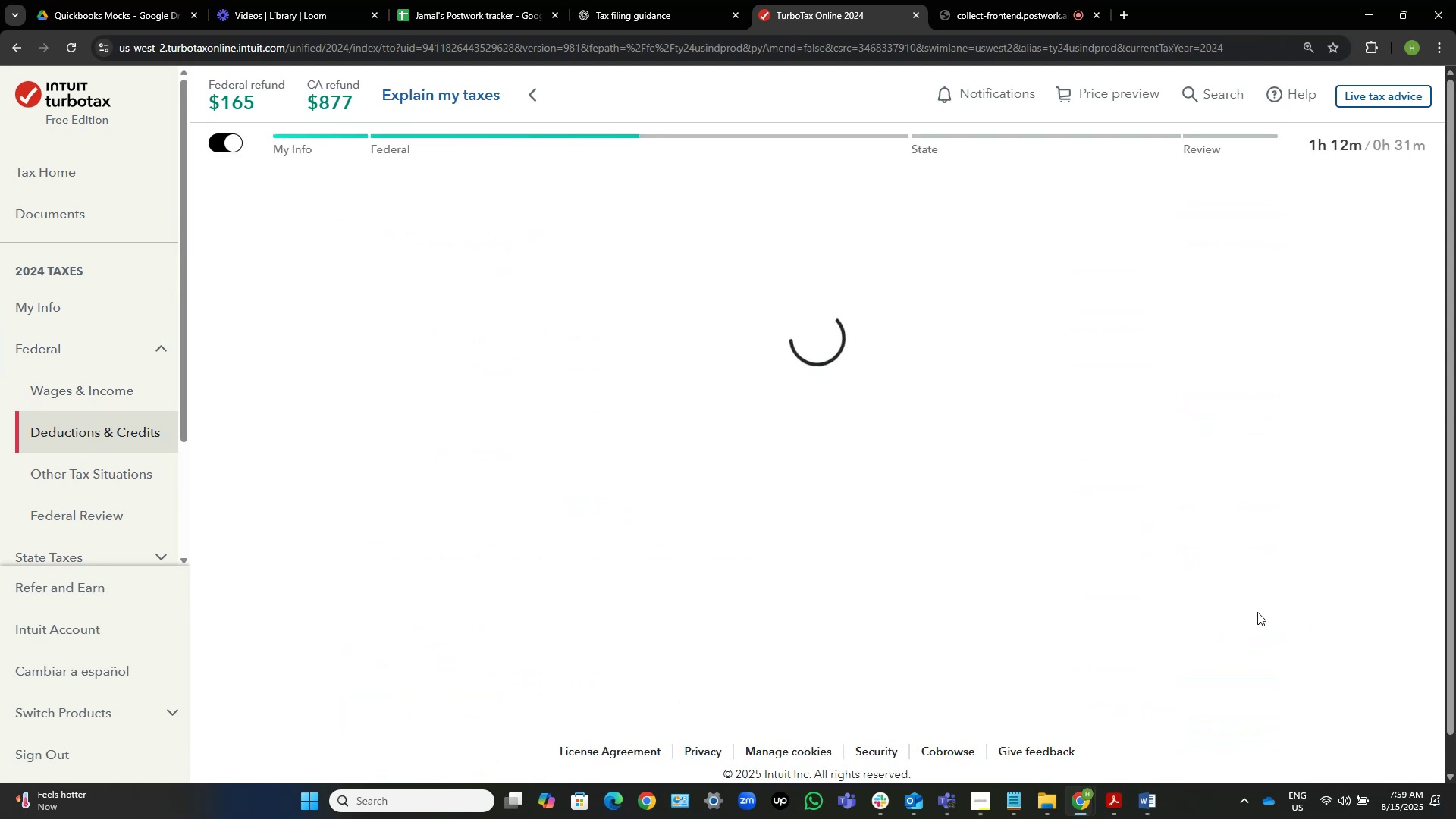 
scroll: coordinate [1257, 612], scroll_direction: down, amount: 2.0
 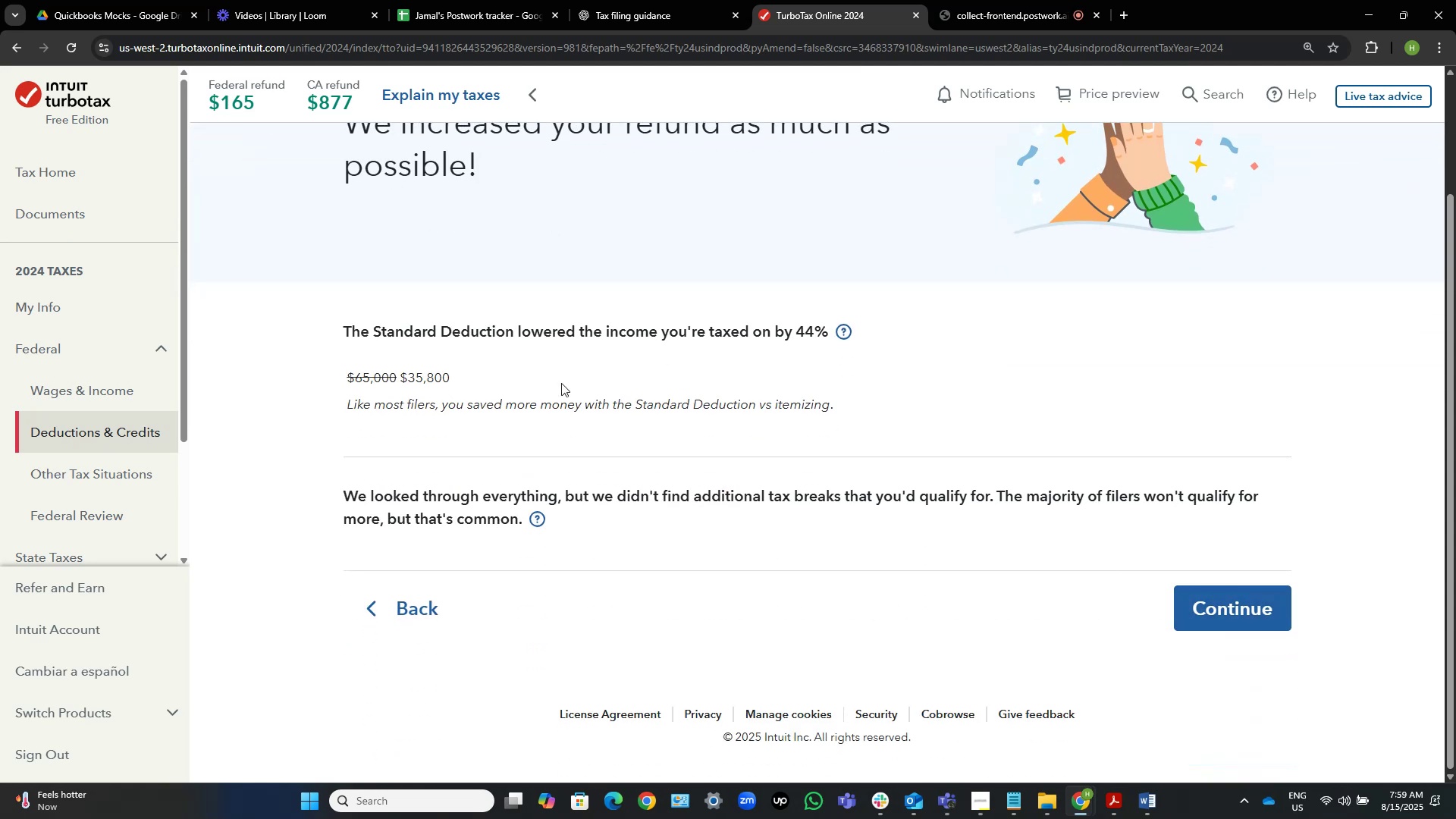 
wait(8.04)
 